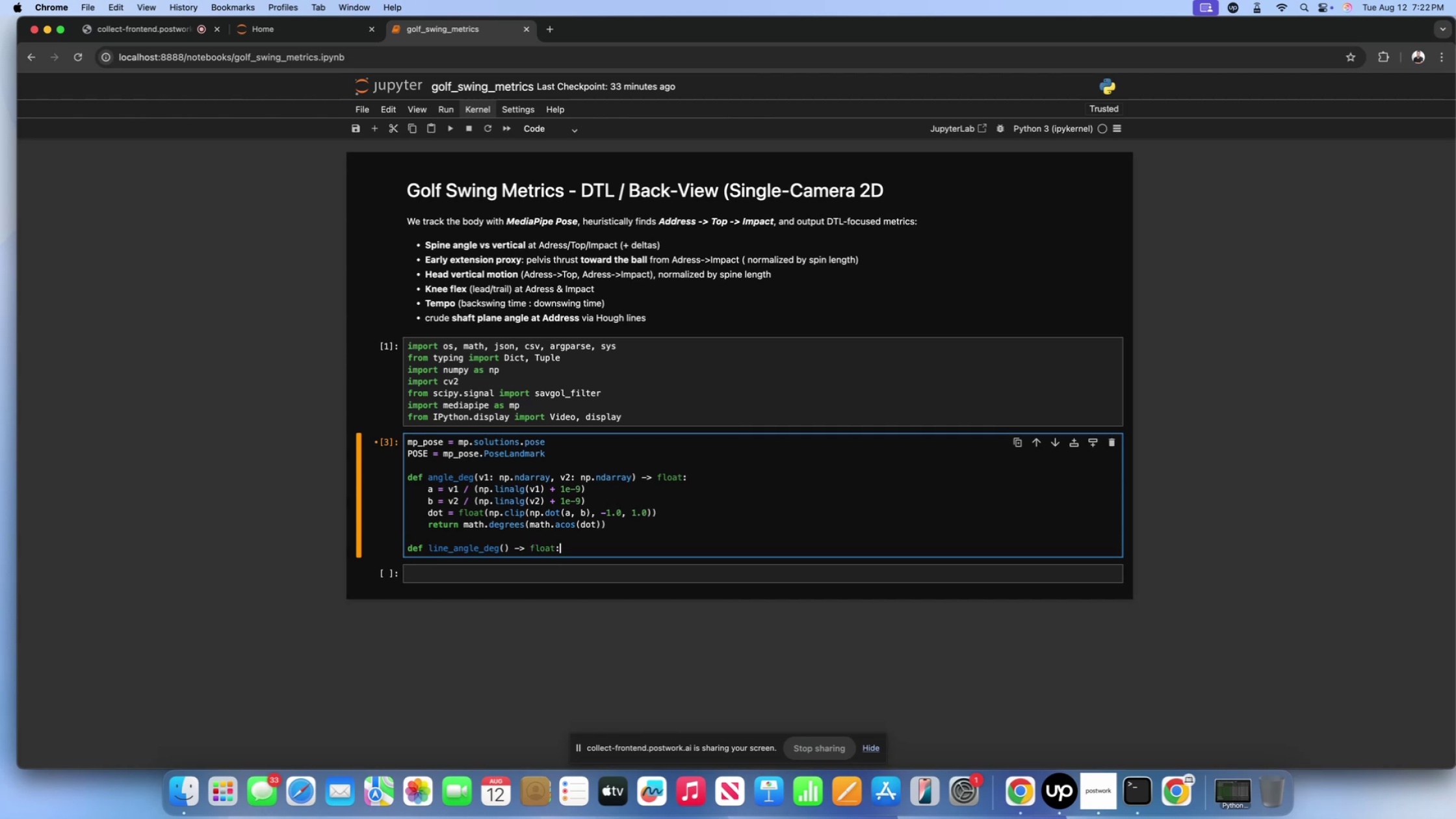 
key(ArrowLeft)
 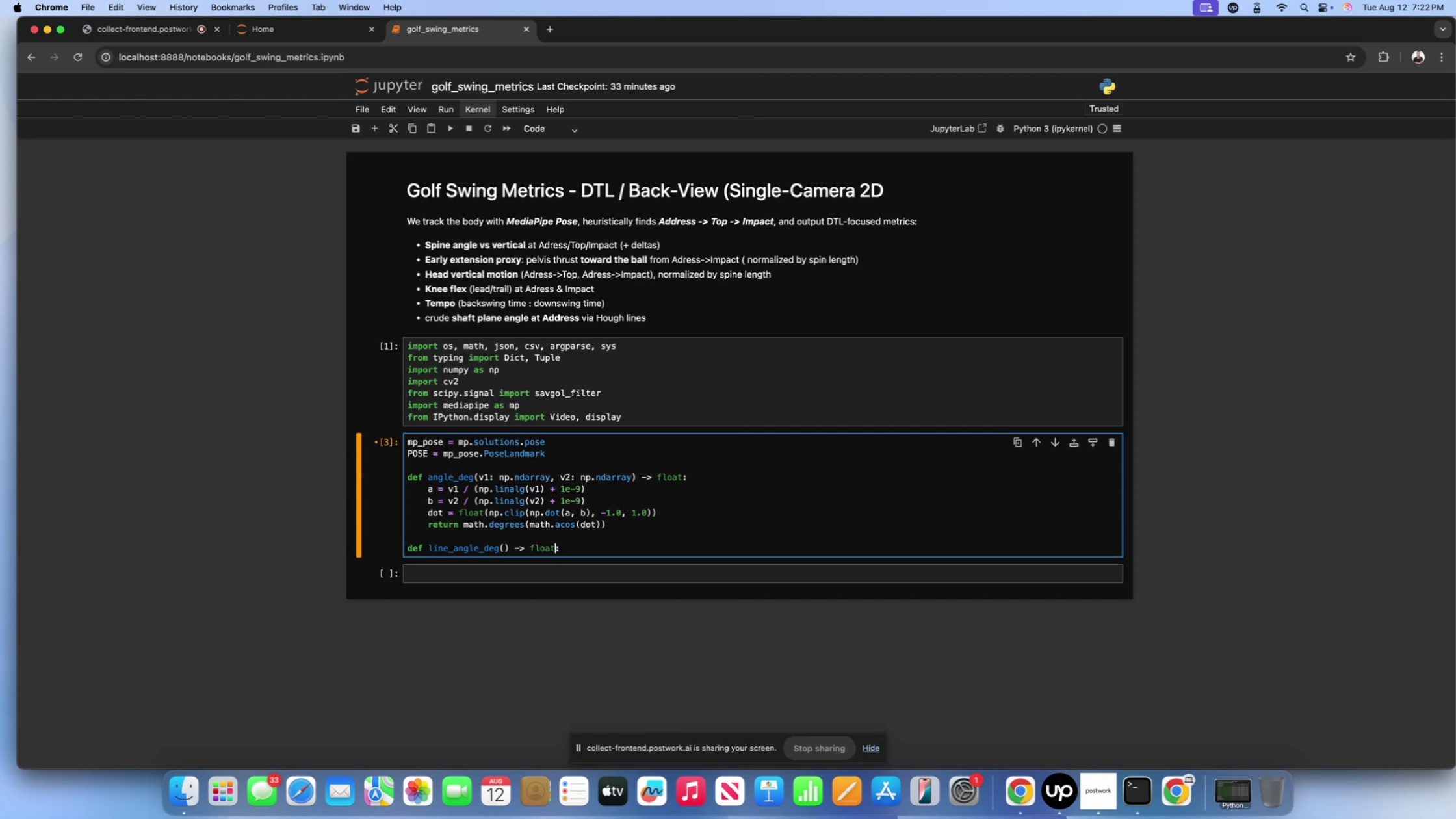 
key(ArrowLeft)
 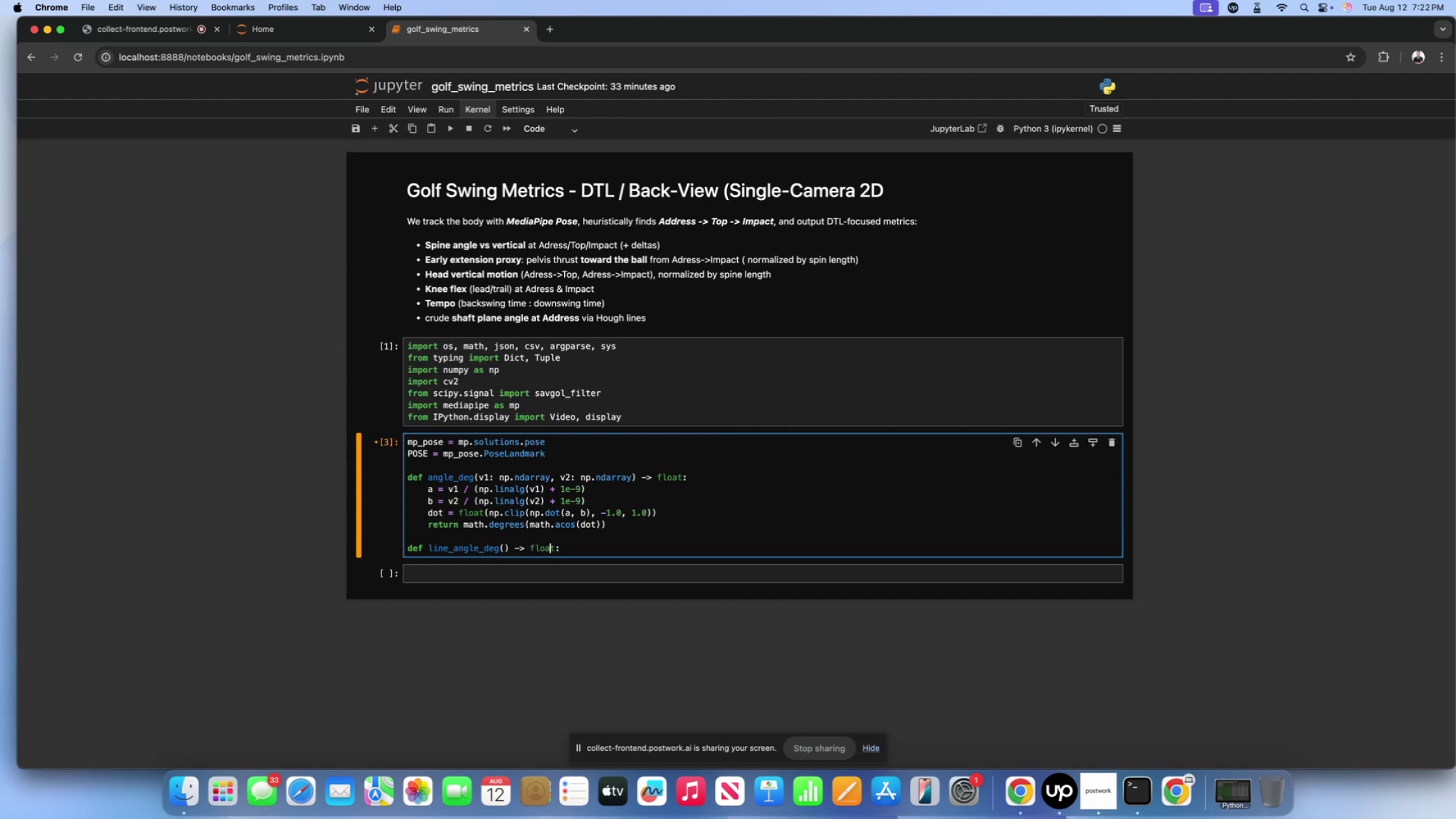 
key(ArrowLeft)
 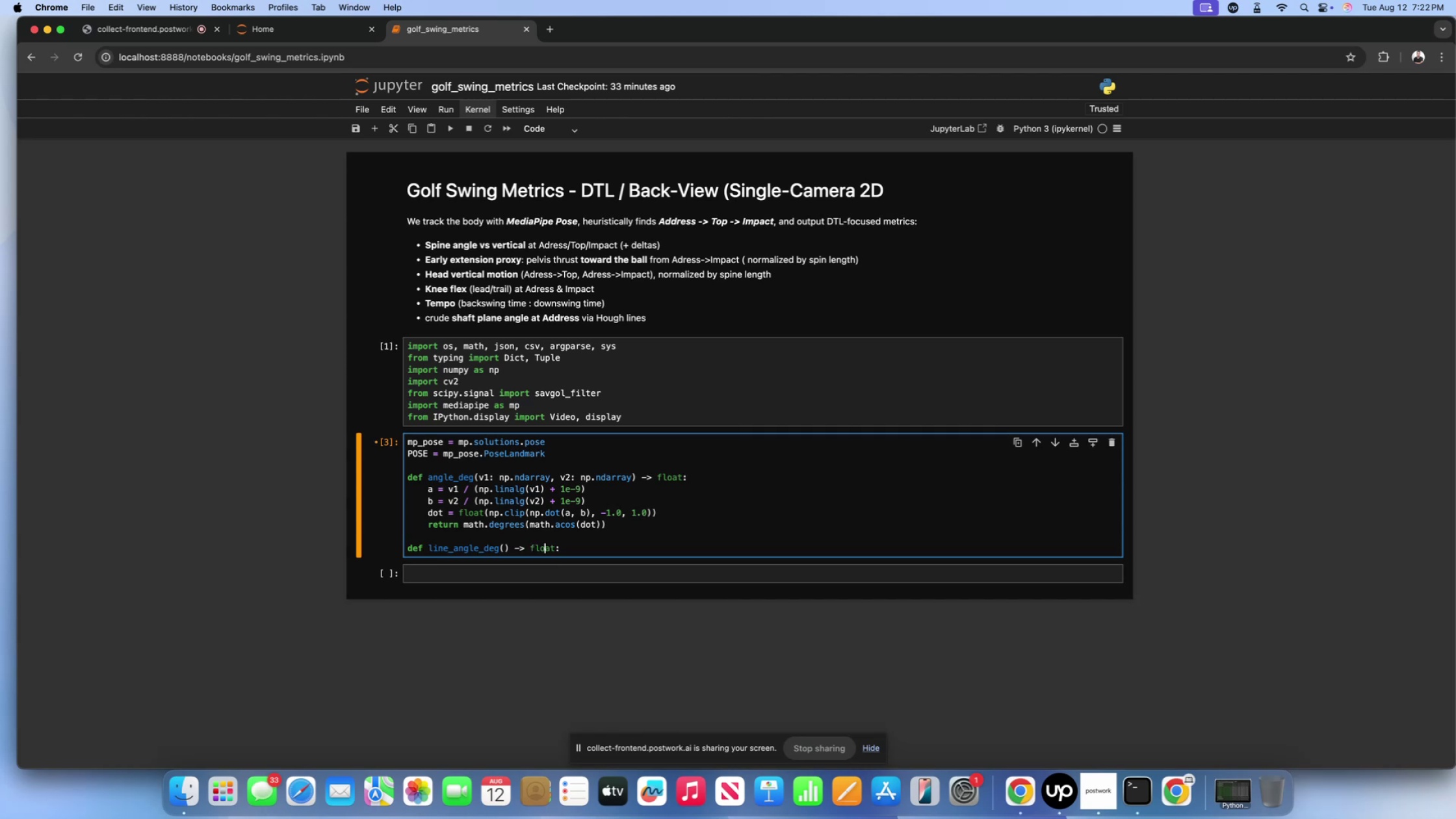 
key(ArrowLeft)
 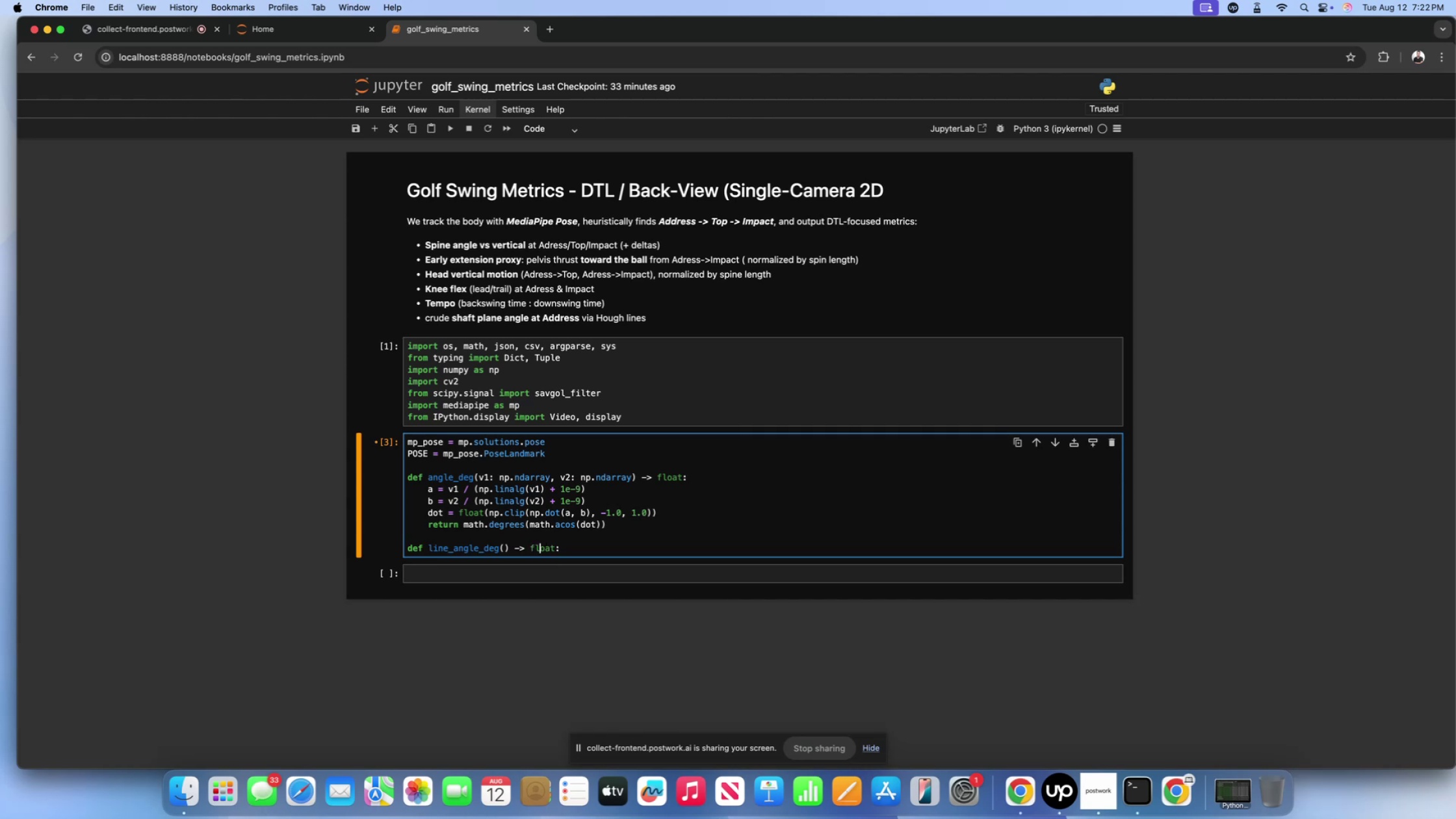 
key(ArrowLeft)
 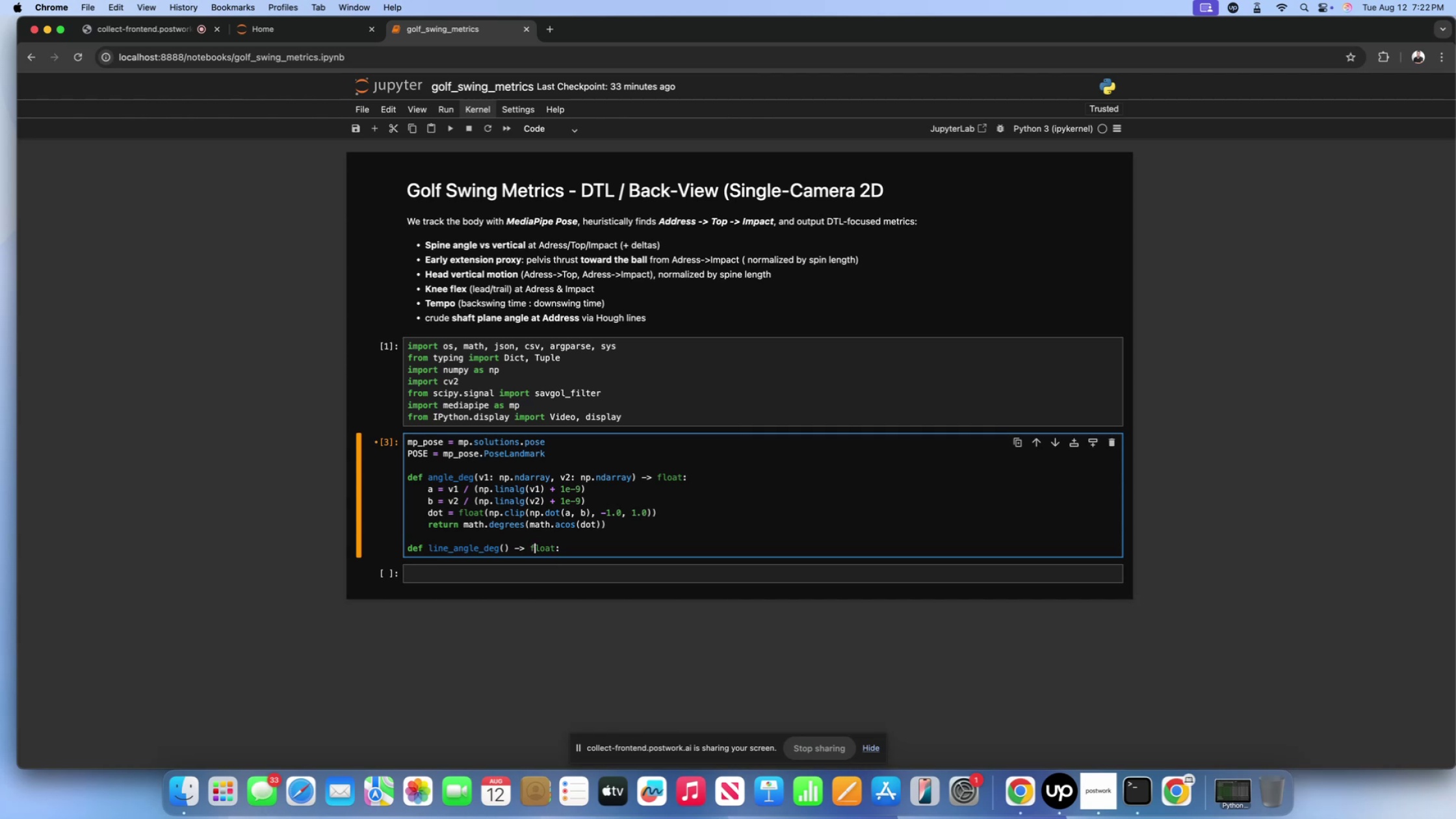 
key(ArrowLeft)
 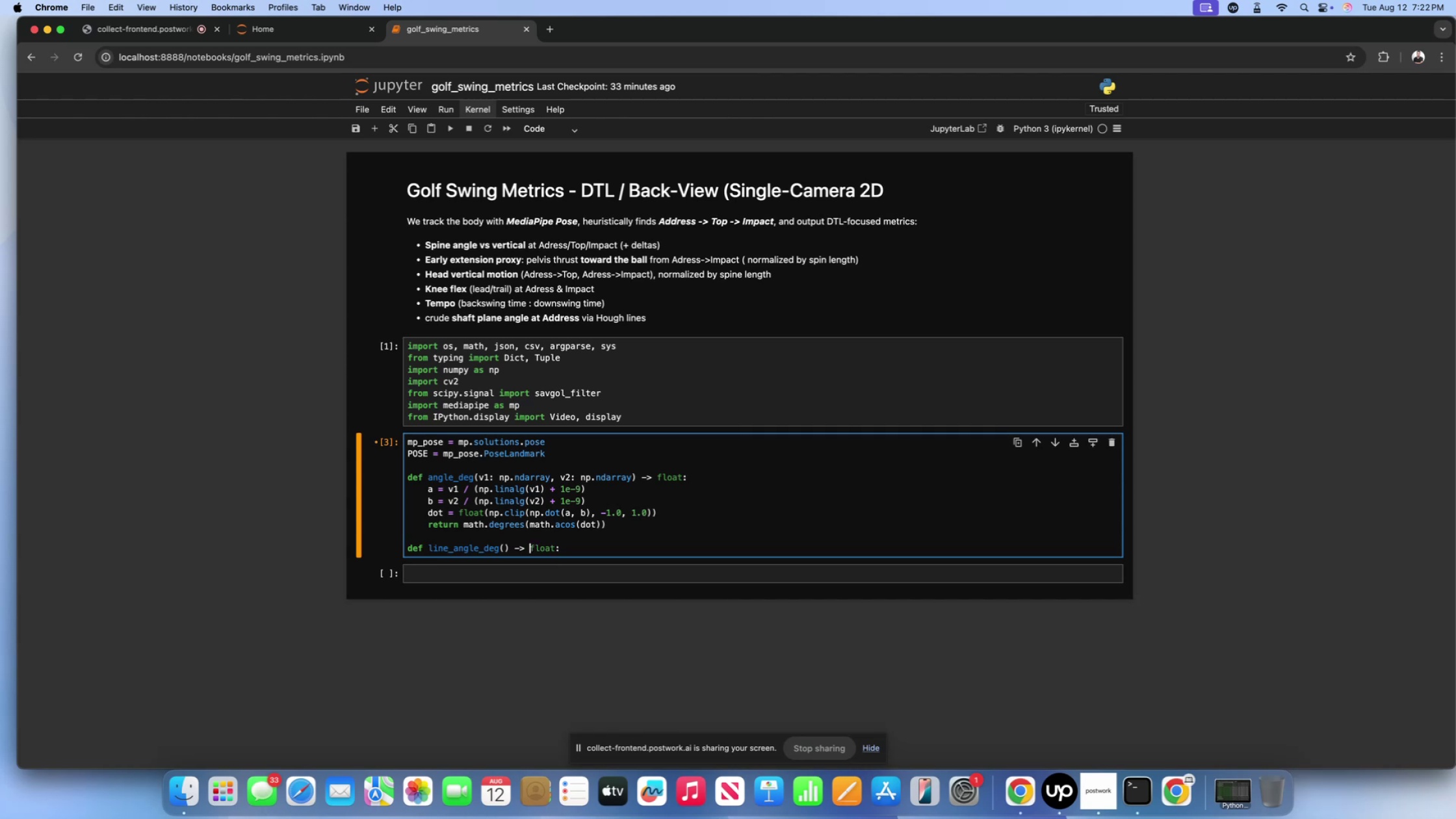 
key(ArrowLeft)
 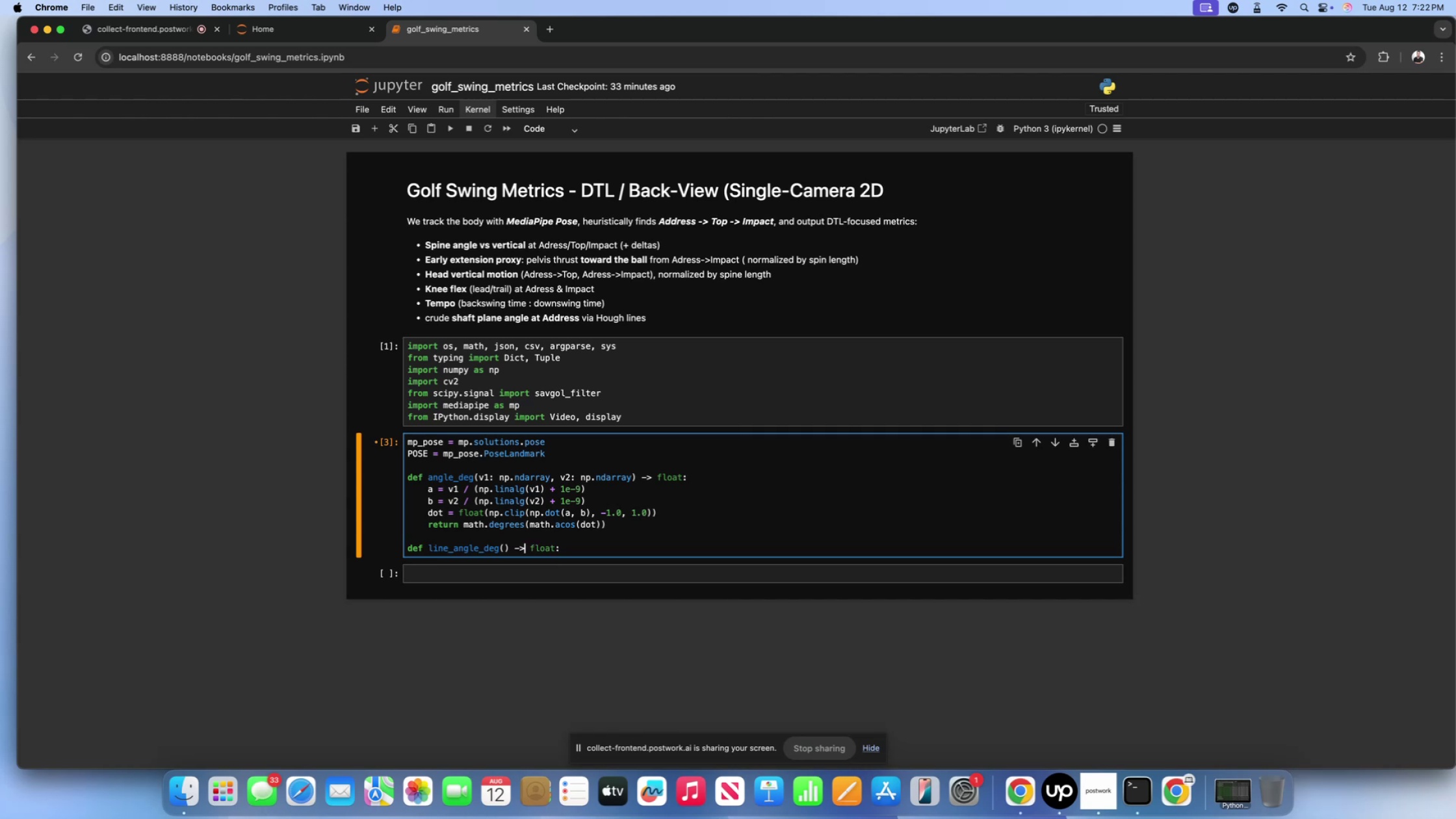 
key(ArrowLeft)
 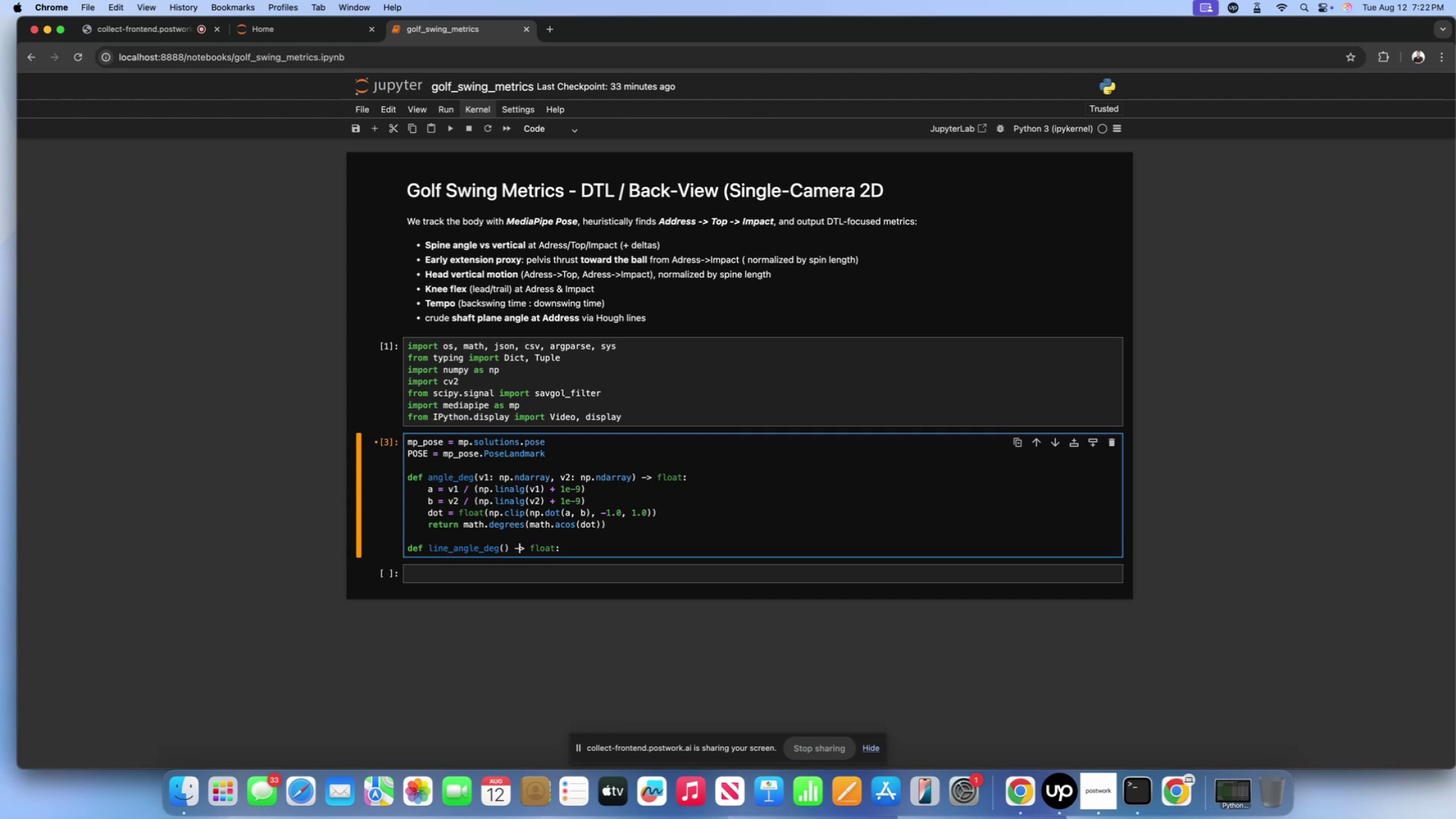 
key(ArrowLeft)
 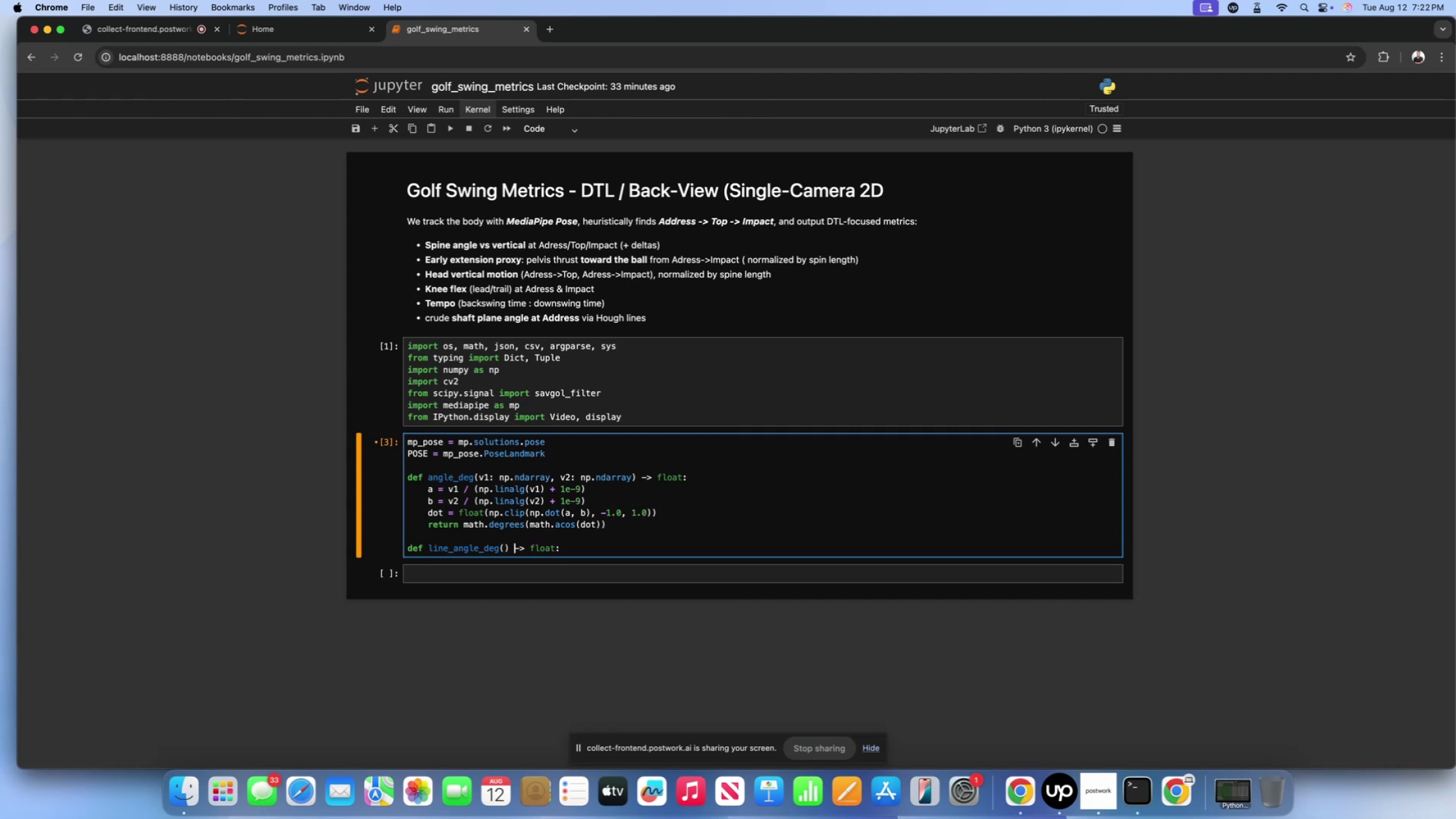 
key(ArrowLeft)
 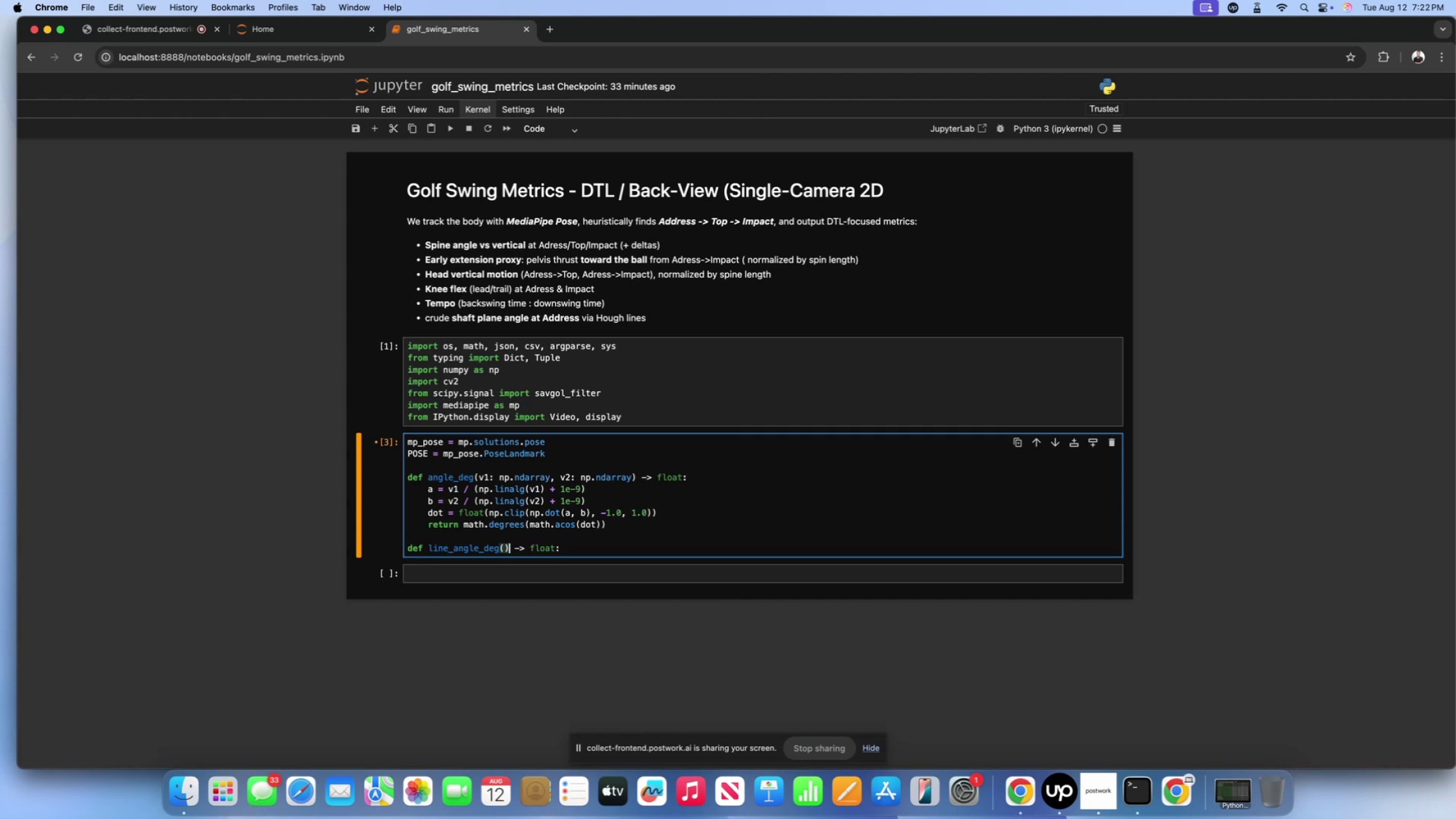 
key(ArrowLeft)
 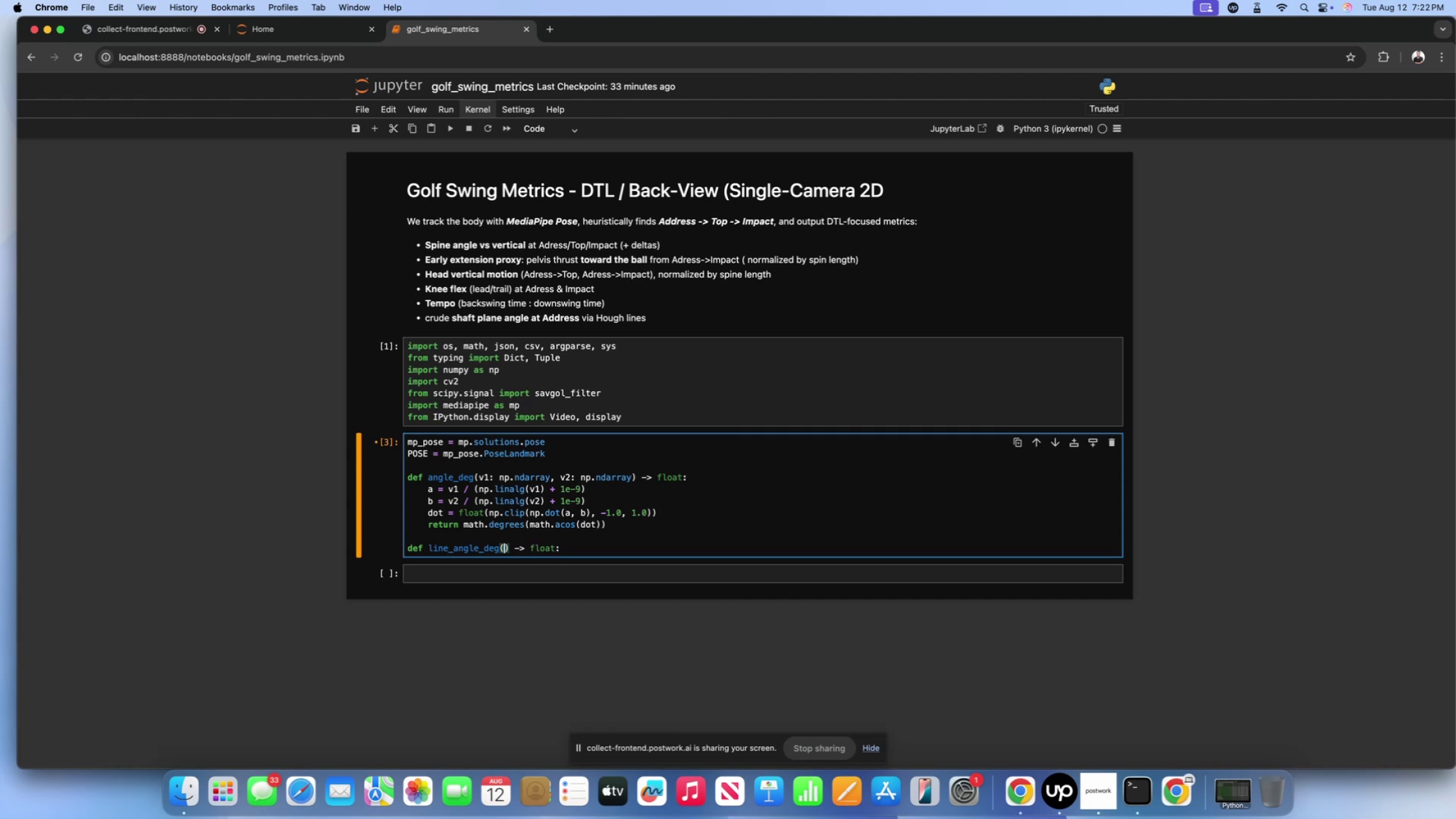 
type(p1)
 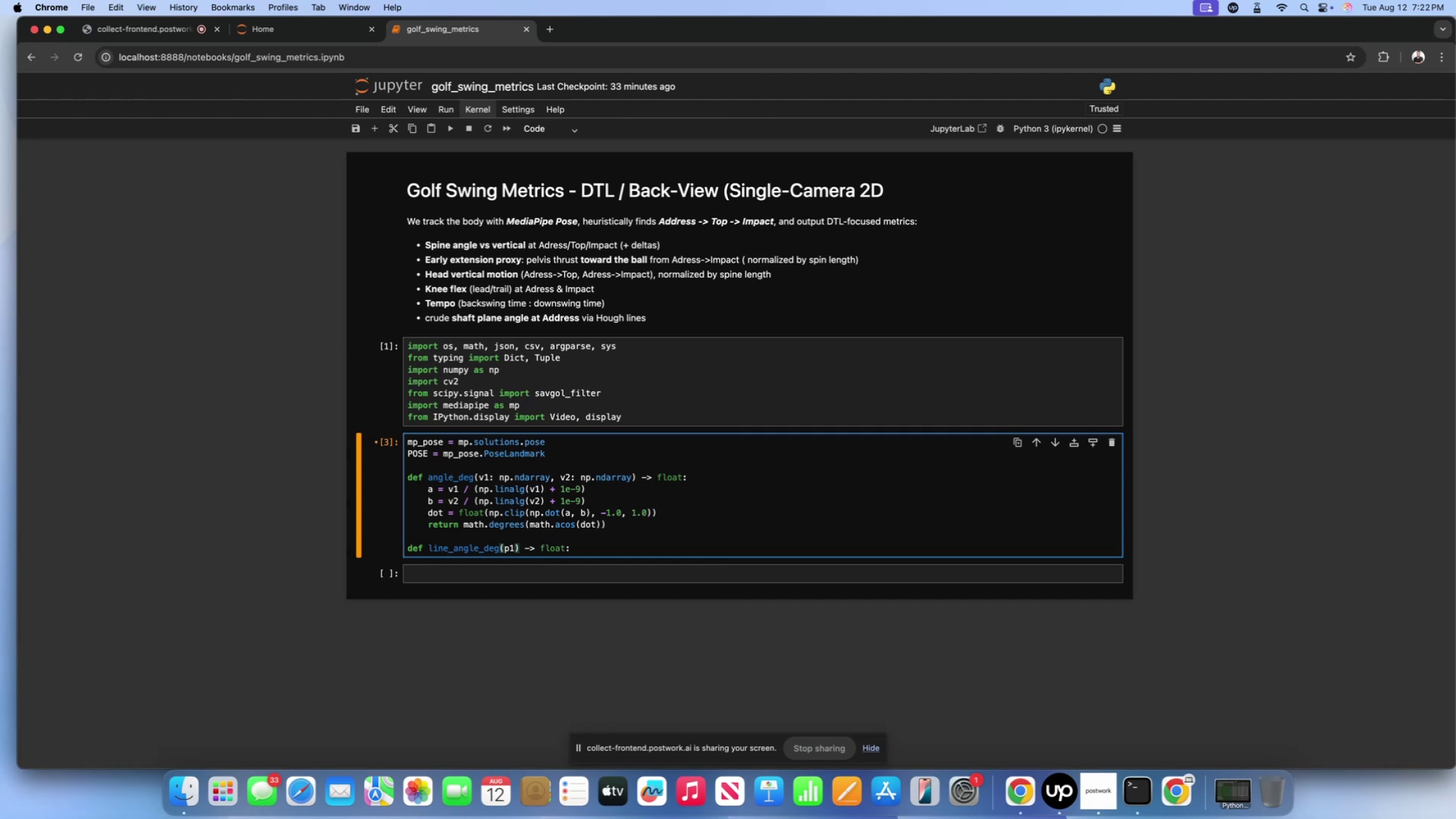 
wait(6.28)
 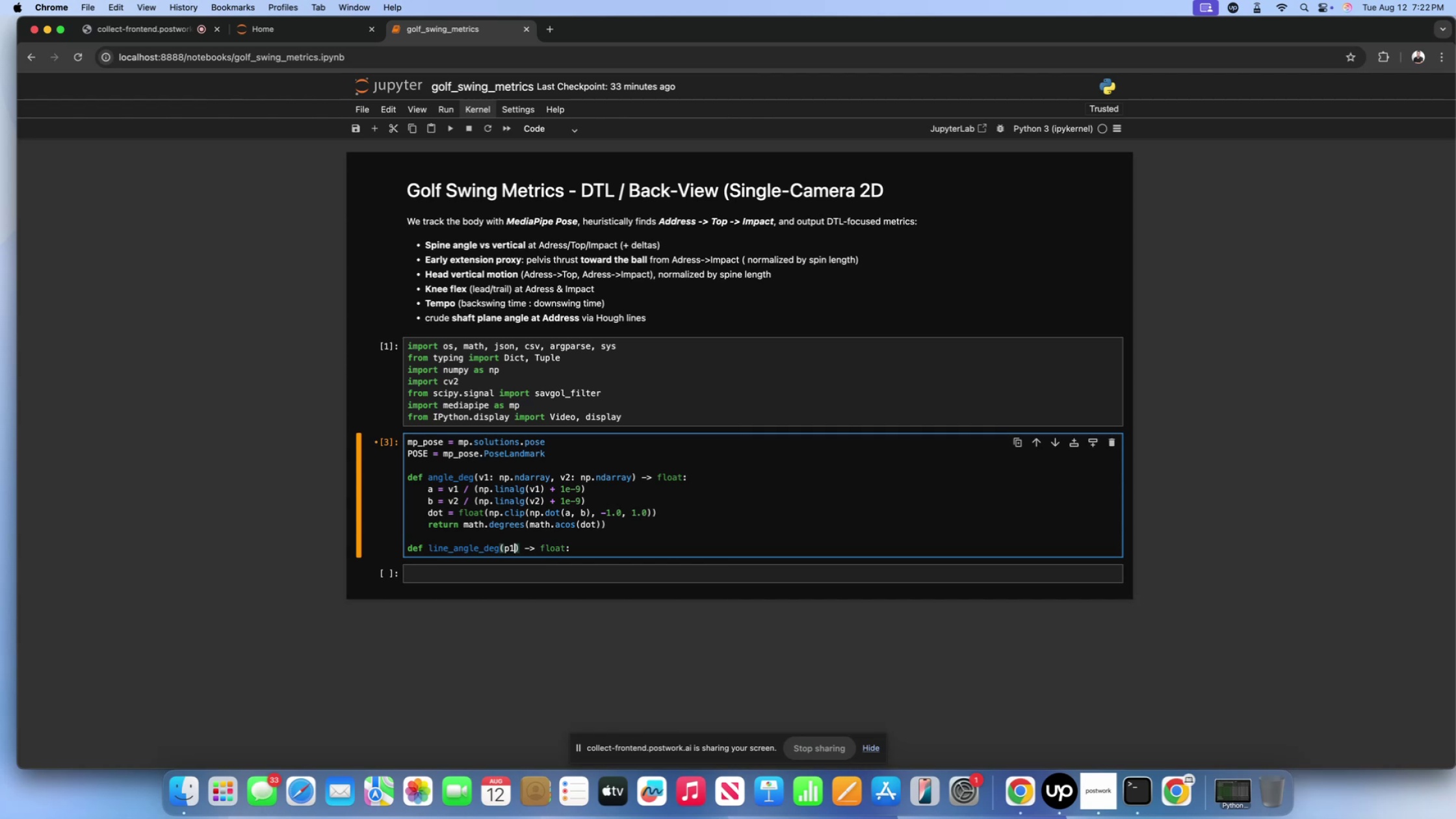 
key(Control+ControlLeft)
 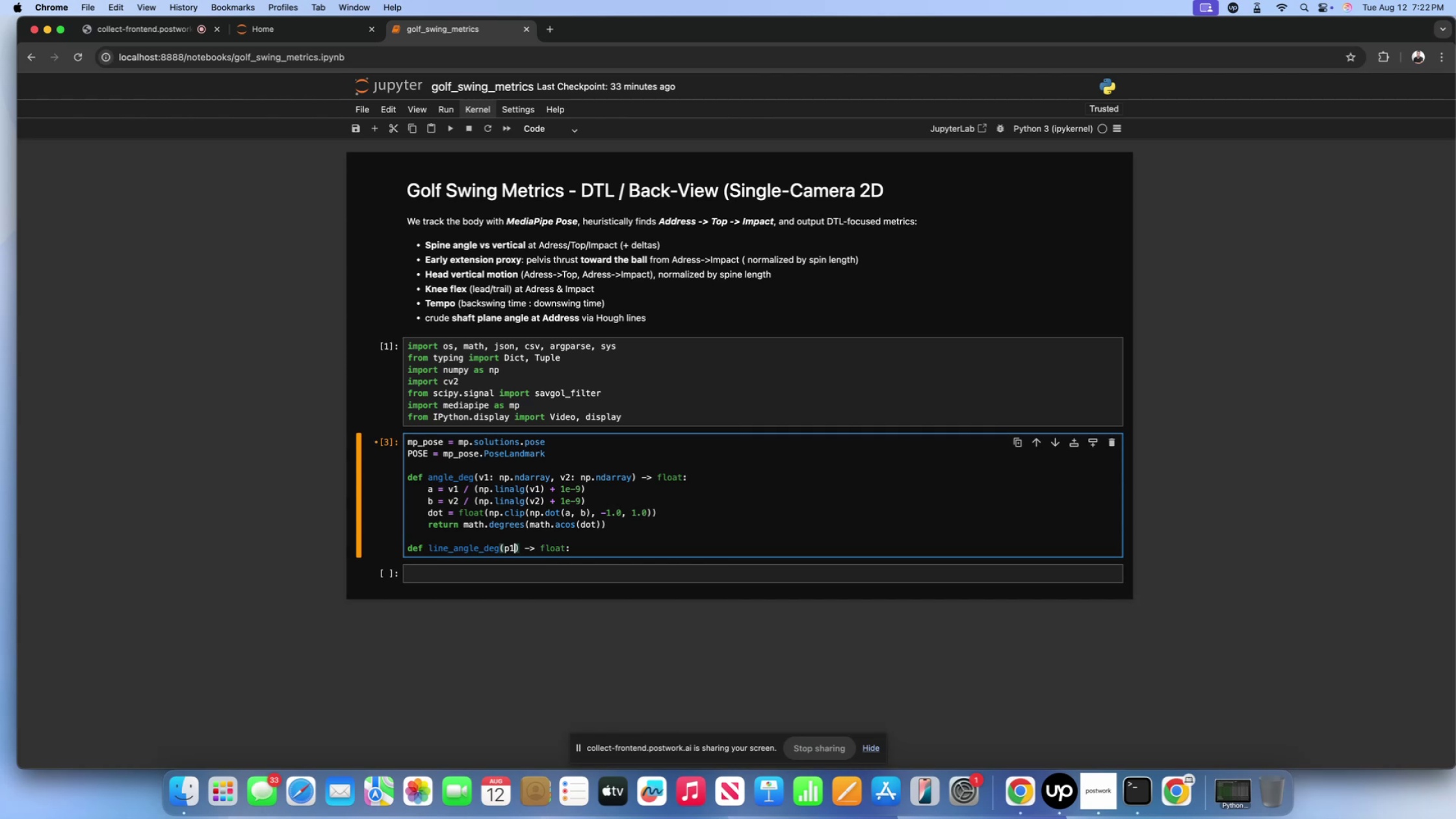 
type(: np,)
key(Backspace)
type(.ndarray, )
 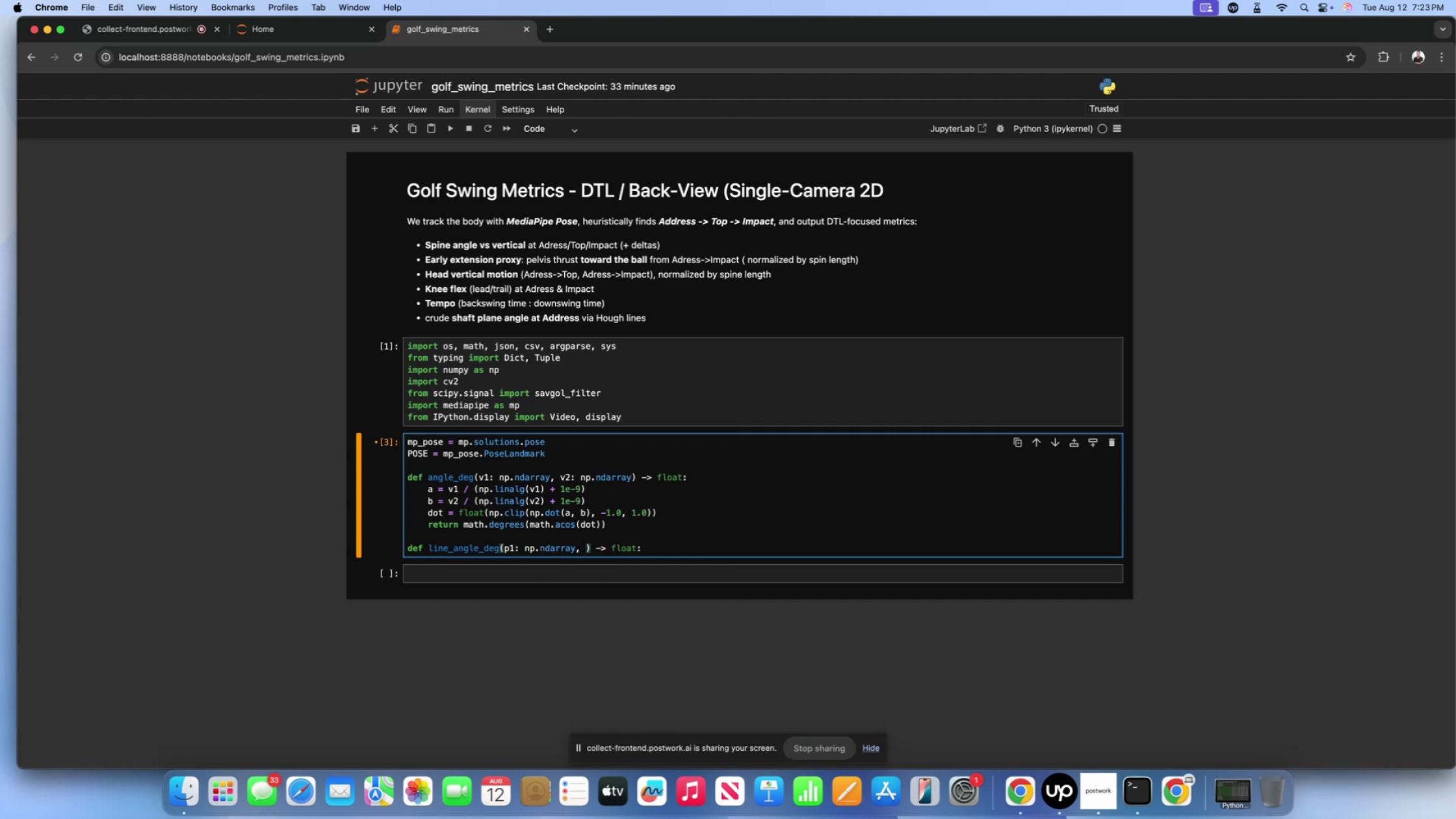 
type(p2: np.ndarray)
 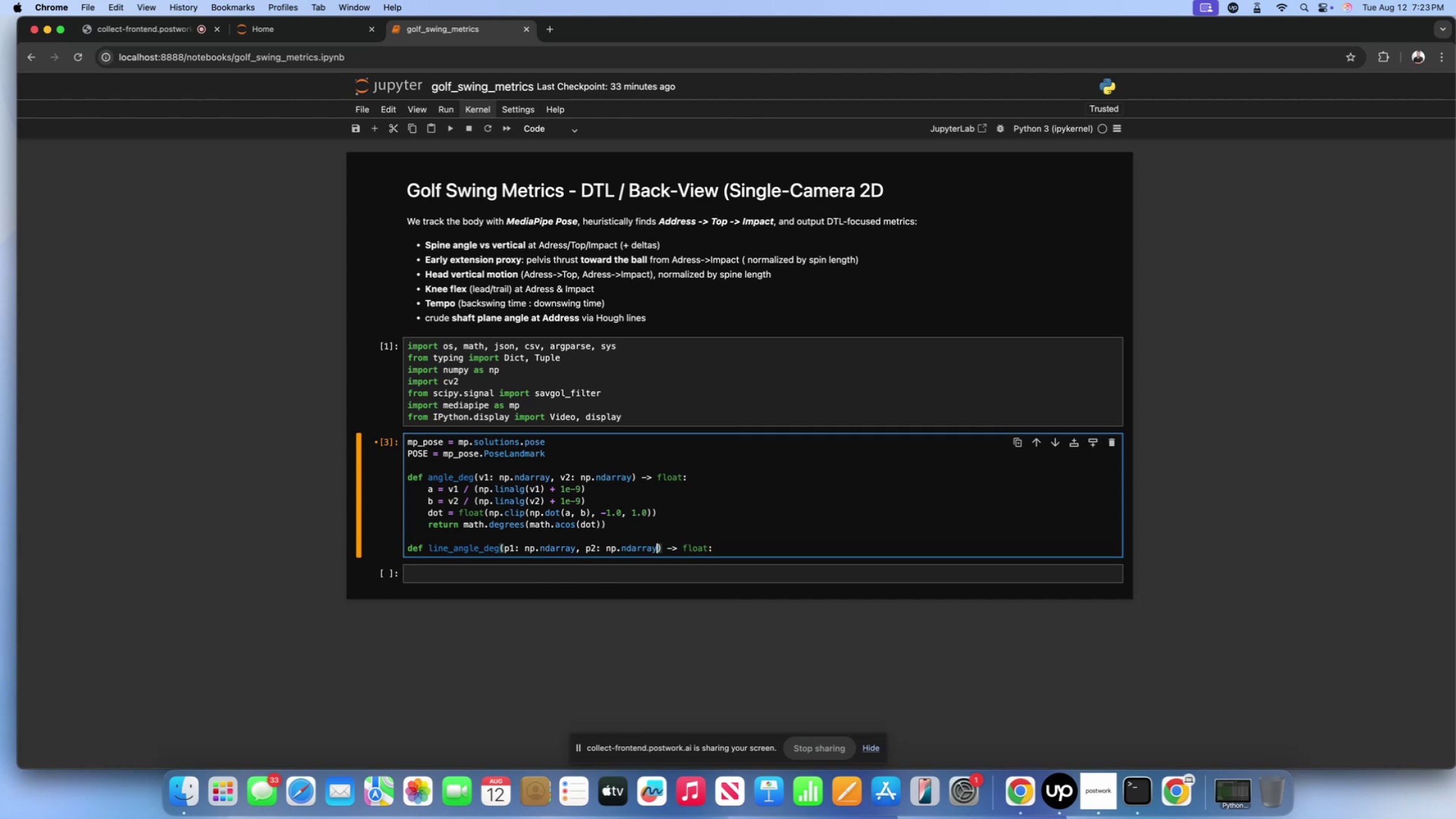 
left_click([734, 548])
 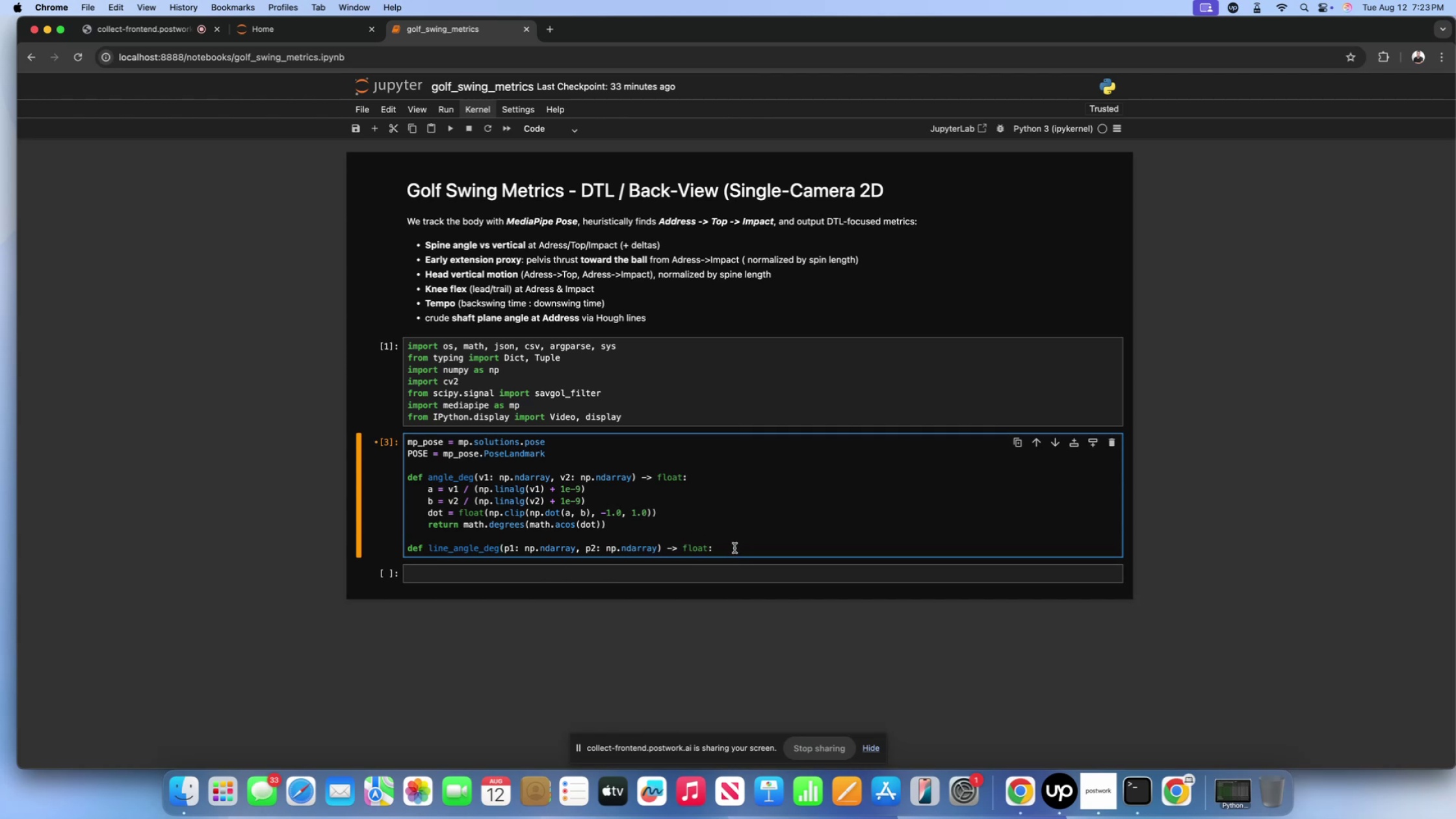 
wait(5.91)
 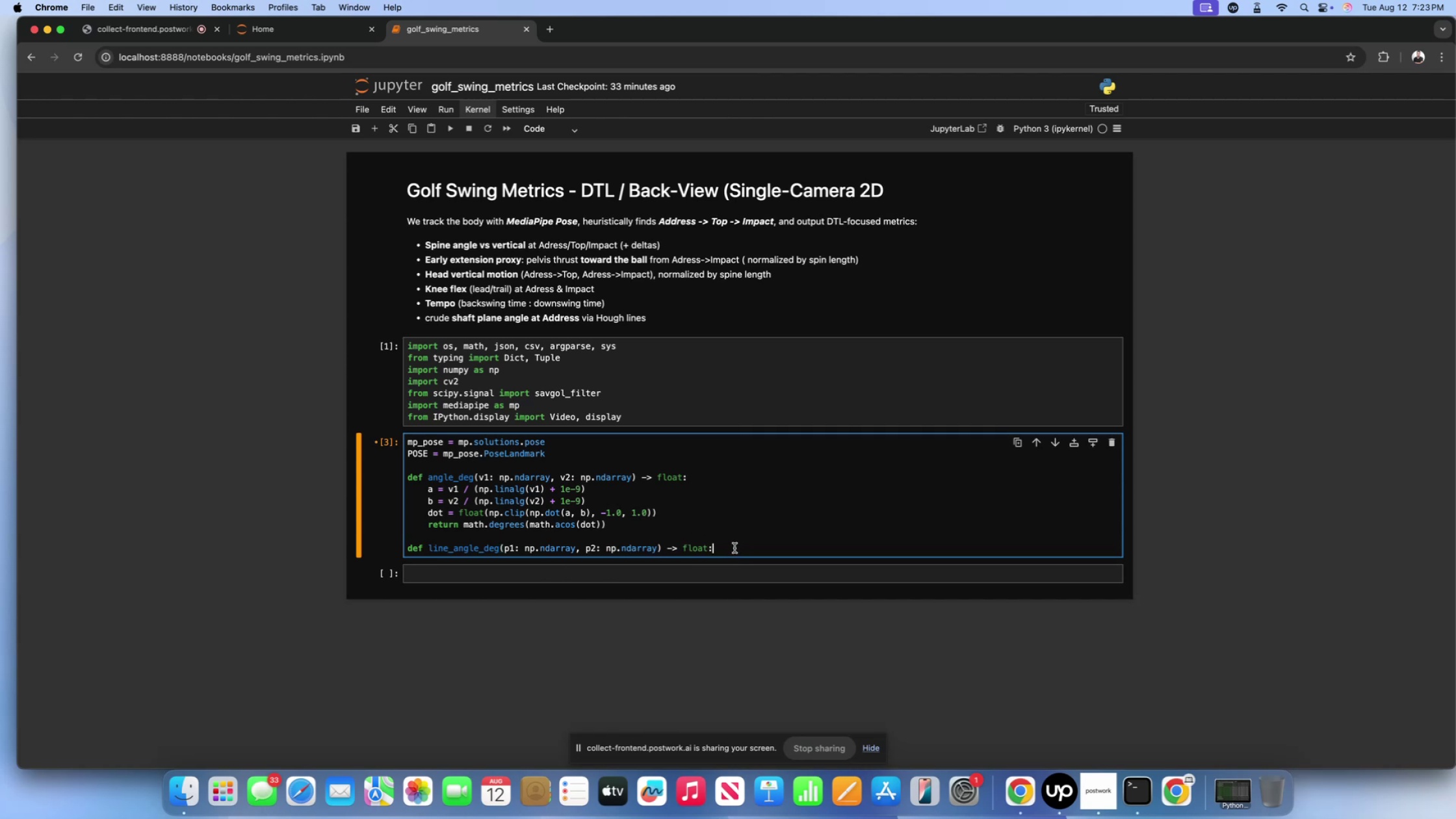 
key(Enter)
 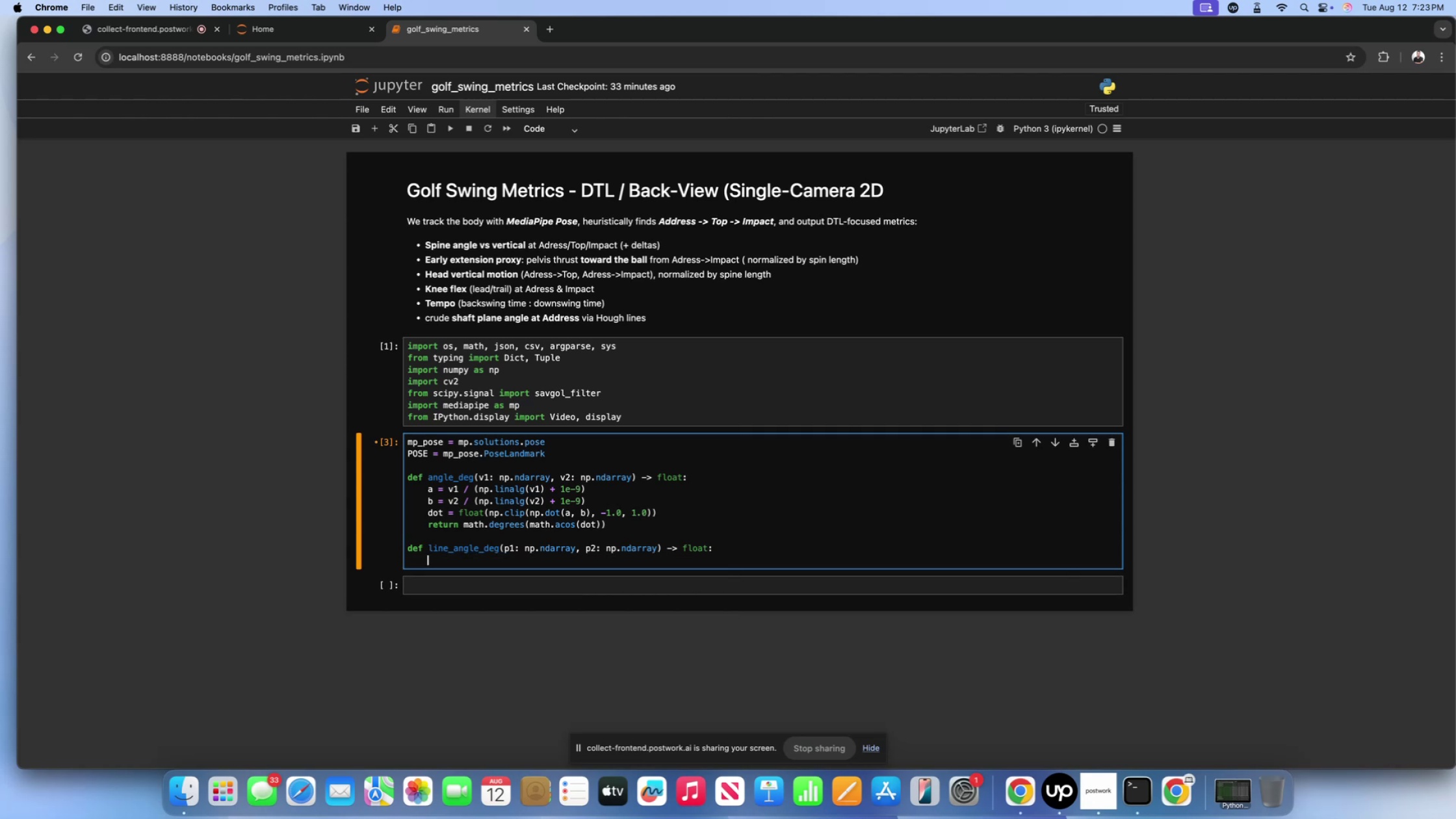 
type(dy)
 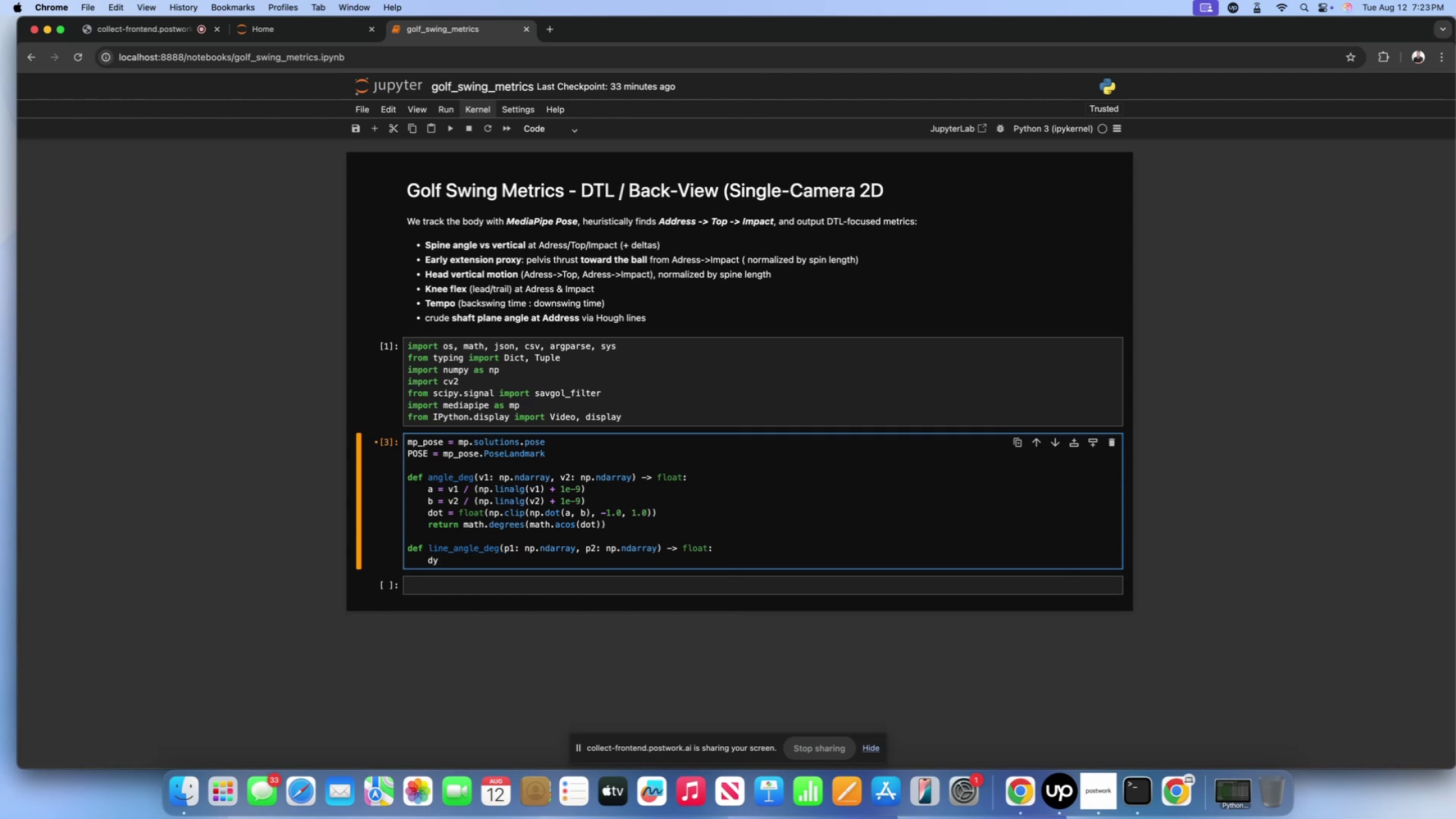 
key(Enter)
 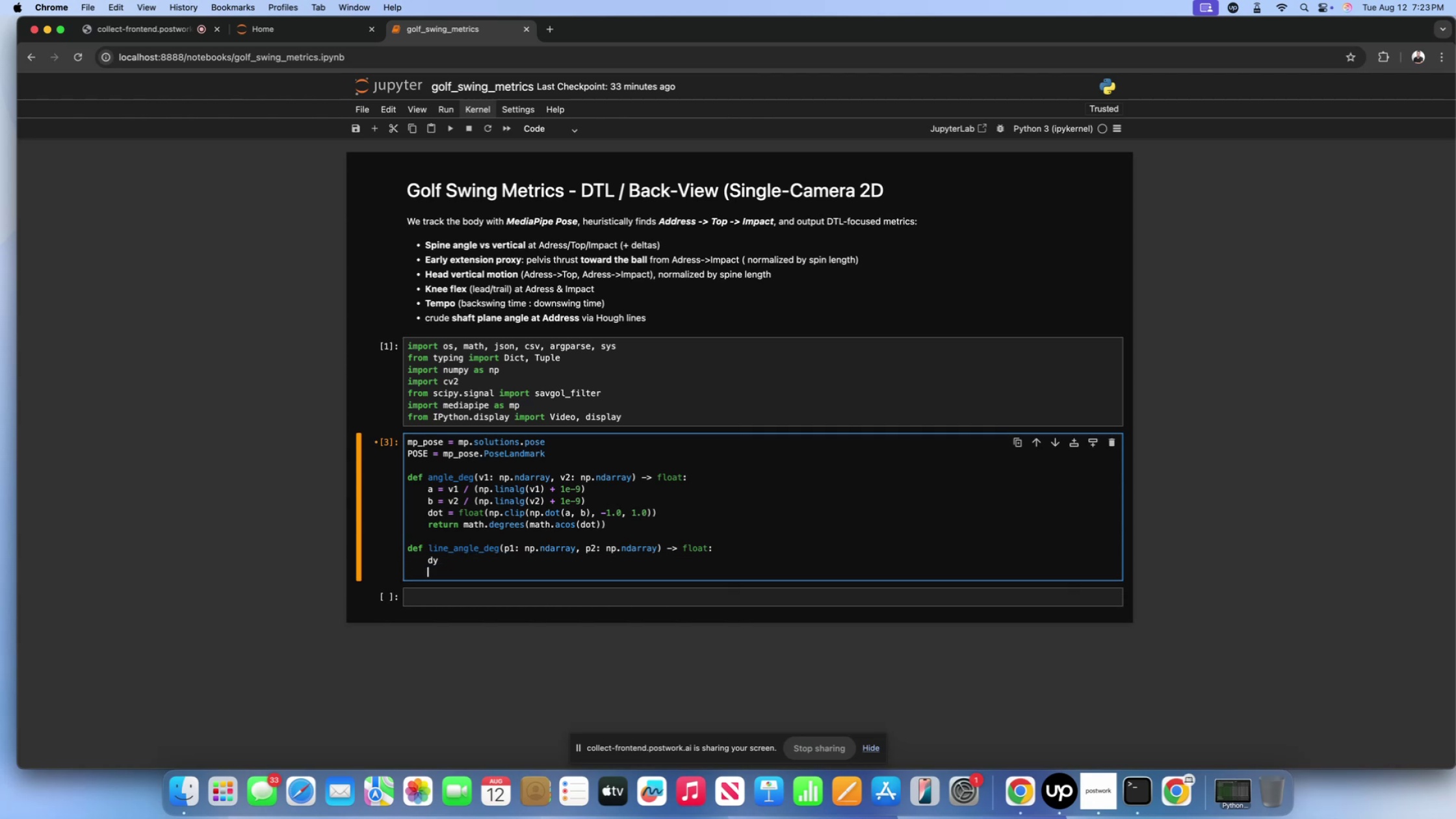 
type(dx)
 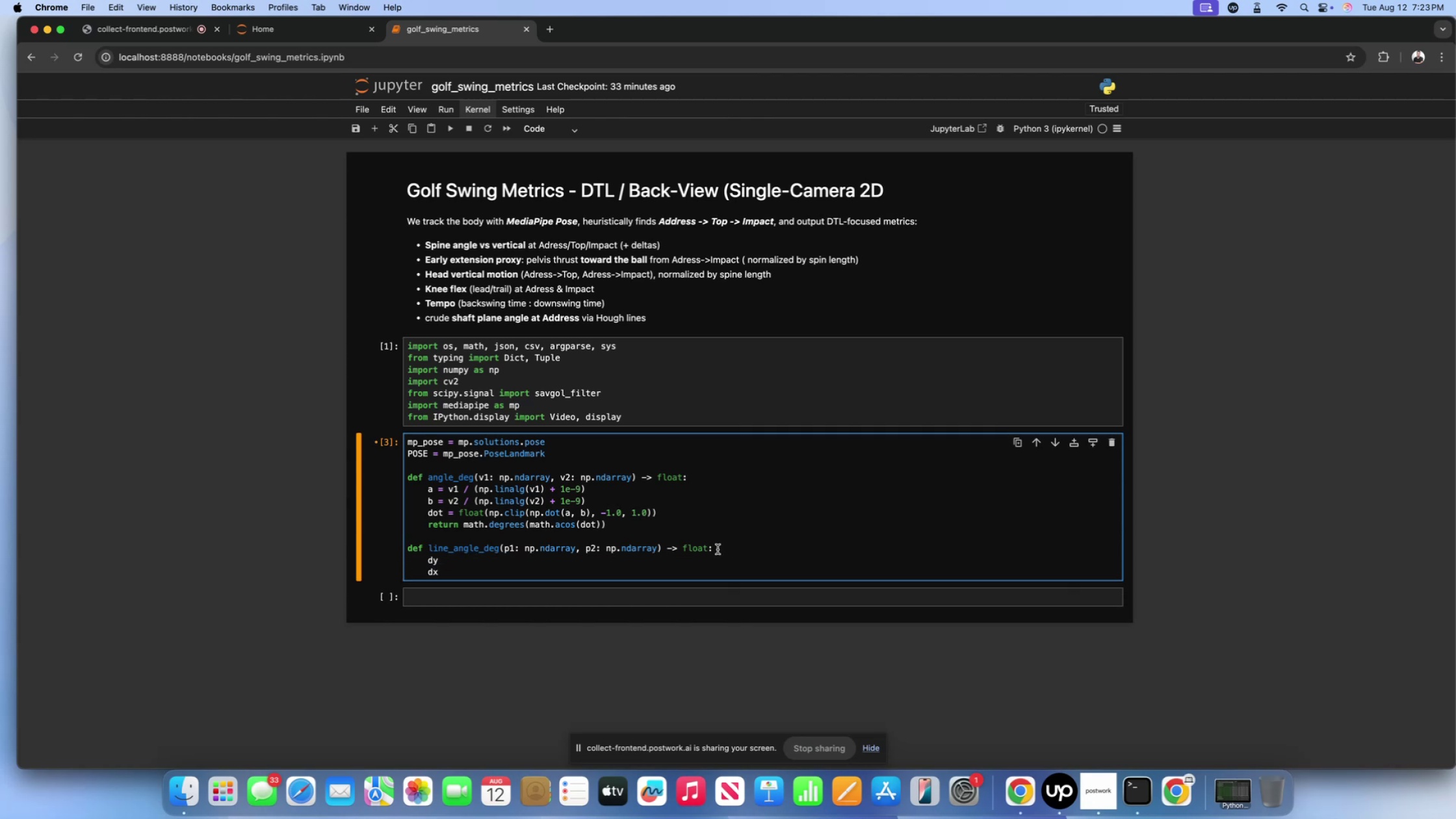 
left_click([662, 558])
 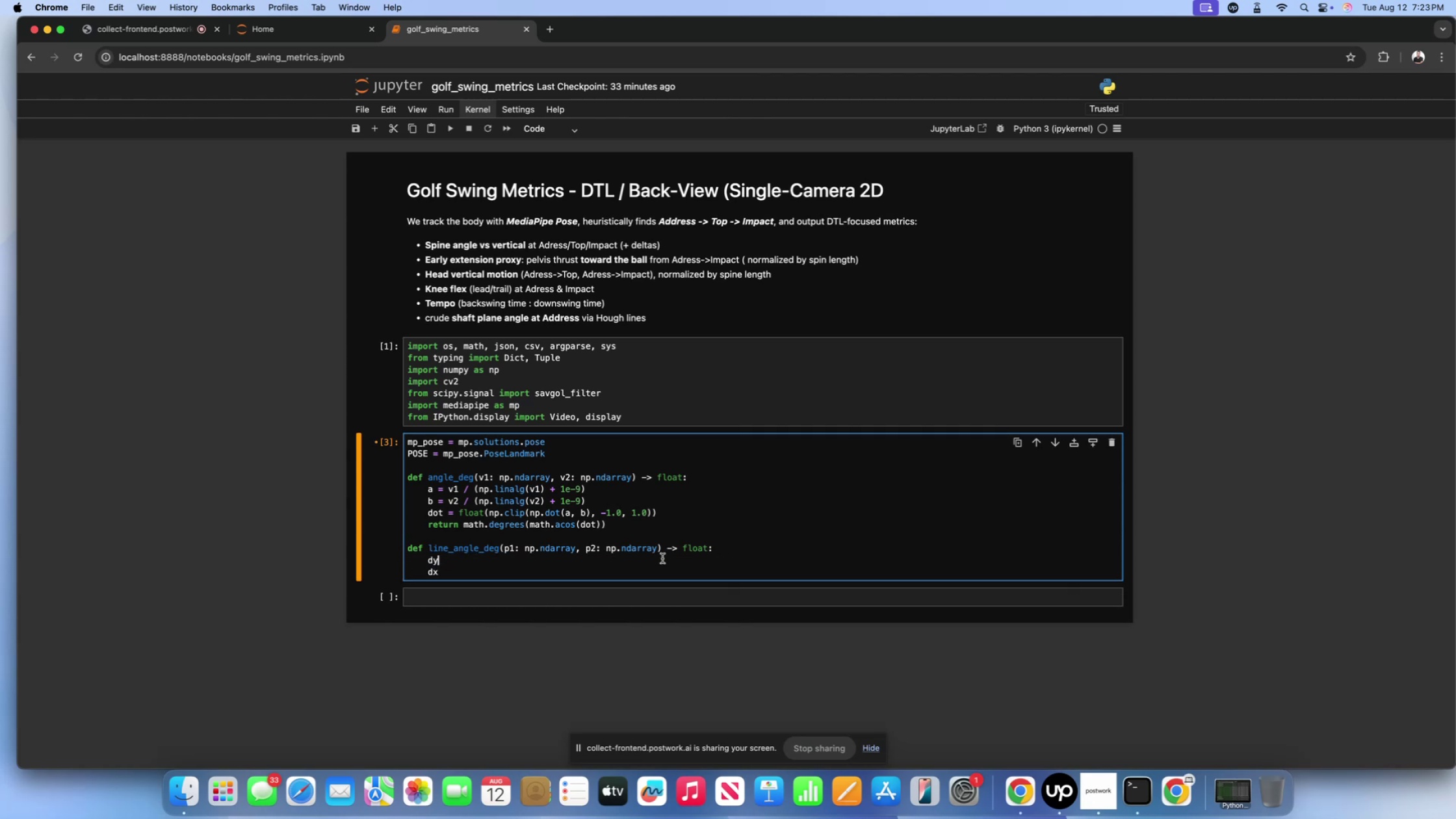 
key(Space)
 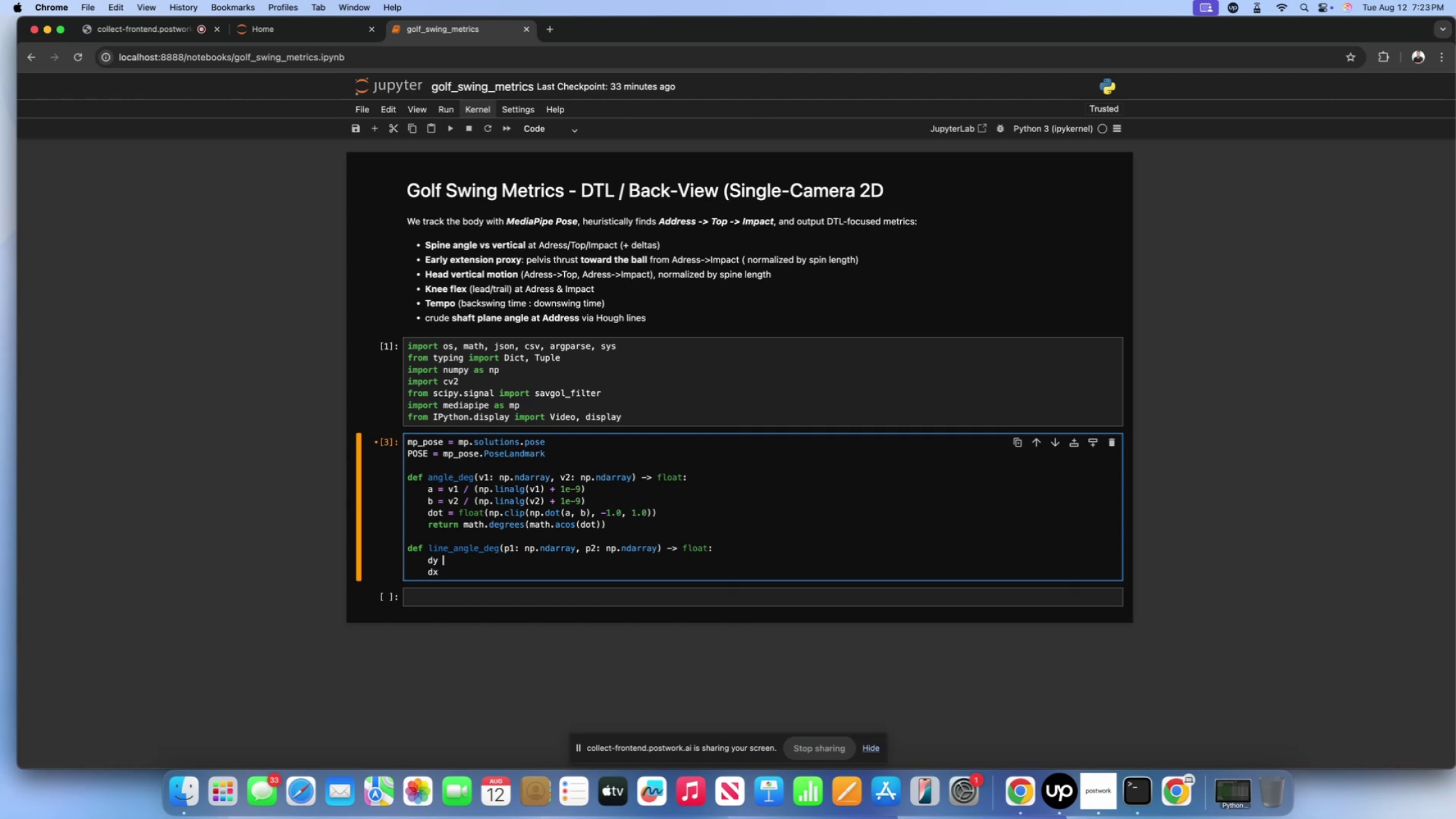 
key(Equal)
 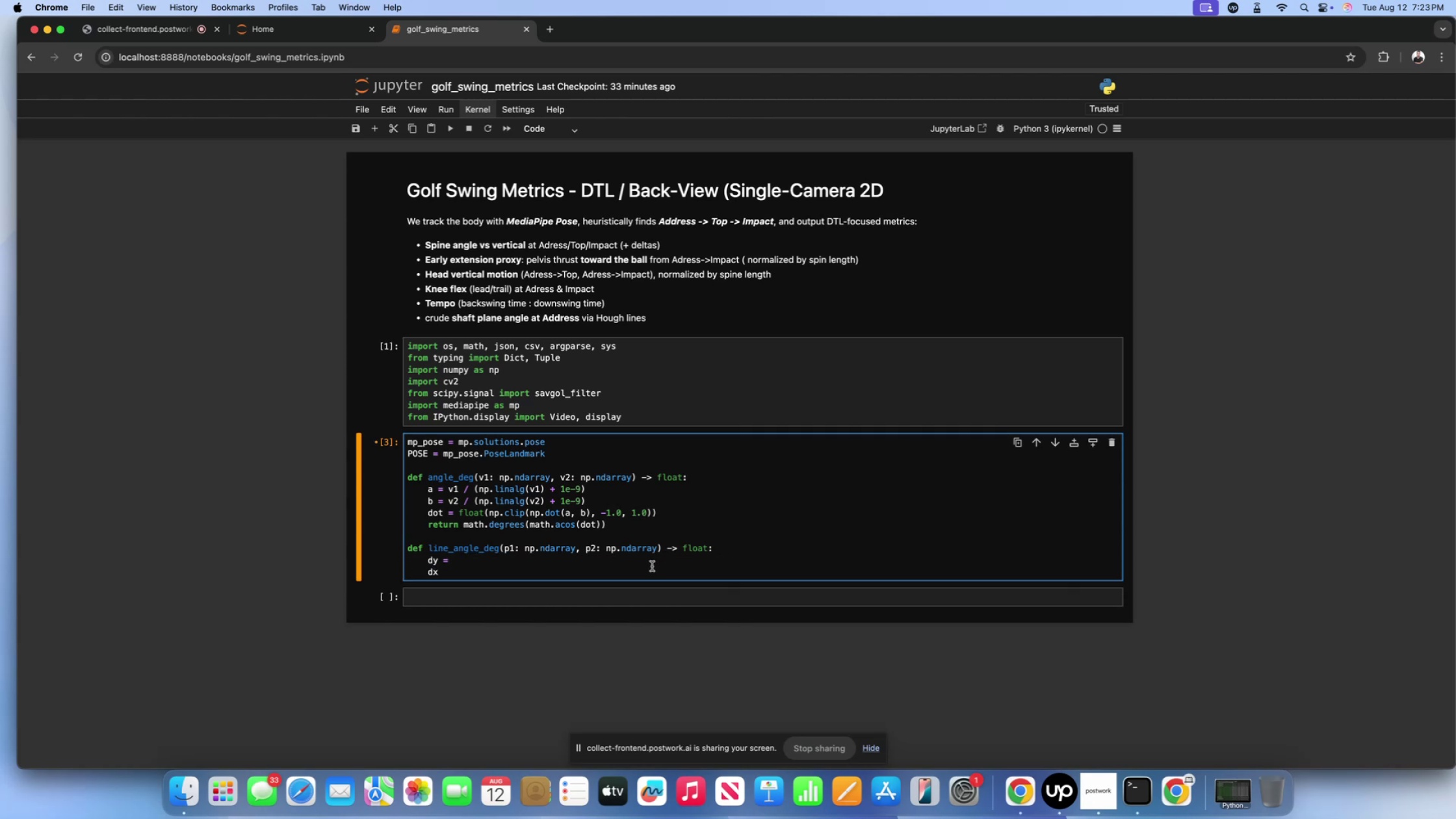 
left_click([645, 570])
 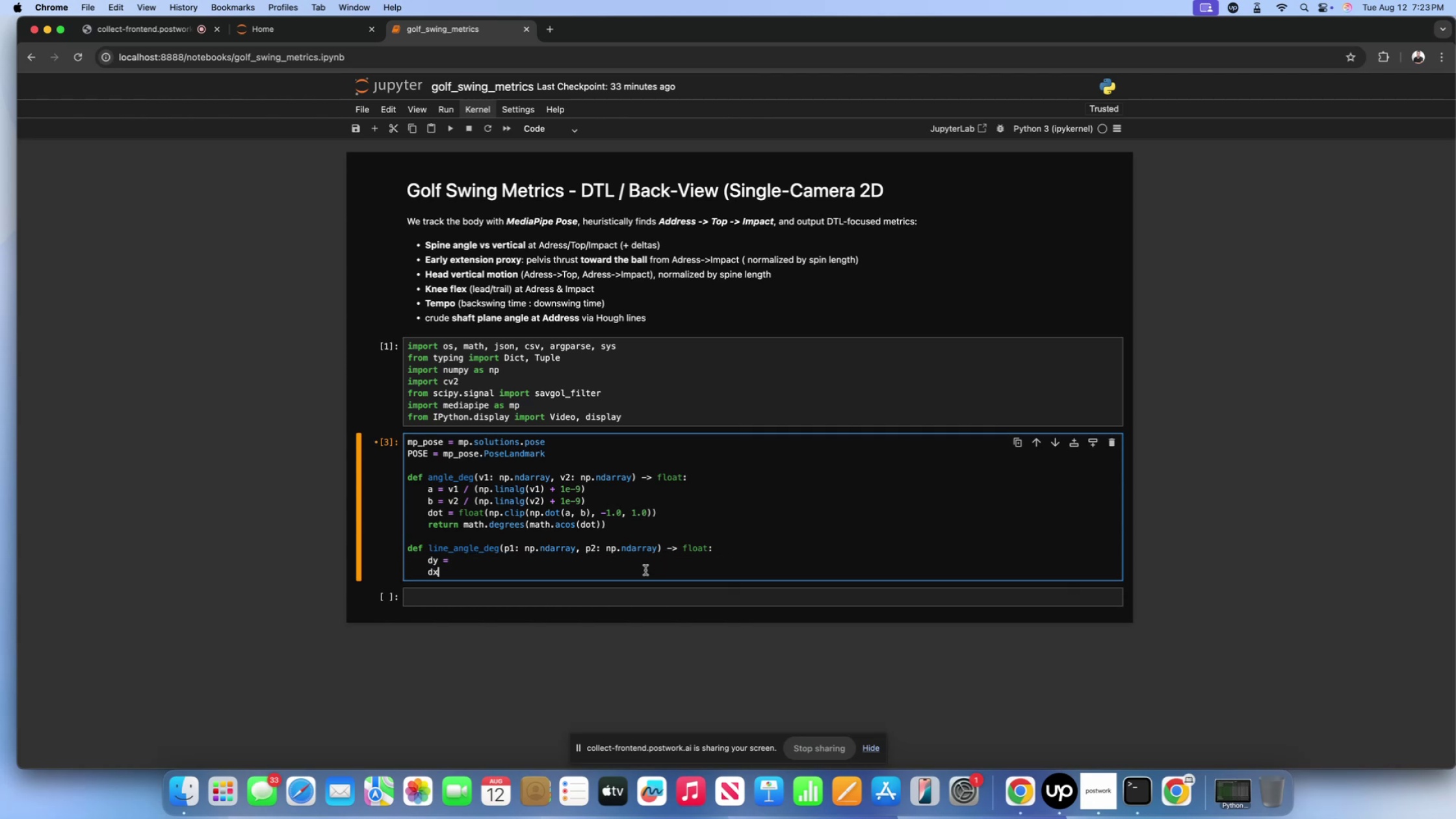 
key(Space)
 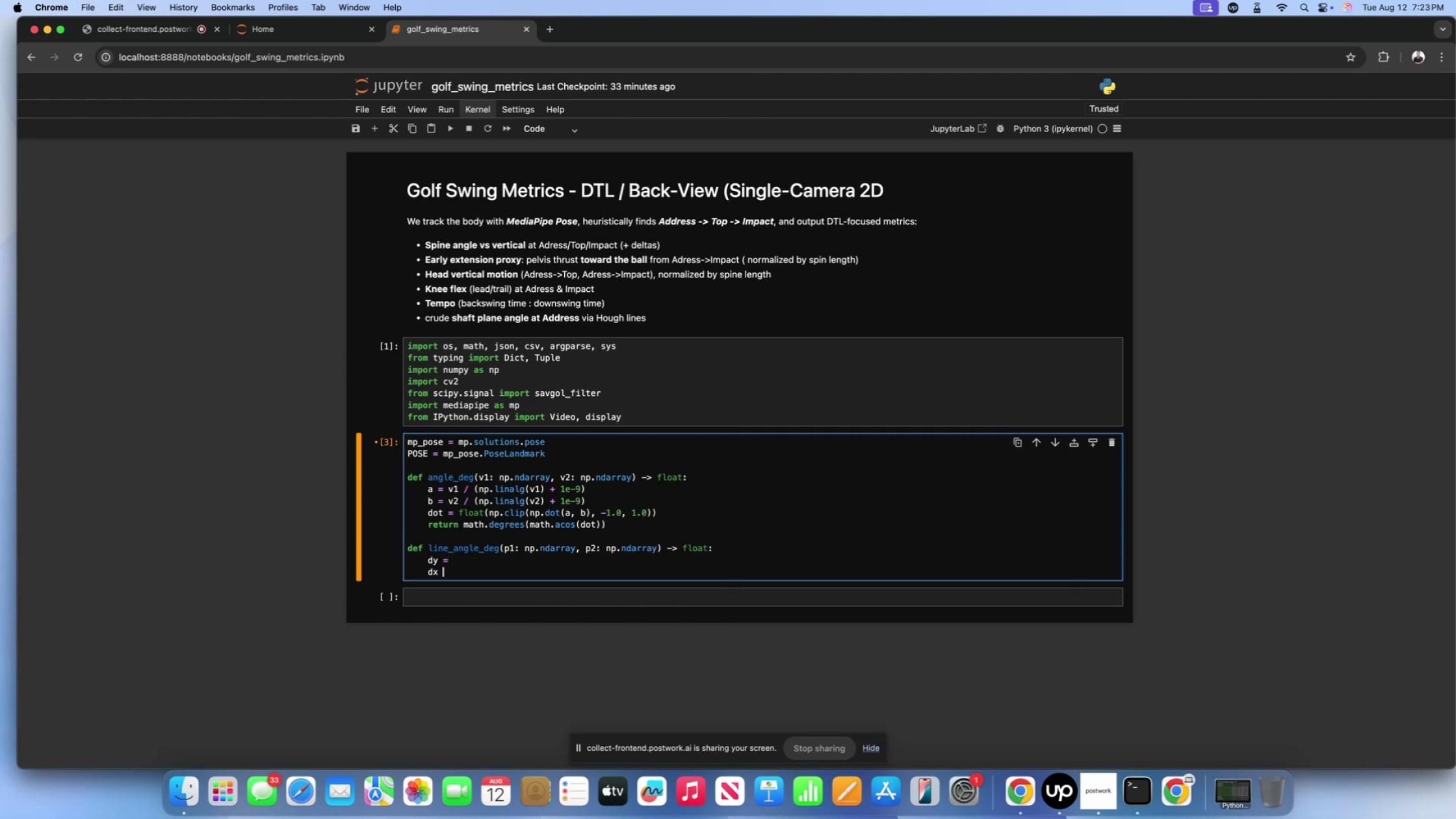 
key(Equal)
 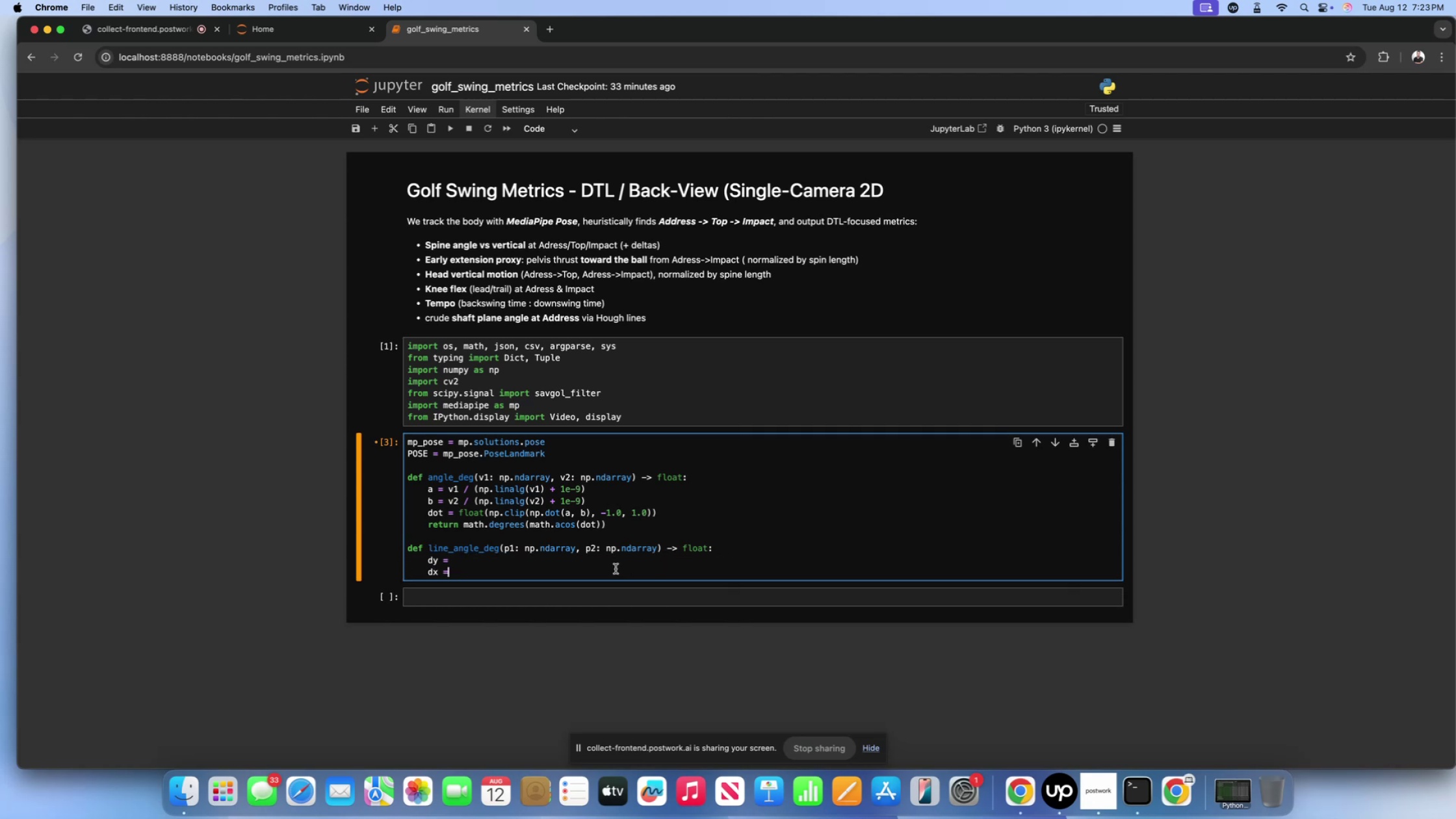 
double_click([606, 563])
 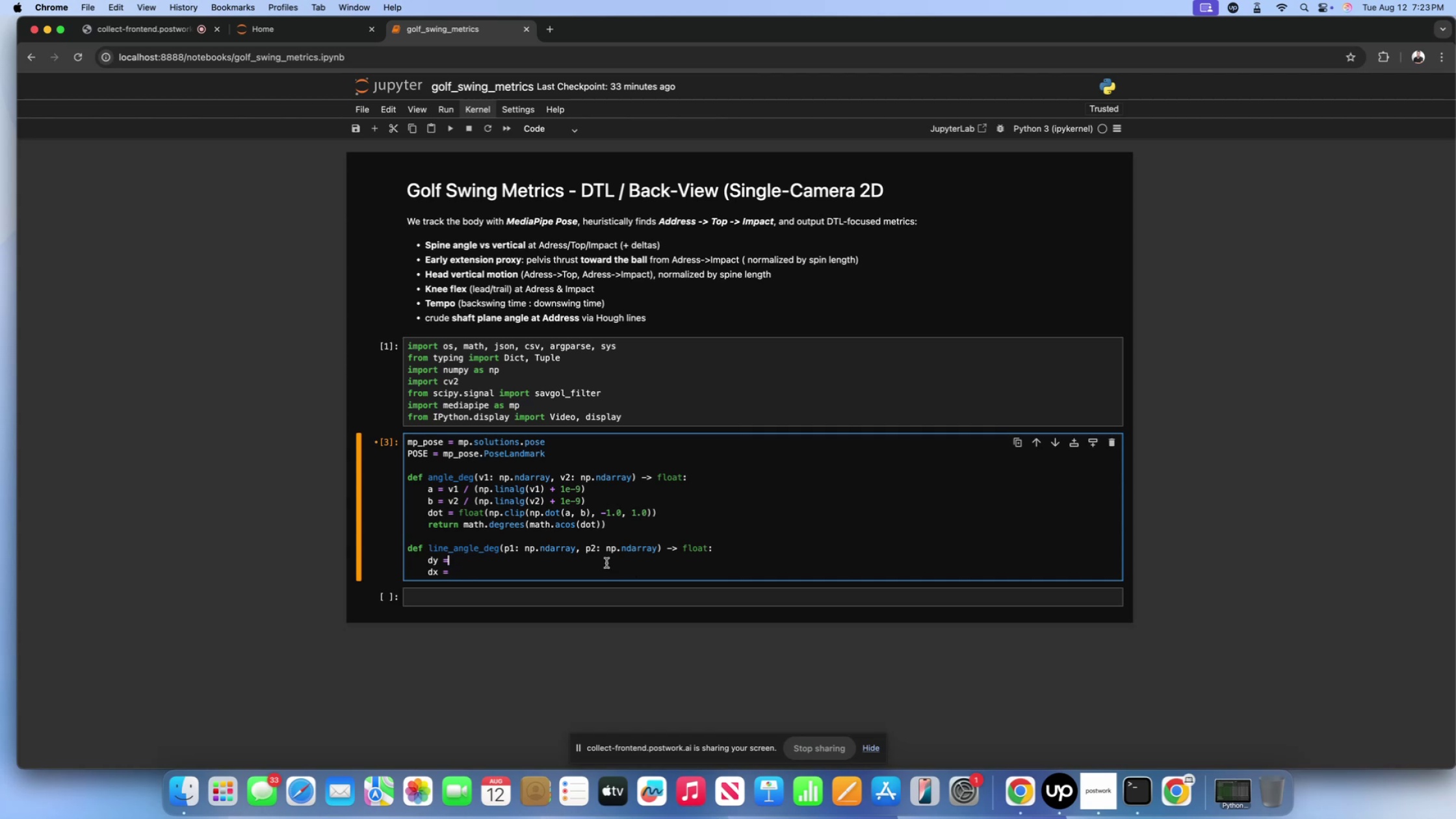 
key(Space)
 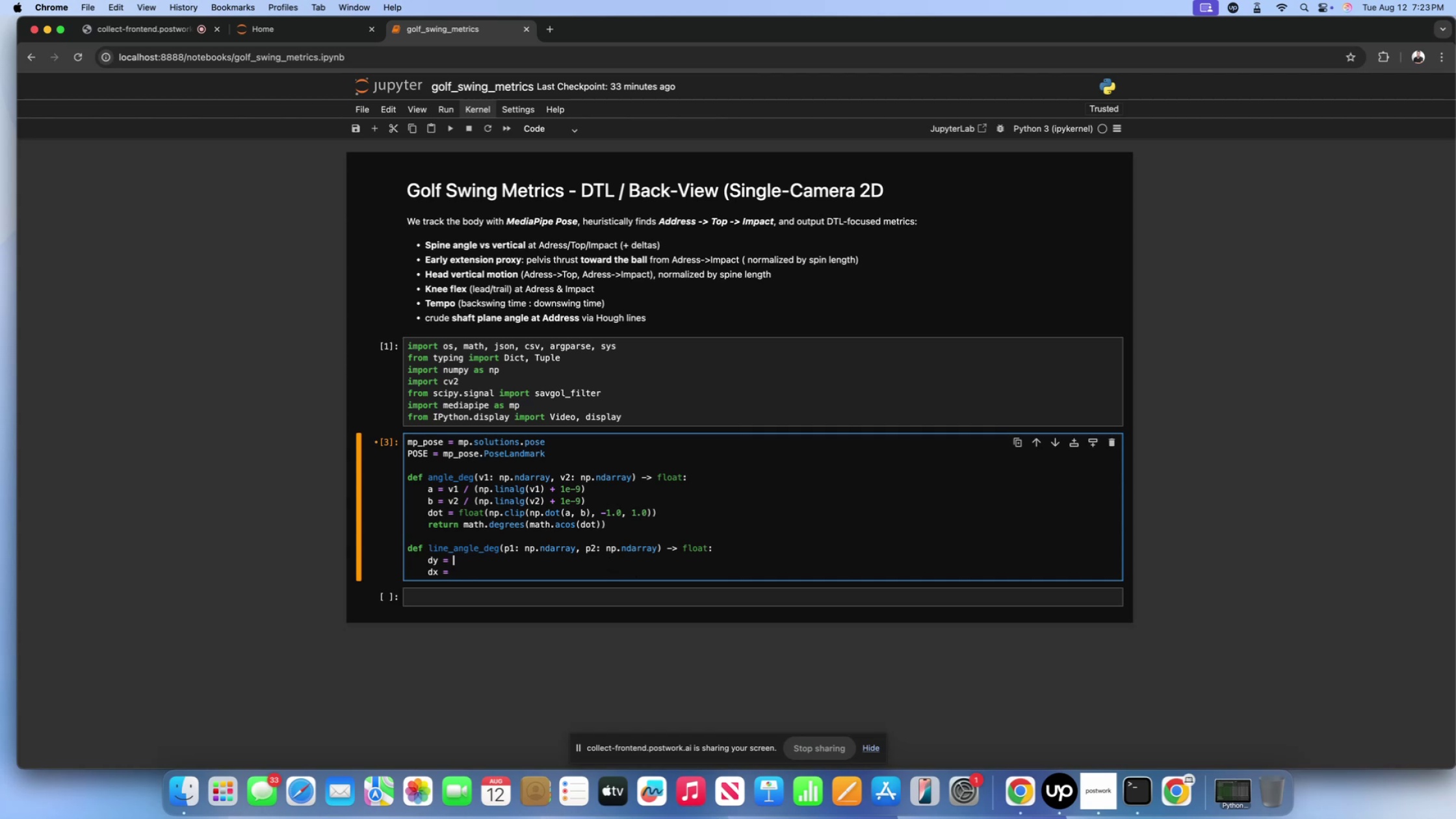 
key(Shift+9)
 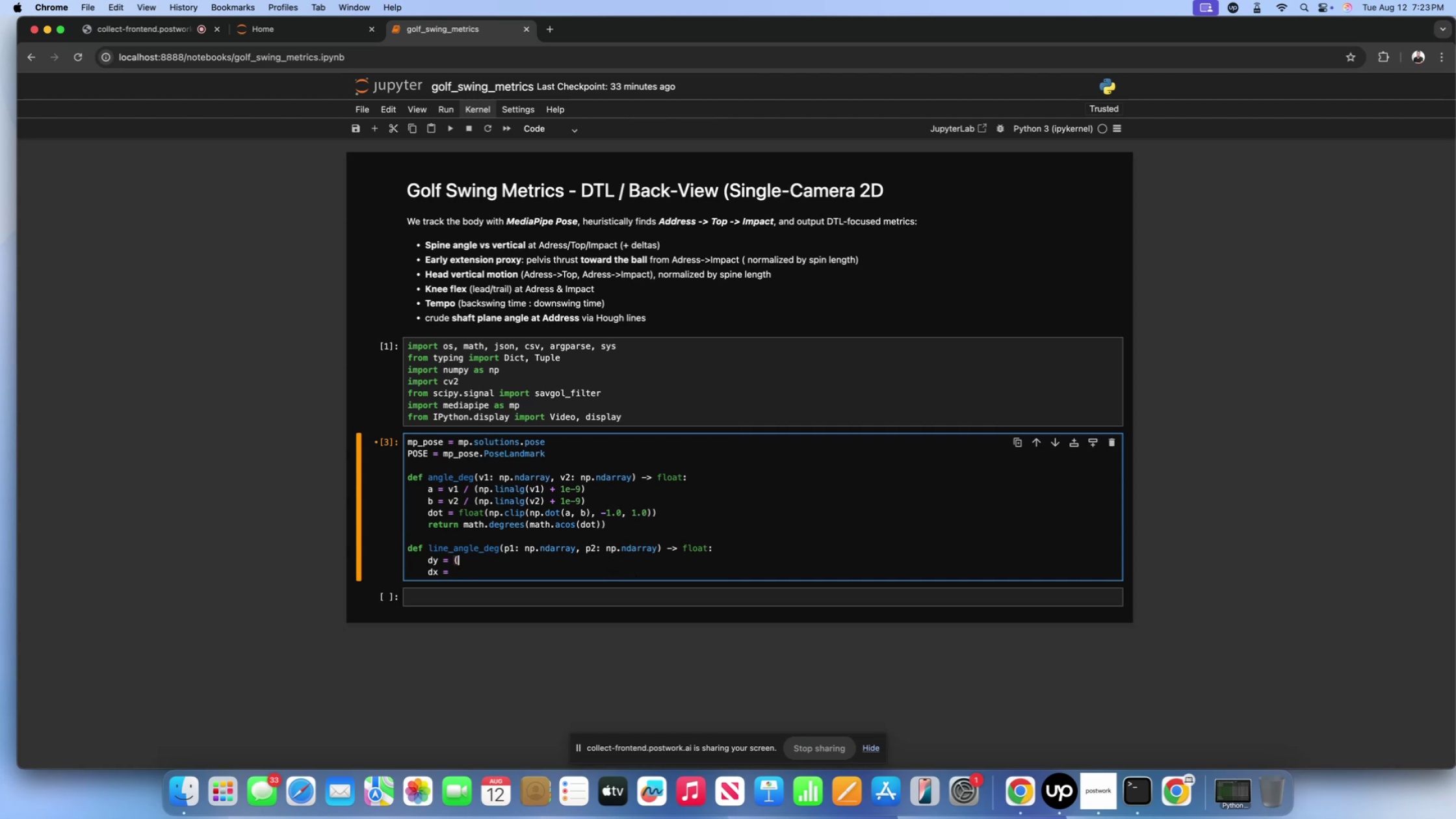 
key(Shift+ShiftLeft)
 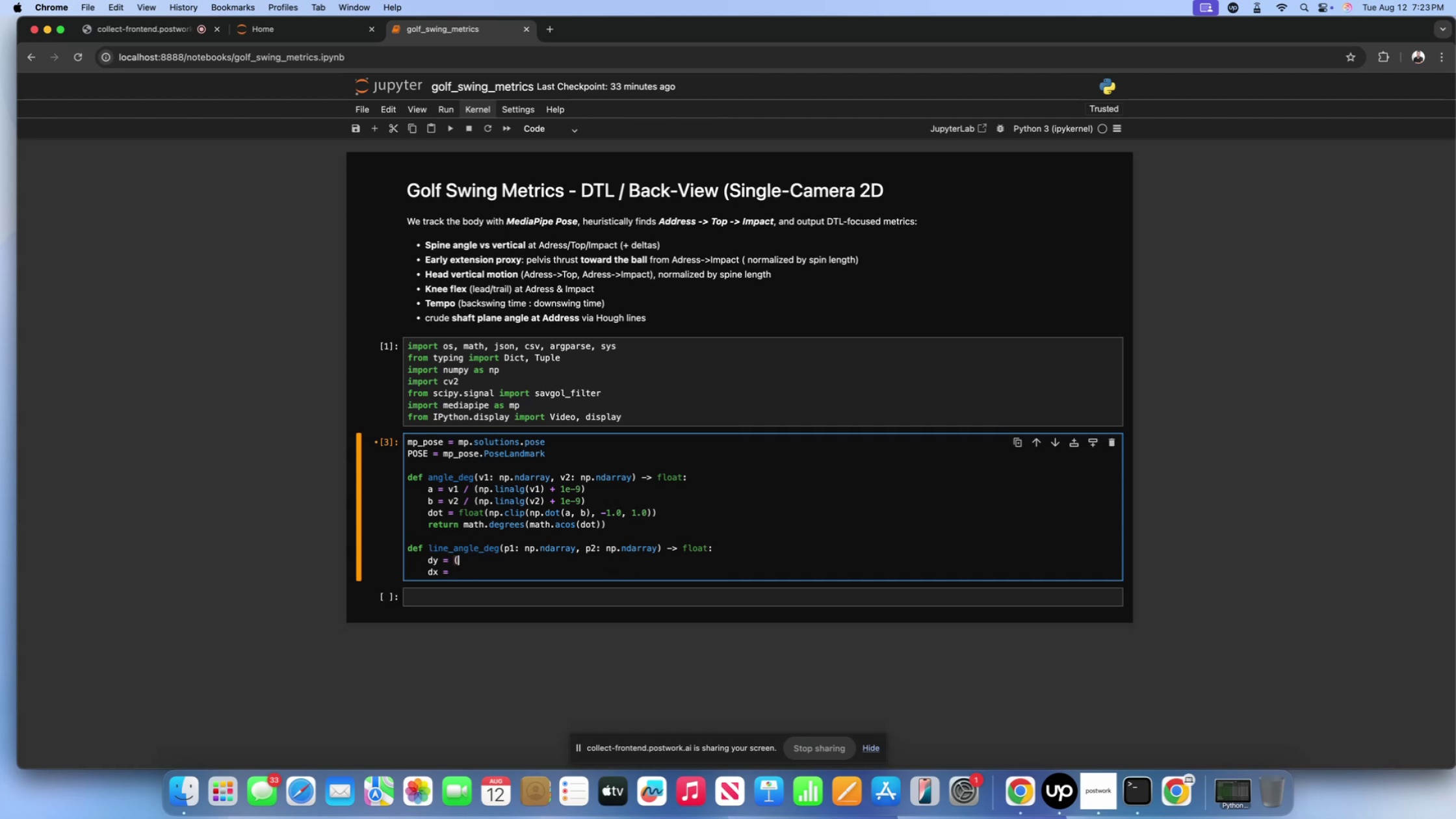 
key(Shift+0)
 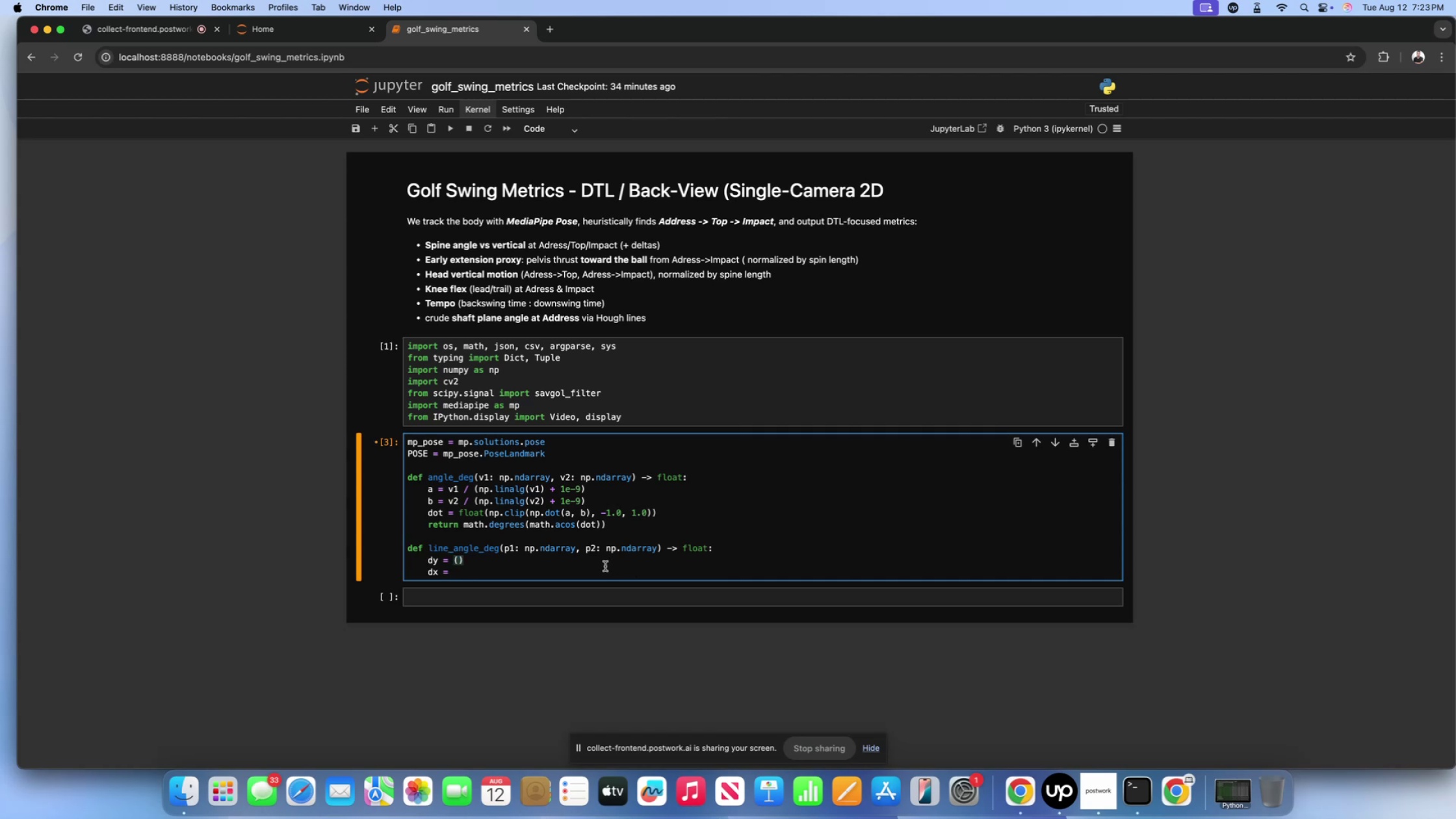 
left_click([598, 568])
 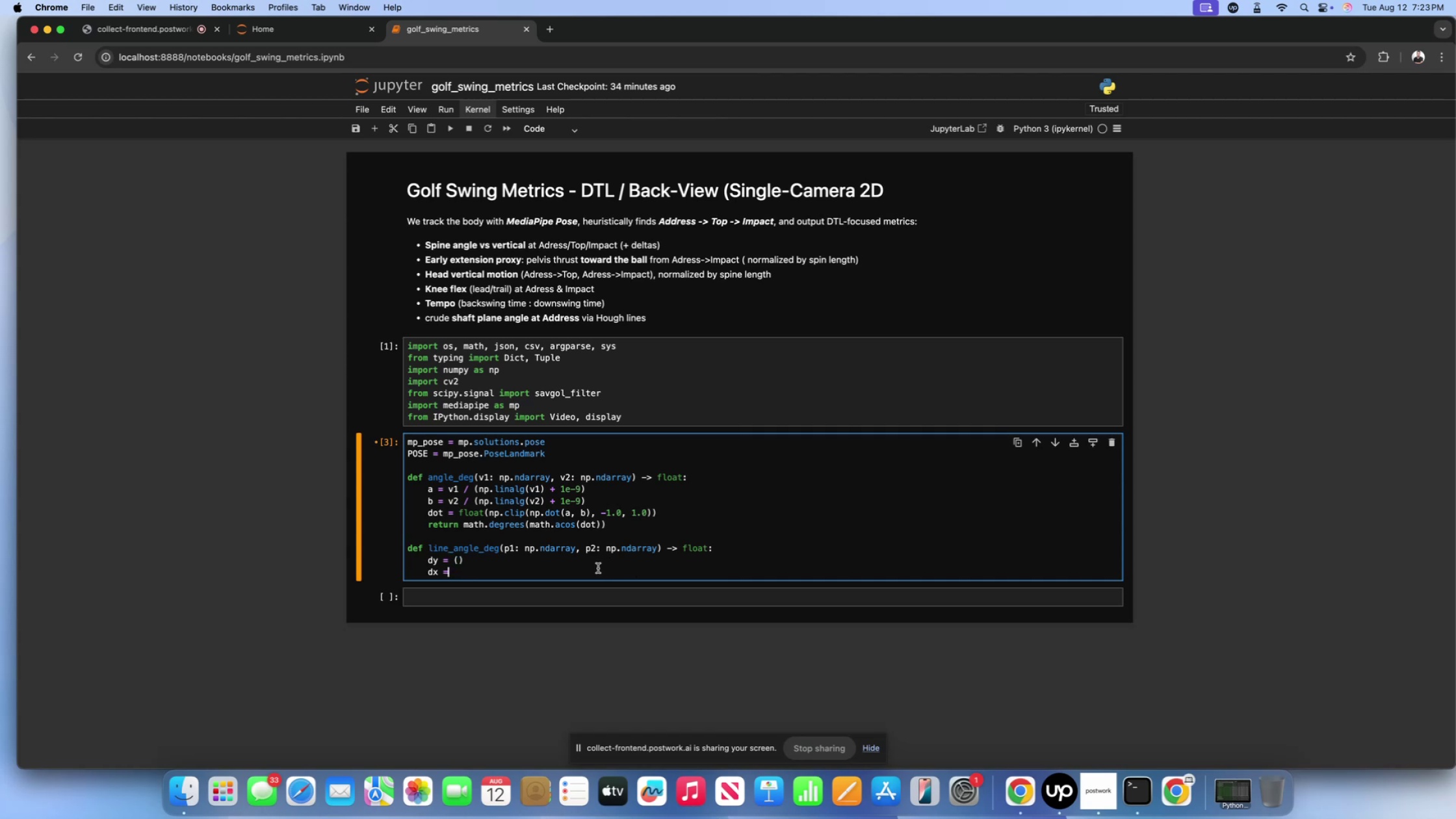 
key(Space)
 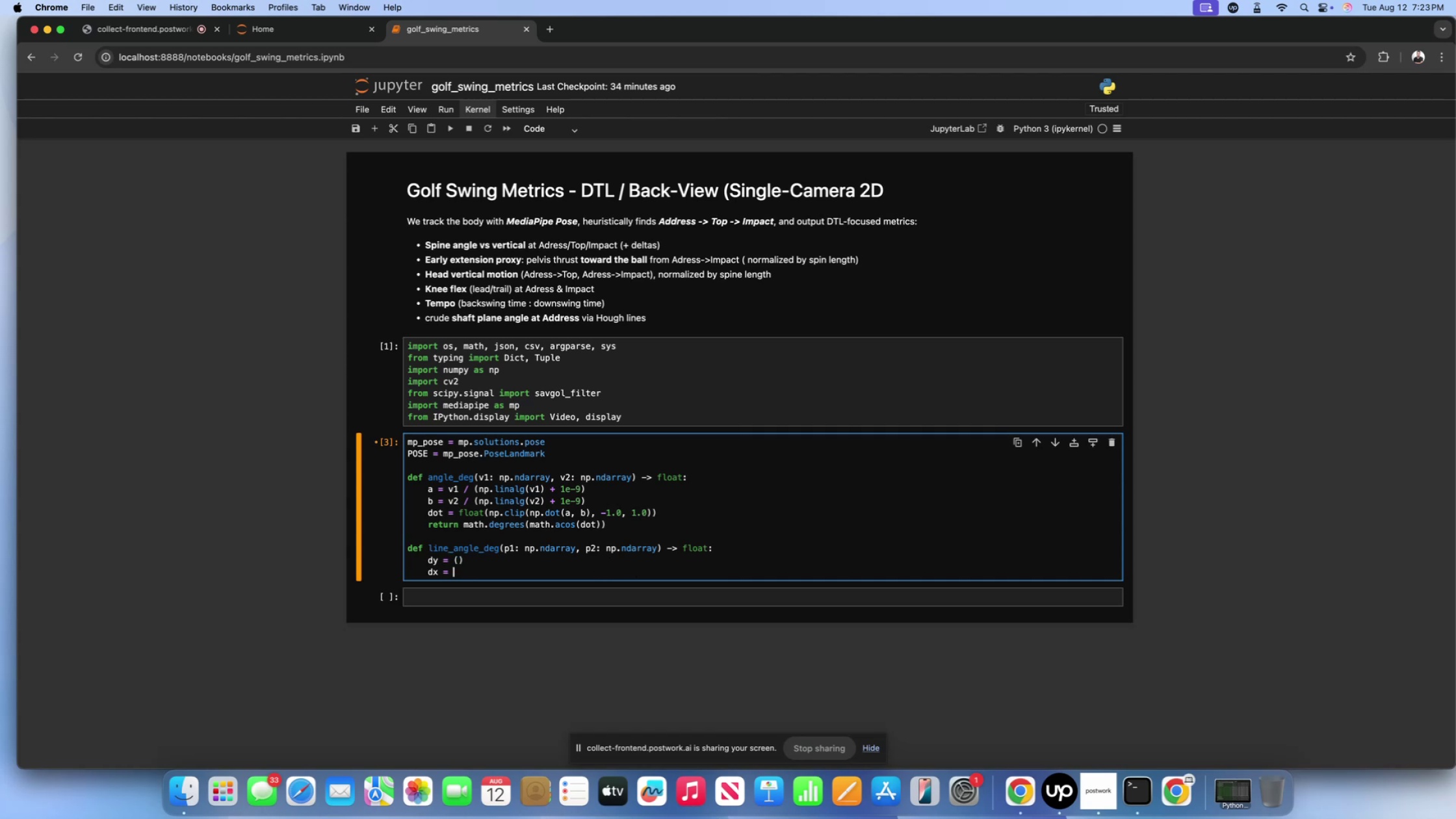 
key(Shift+ShiftLeft)
 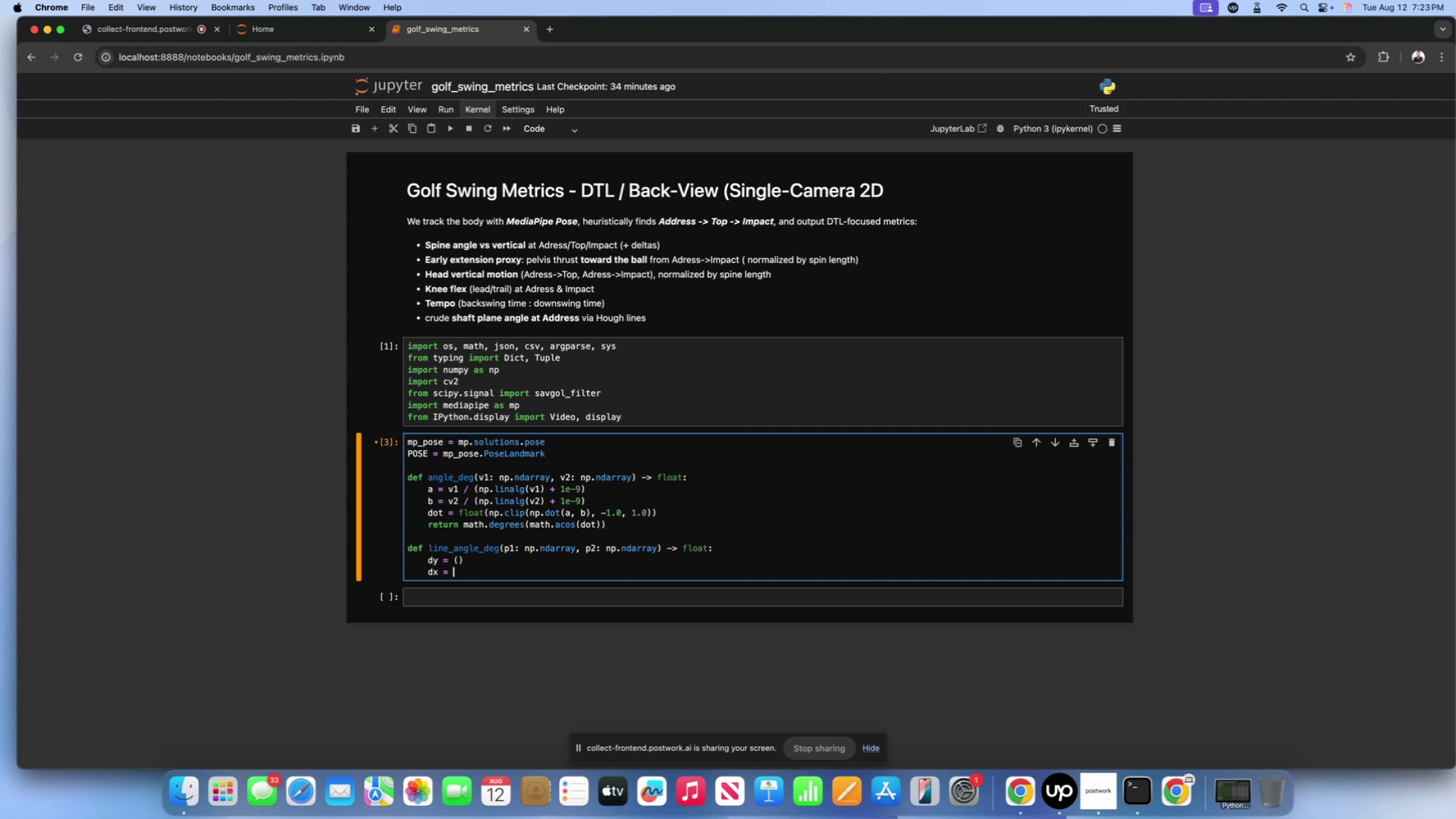 
key(Shift+9)
 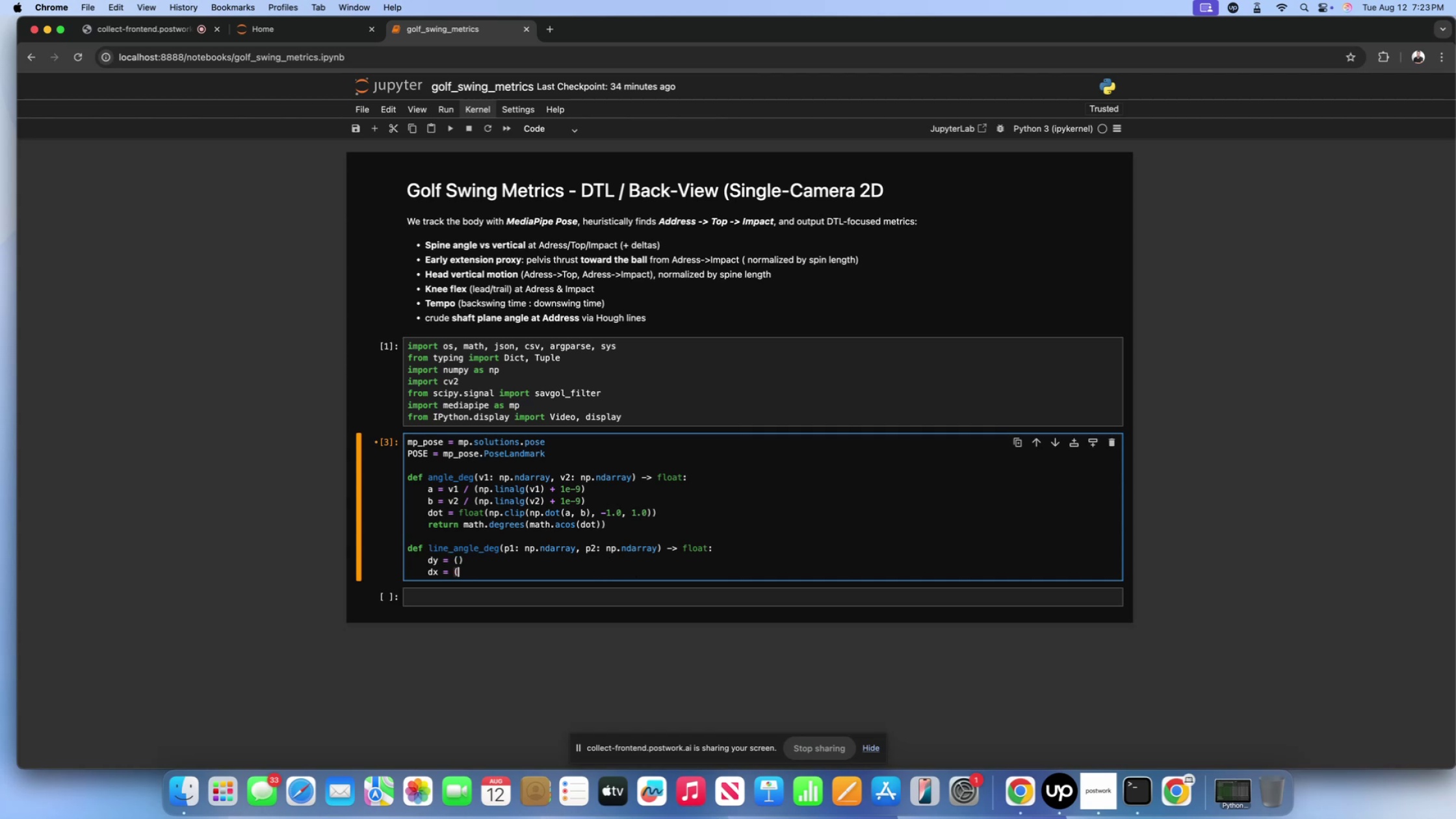 
key(Shift+ShiftLeft)
 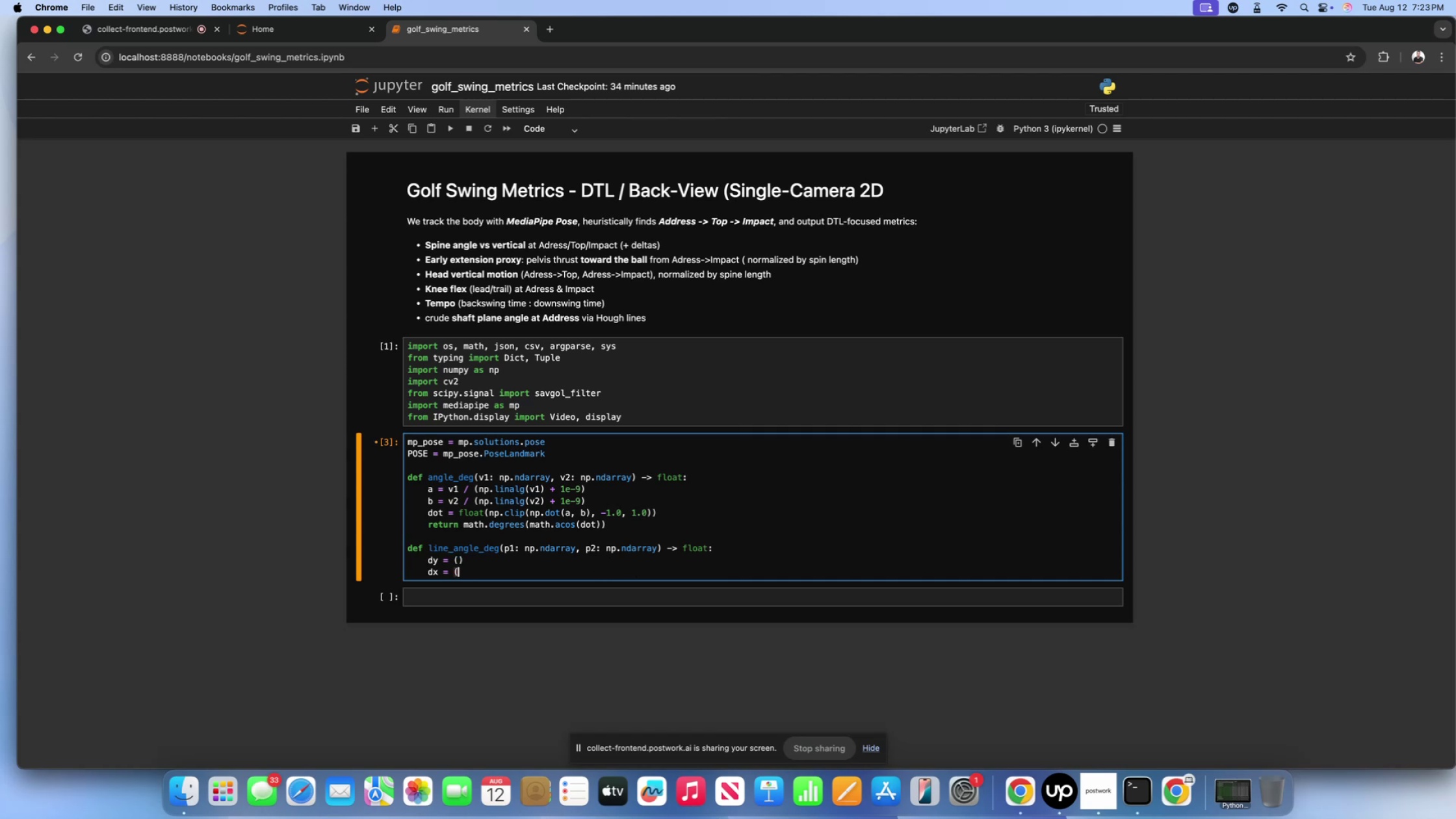 
key(Shift+0)
 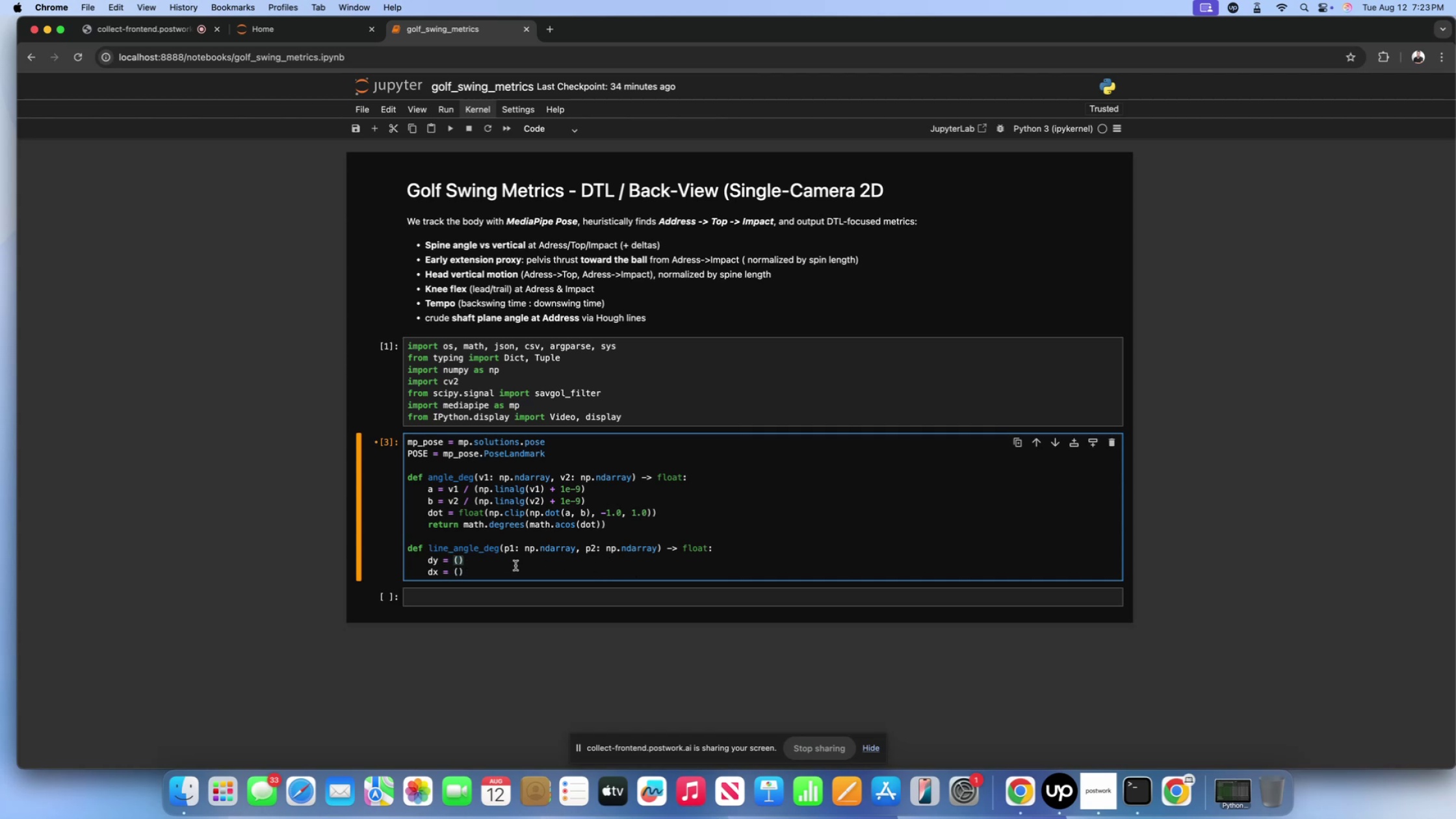 
type(p2[] - p1[])
 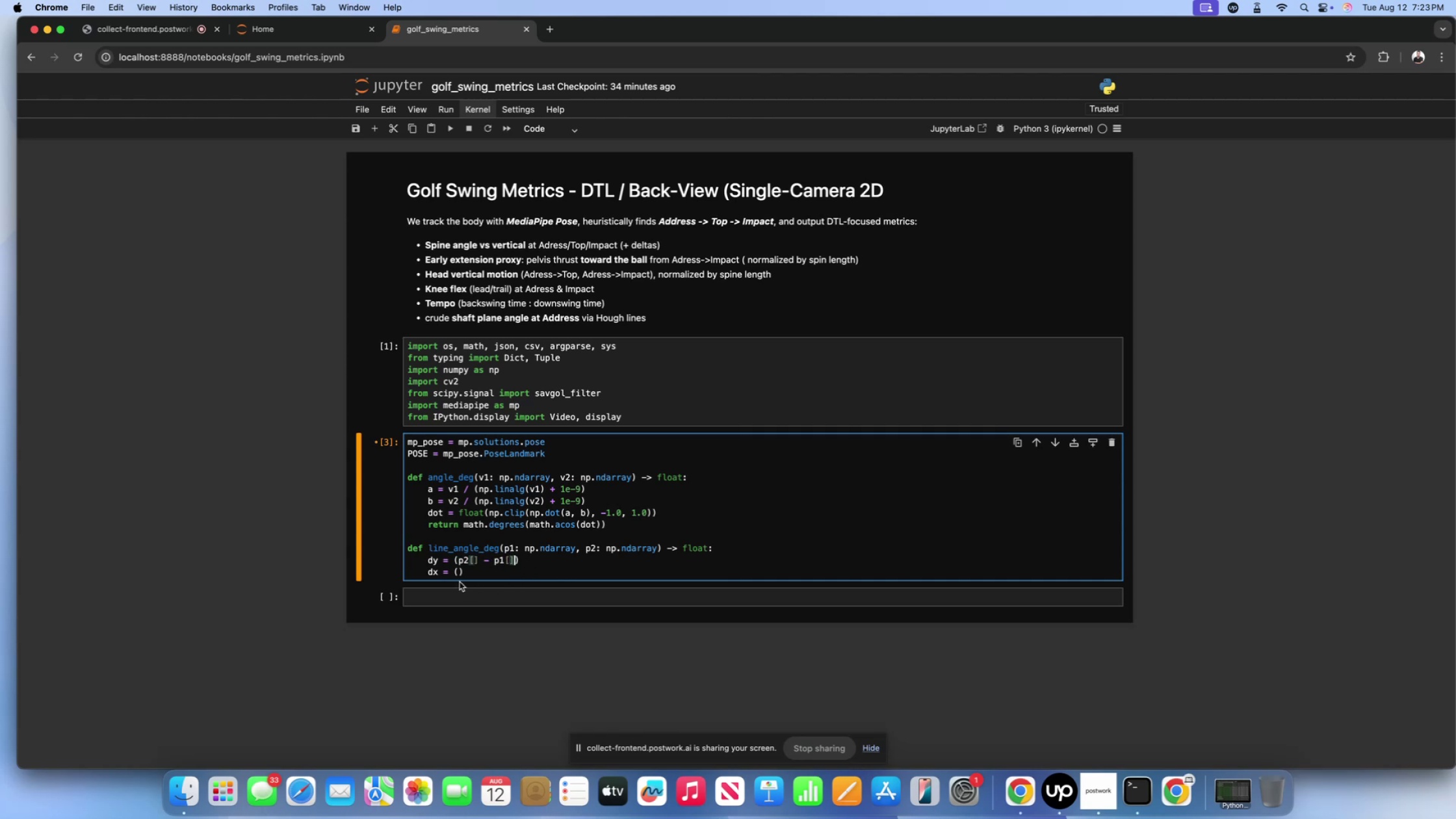 
left_click([459, 574])
 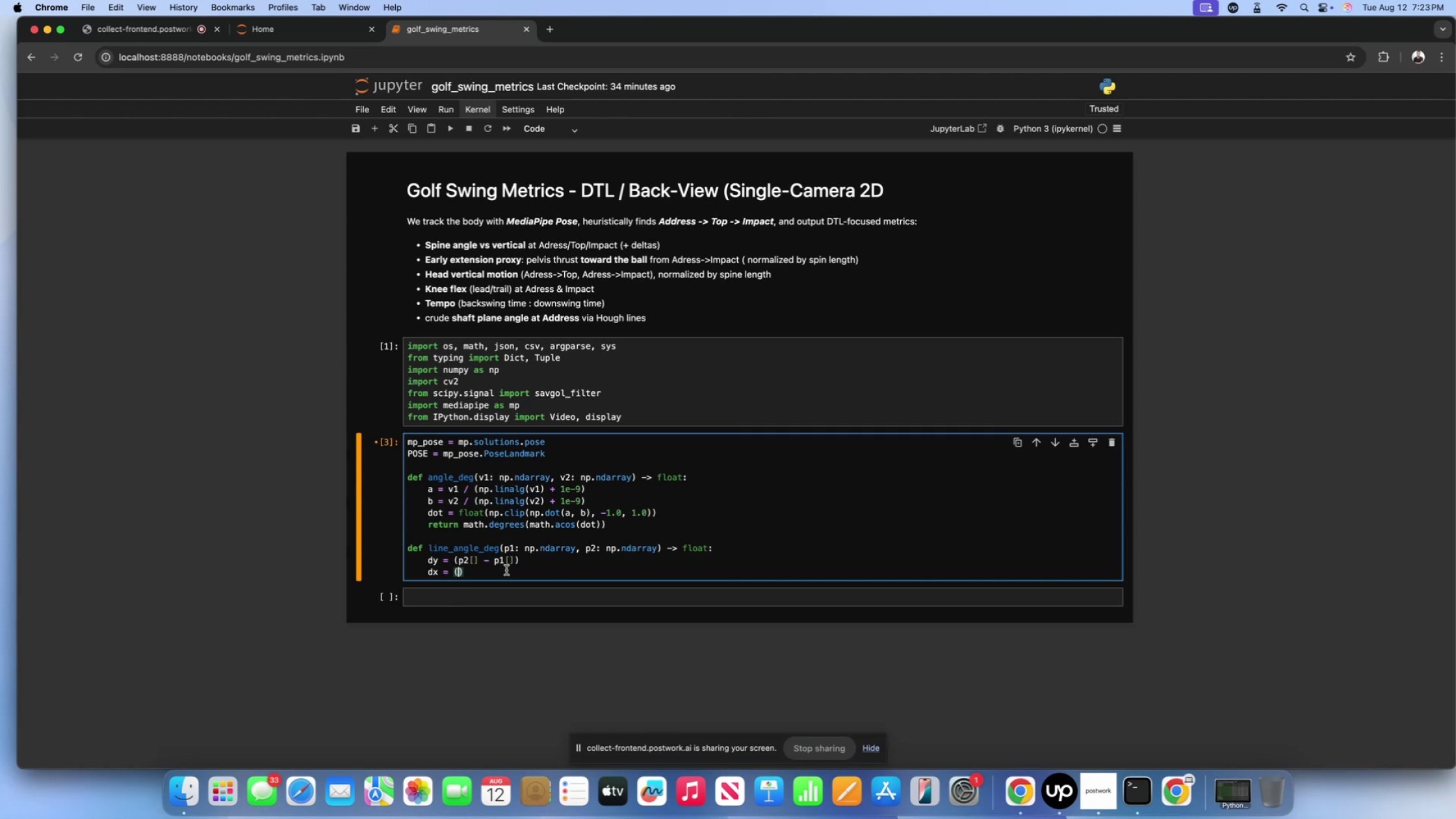 
type(p2[] - p1{})
key(Backspace)
key(Backspace)
type([])
 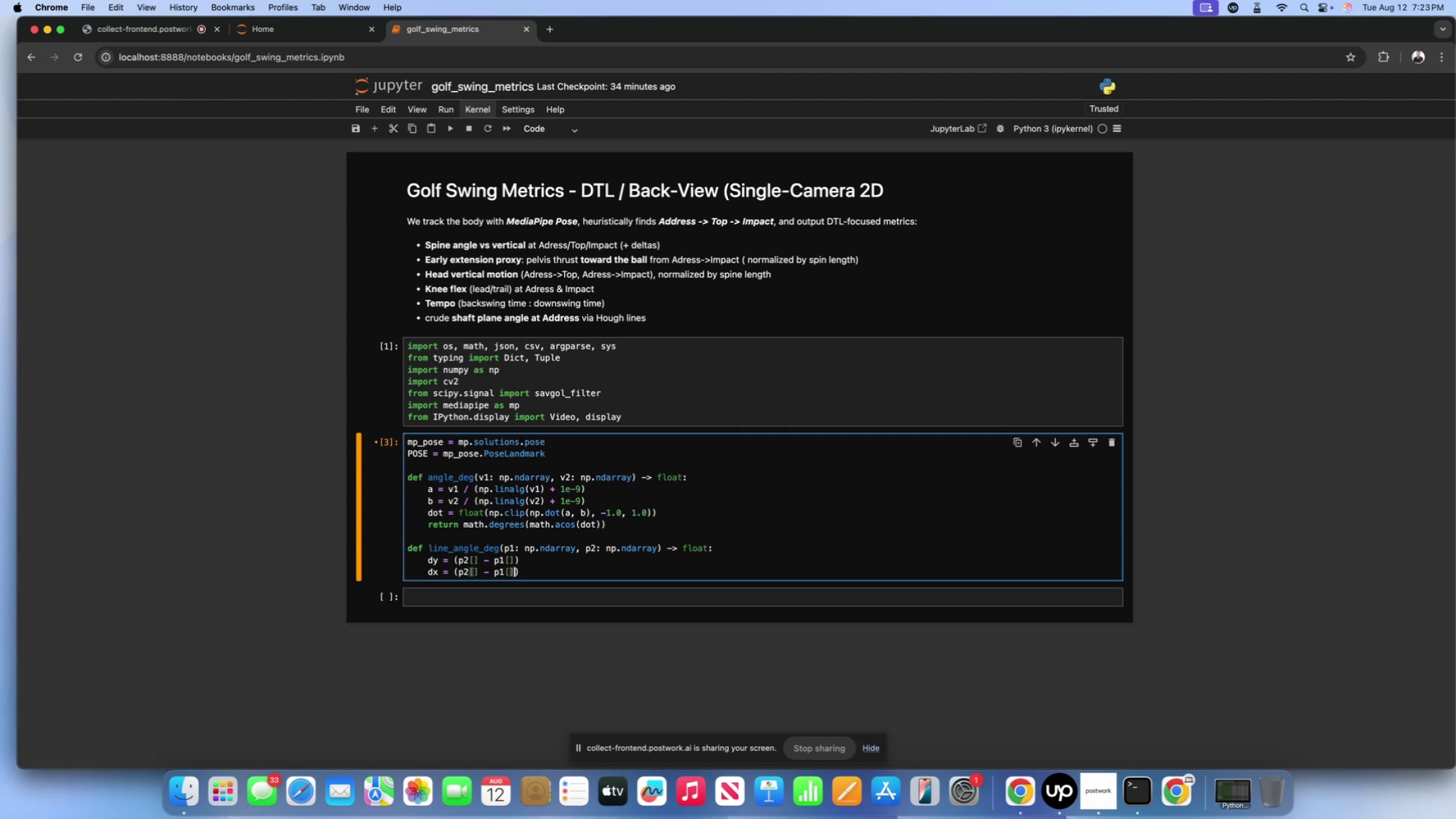 
left_click([472, 565])
 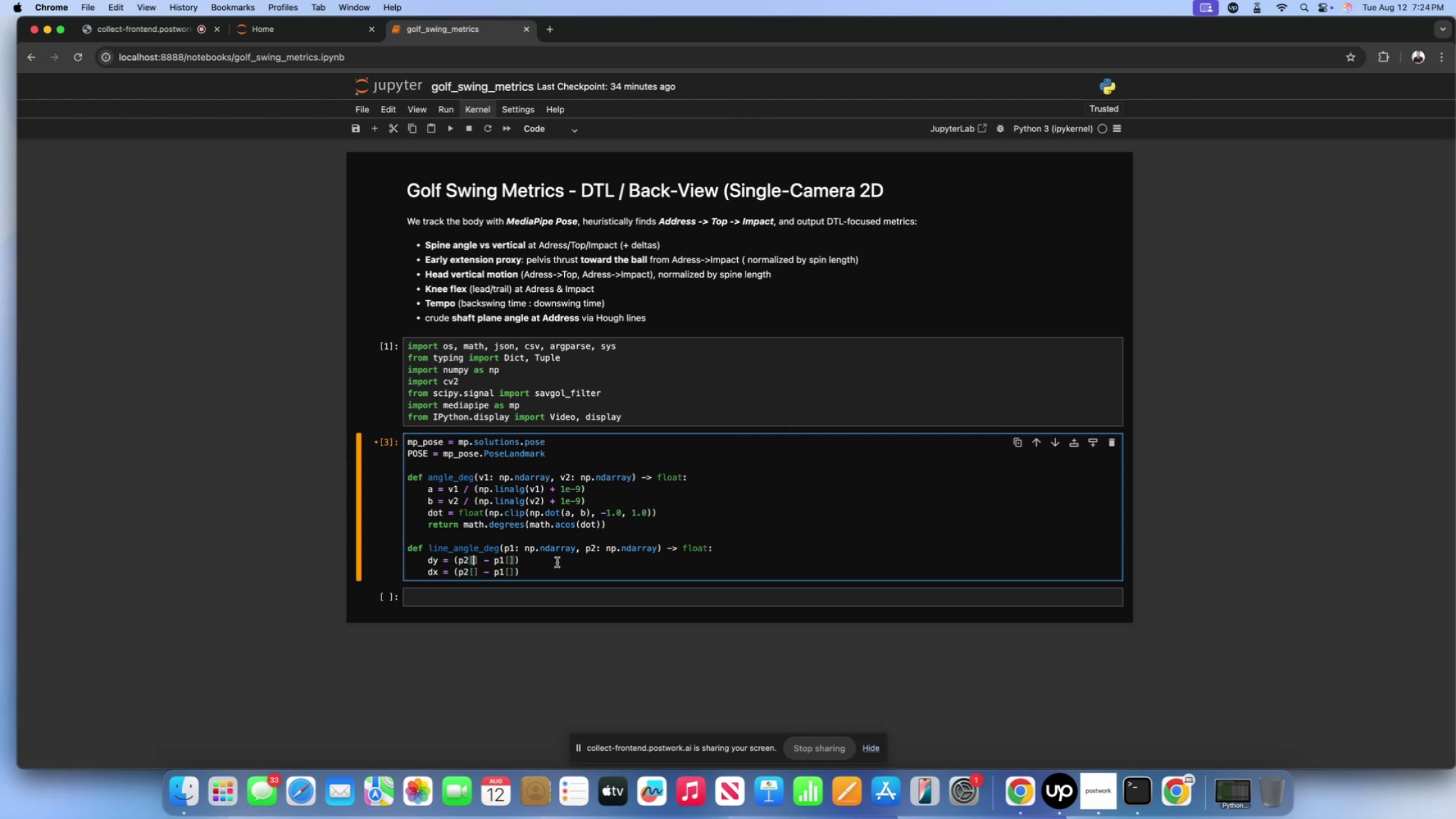 
key(1)
 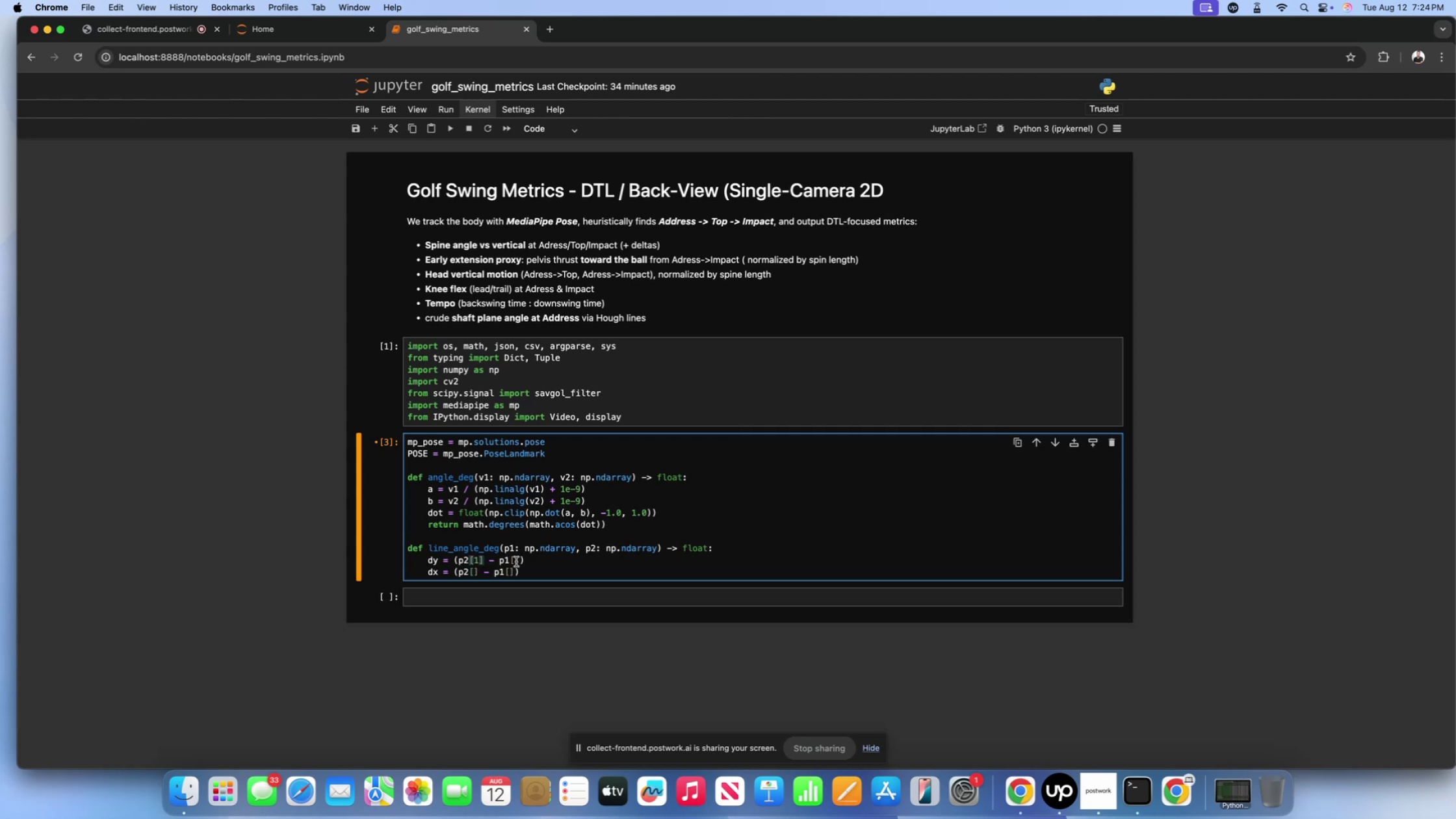 
left_click([516, 562])
 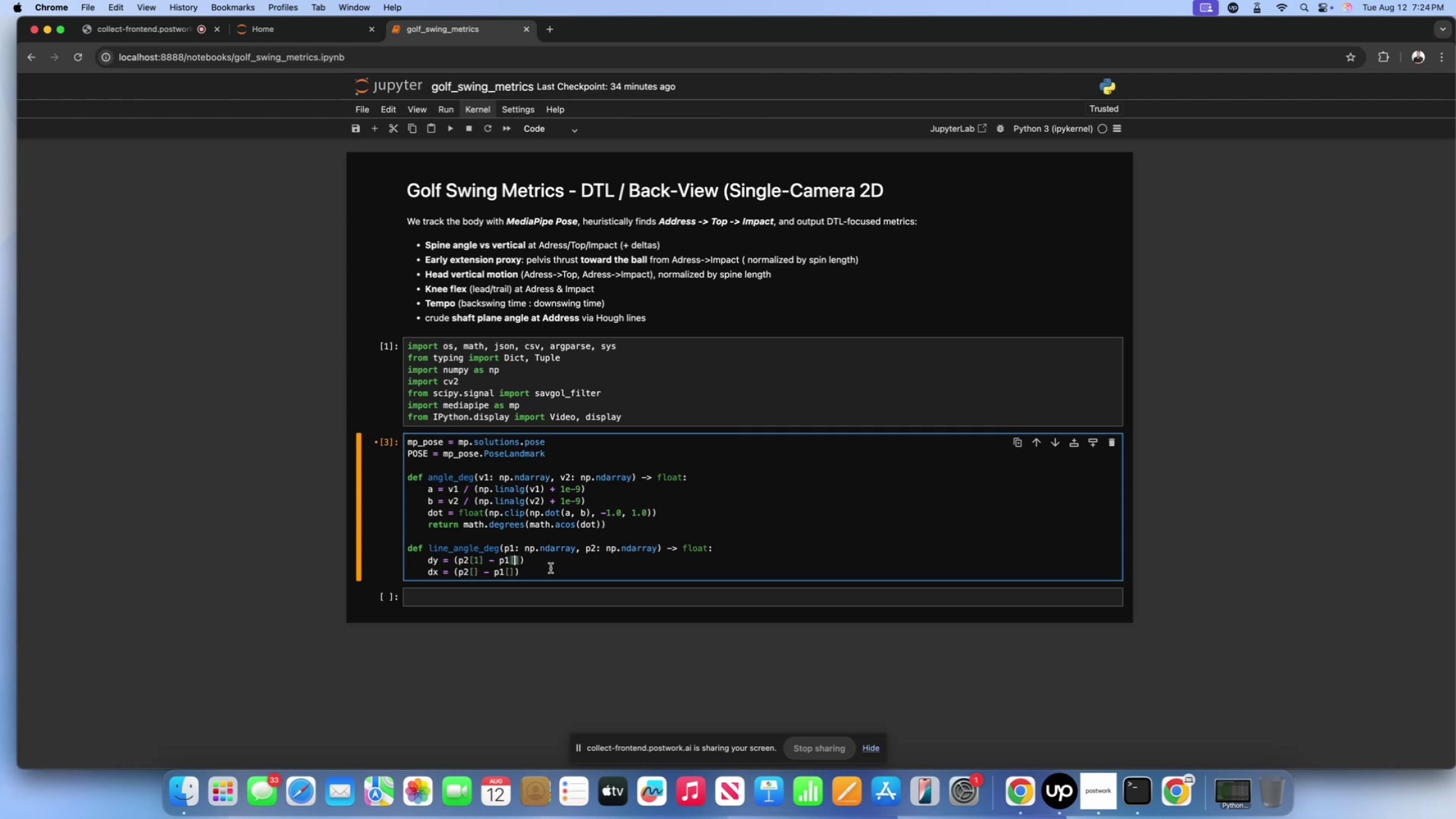 
key(1)
 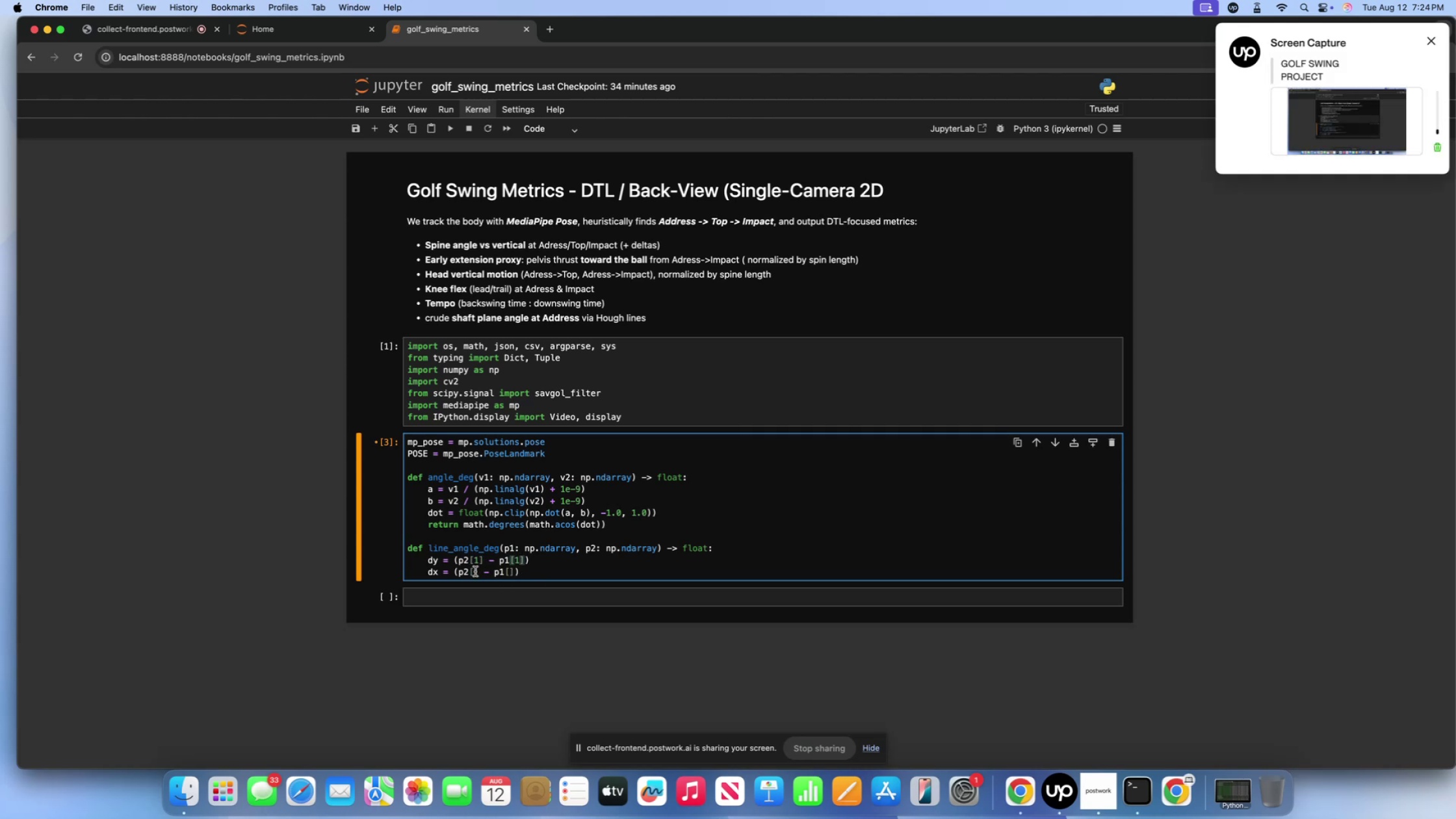 
left_click([474, 571])
 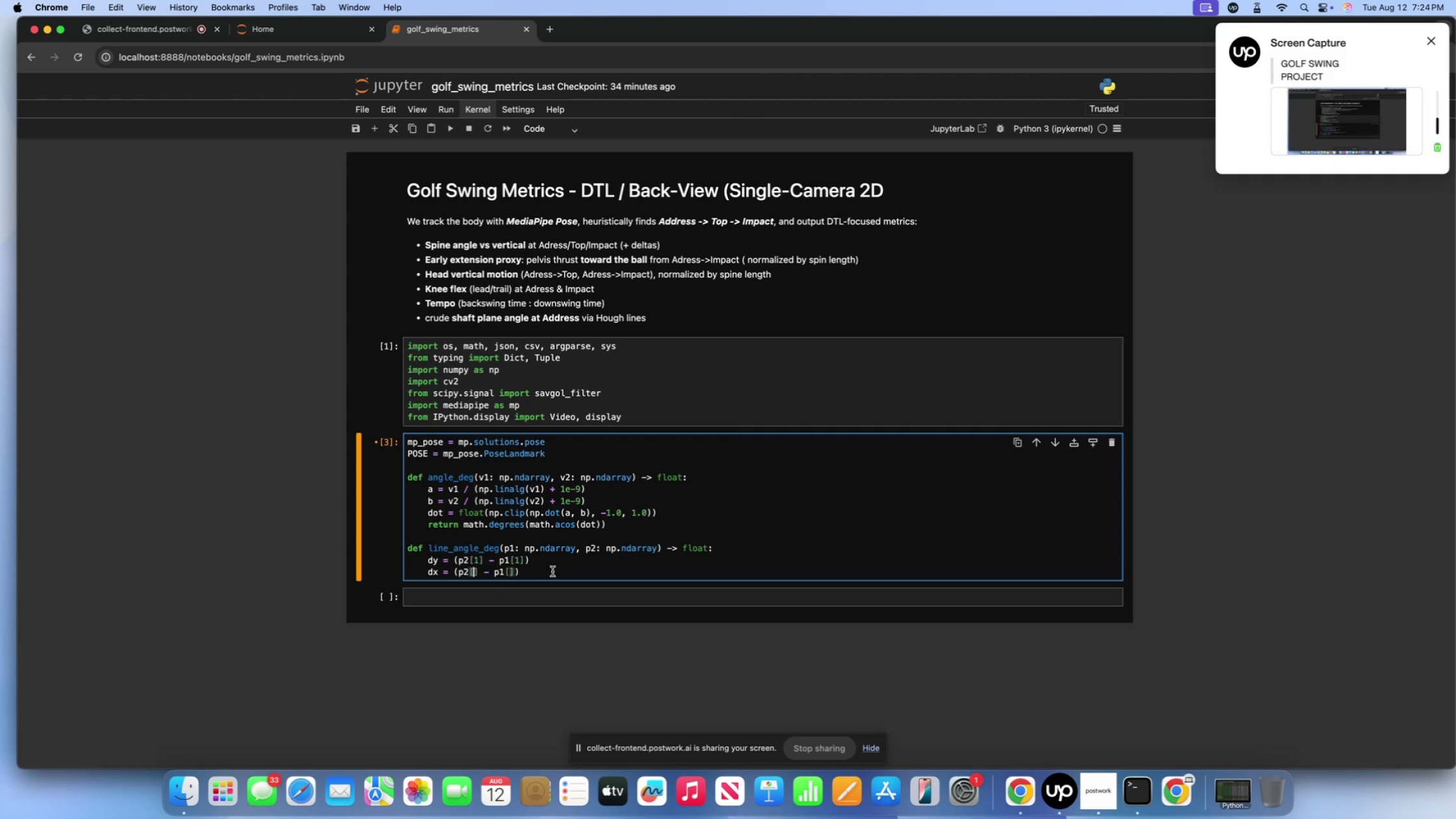 
key(0)
 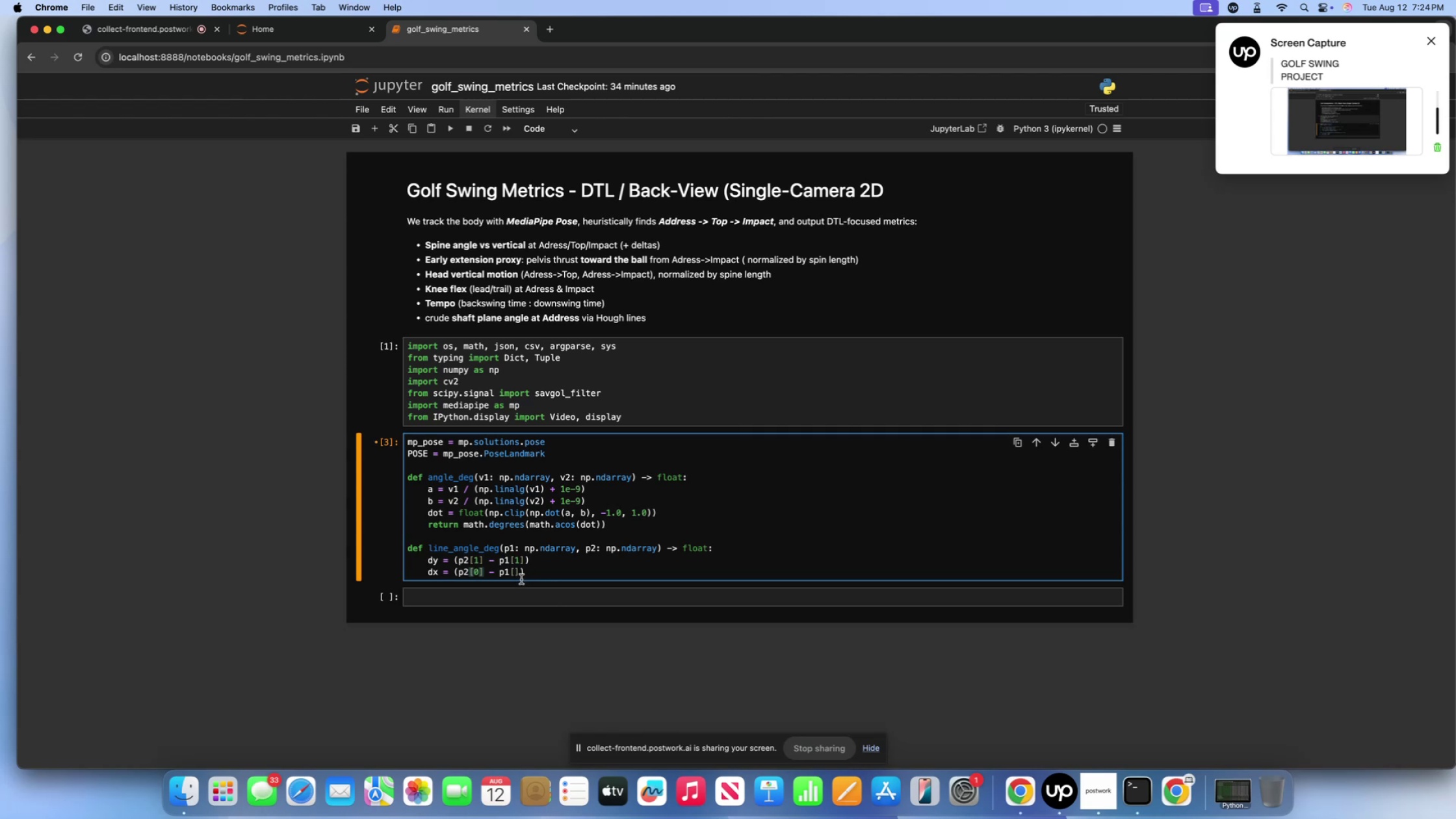 
left_click([514, 577])
 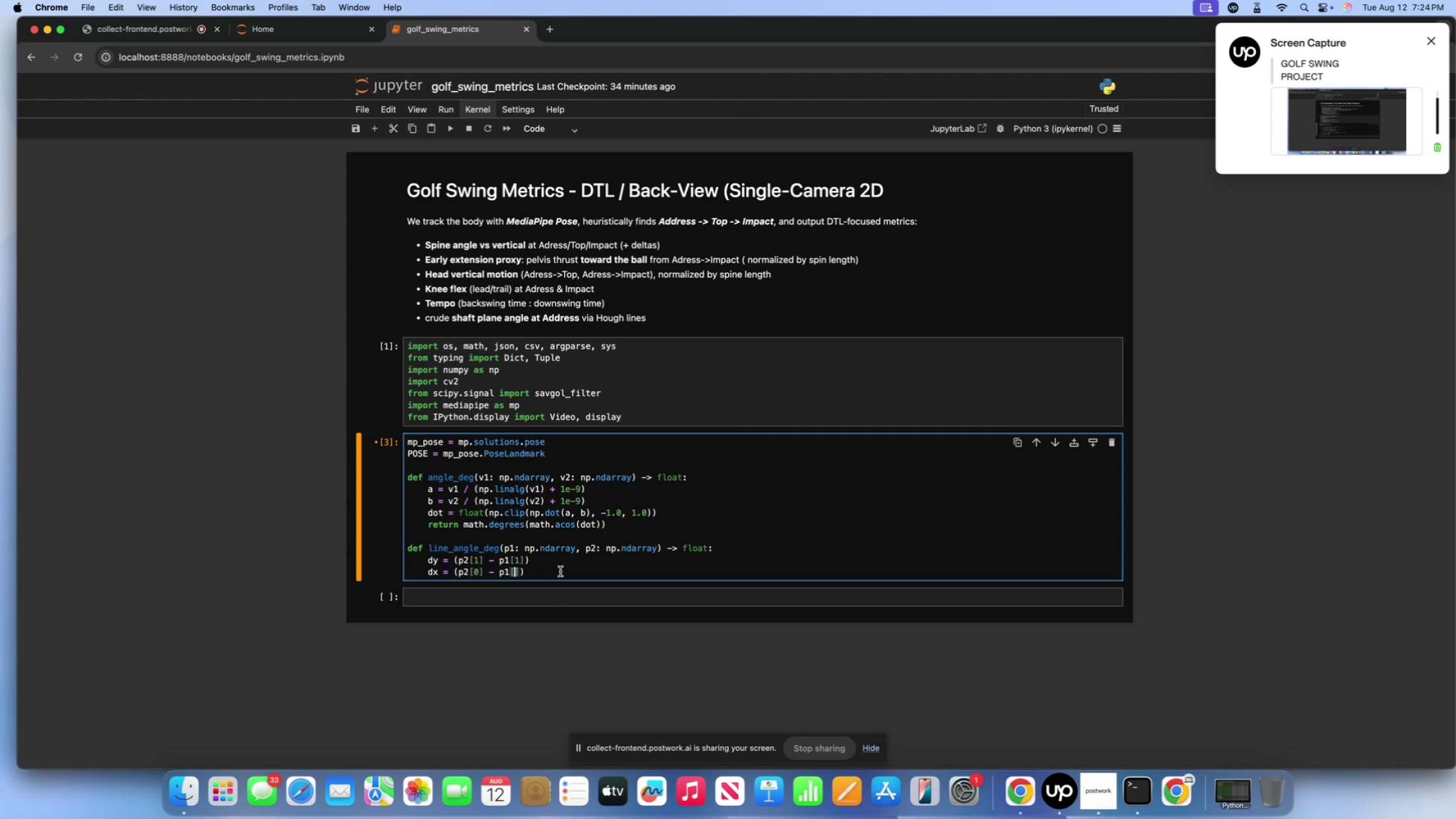 
key(0)
 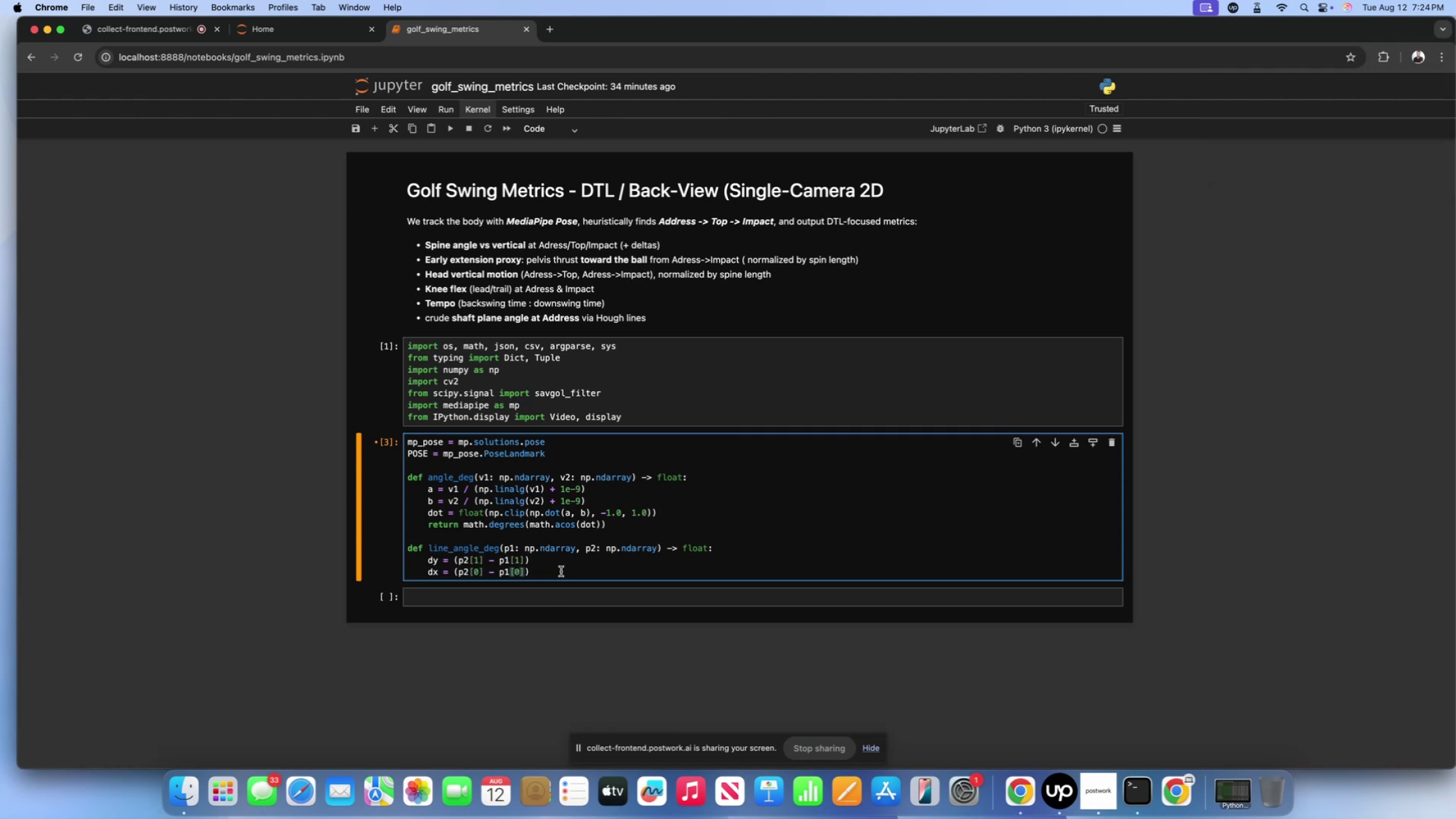 
left_click([564, 569])
 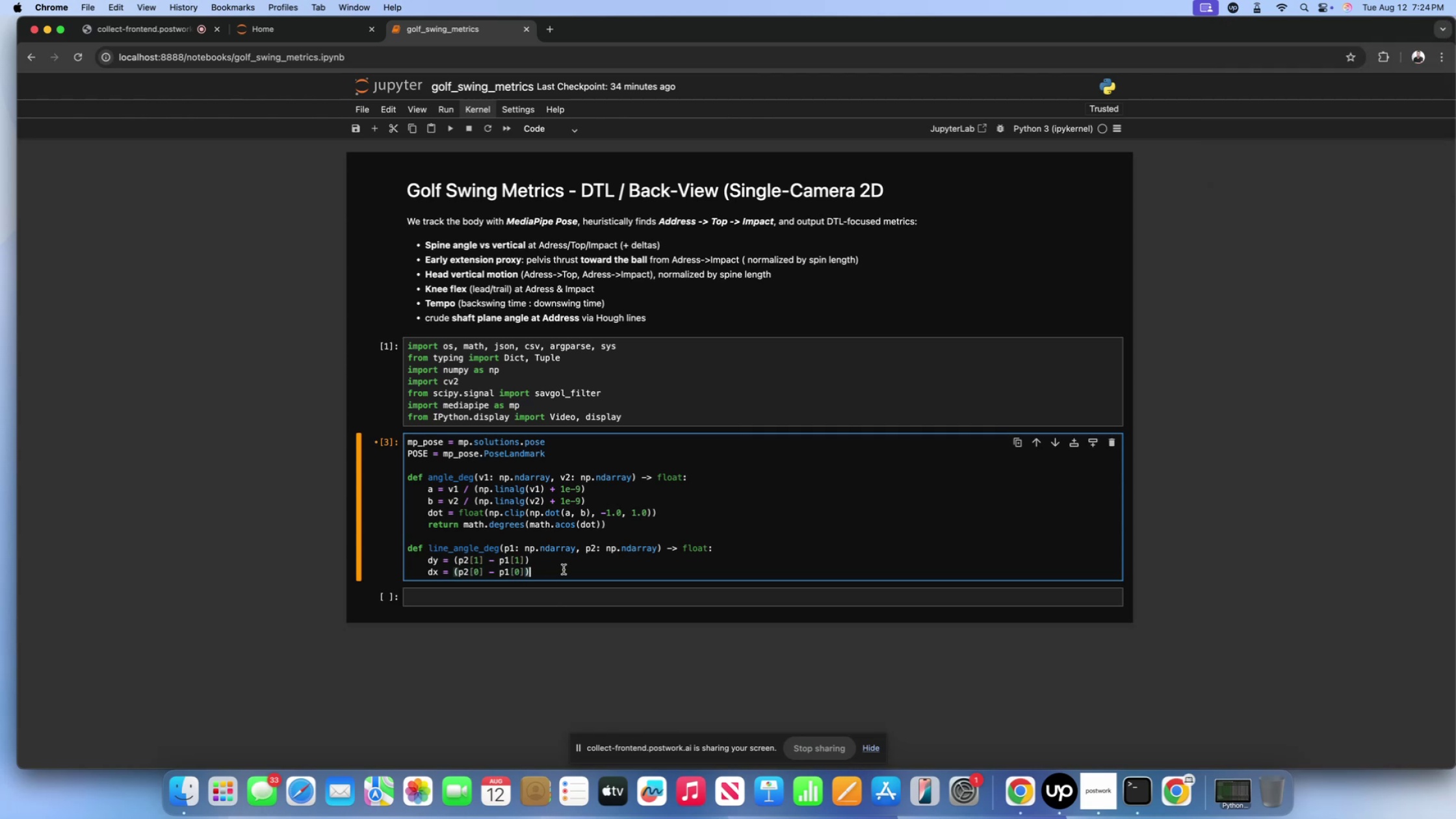 
key(Enter)
 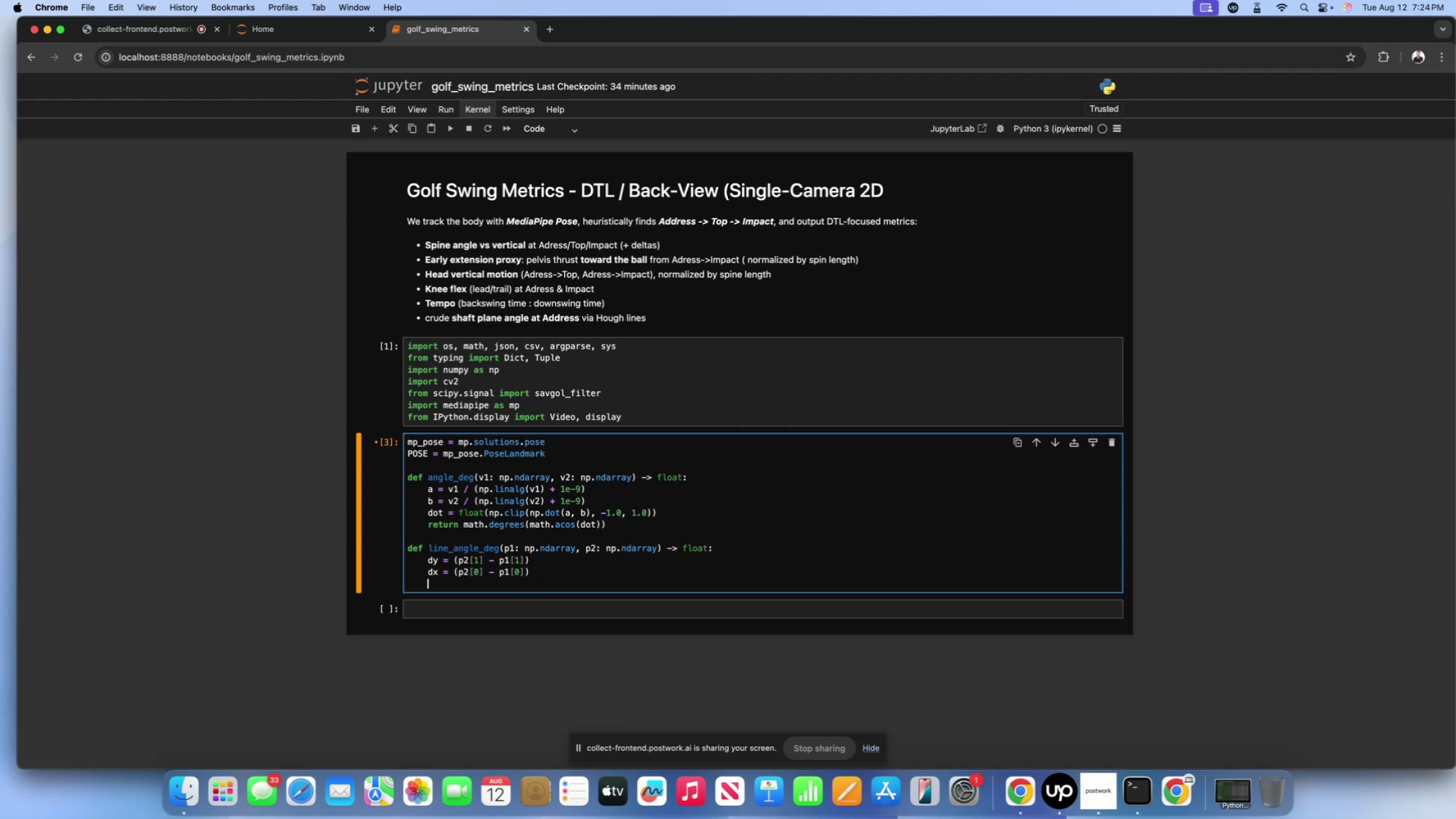 
type(return math)
key(Backspace)
type(ch degree)
key(Backspace)
key(Backspace)
key(Backspace)
key(Backspace)
key(Backspace)
key(Backspace)
key(Backspace)
key(Backspace)
key(Backspace)
type(h.degress)
key(Backspace)
key(Backspace)
type(es)
 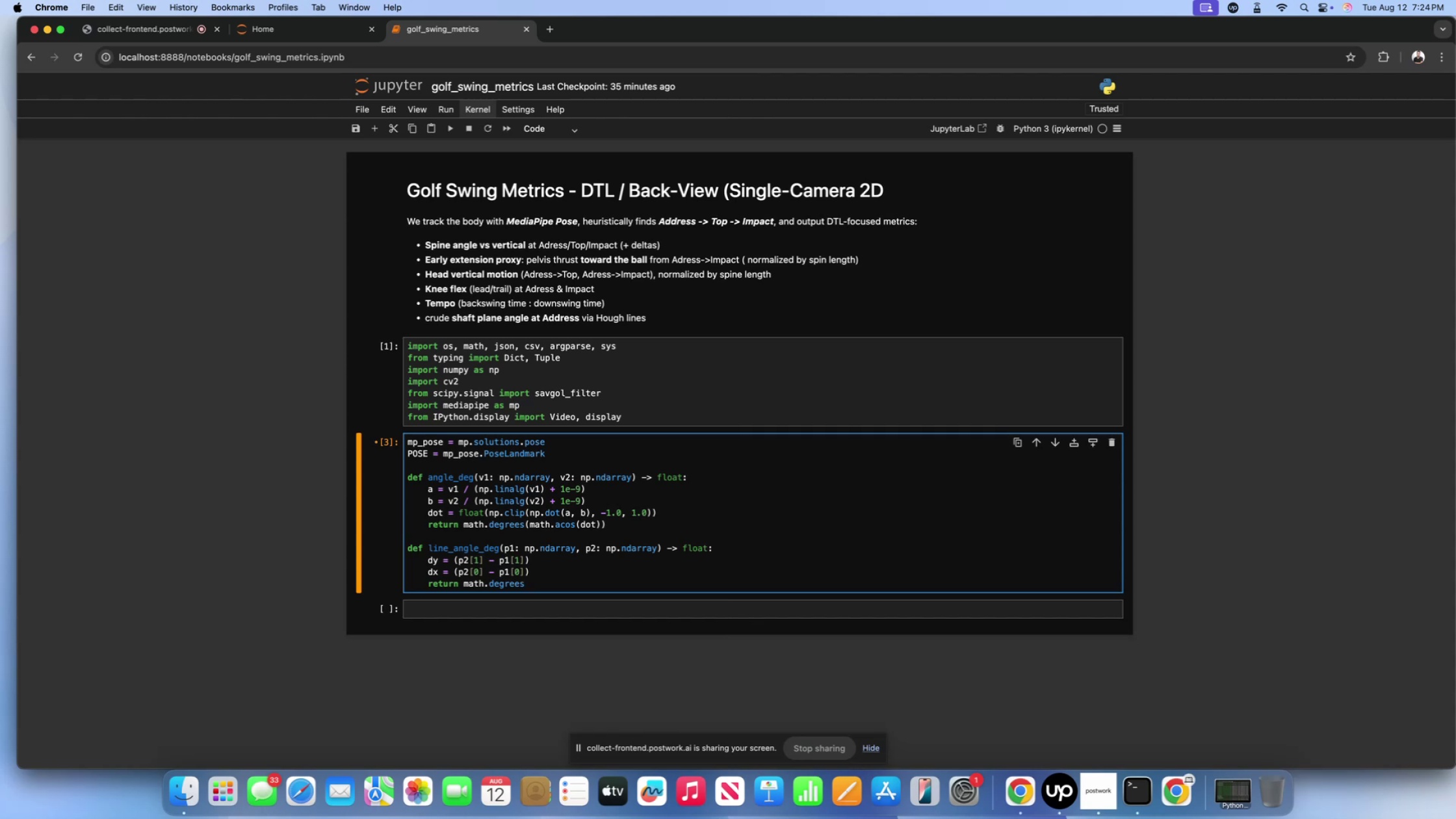 
wait(5.96)
 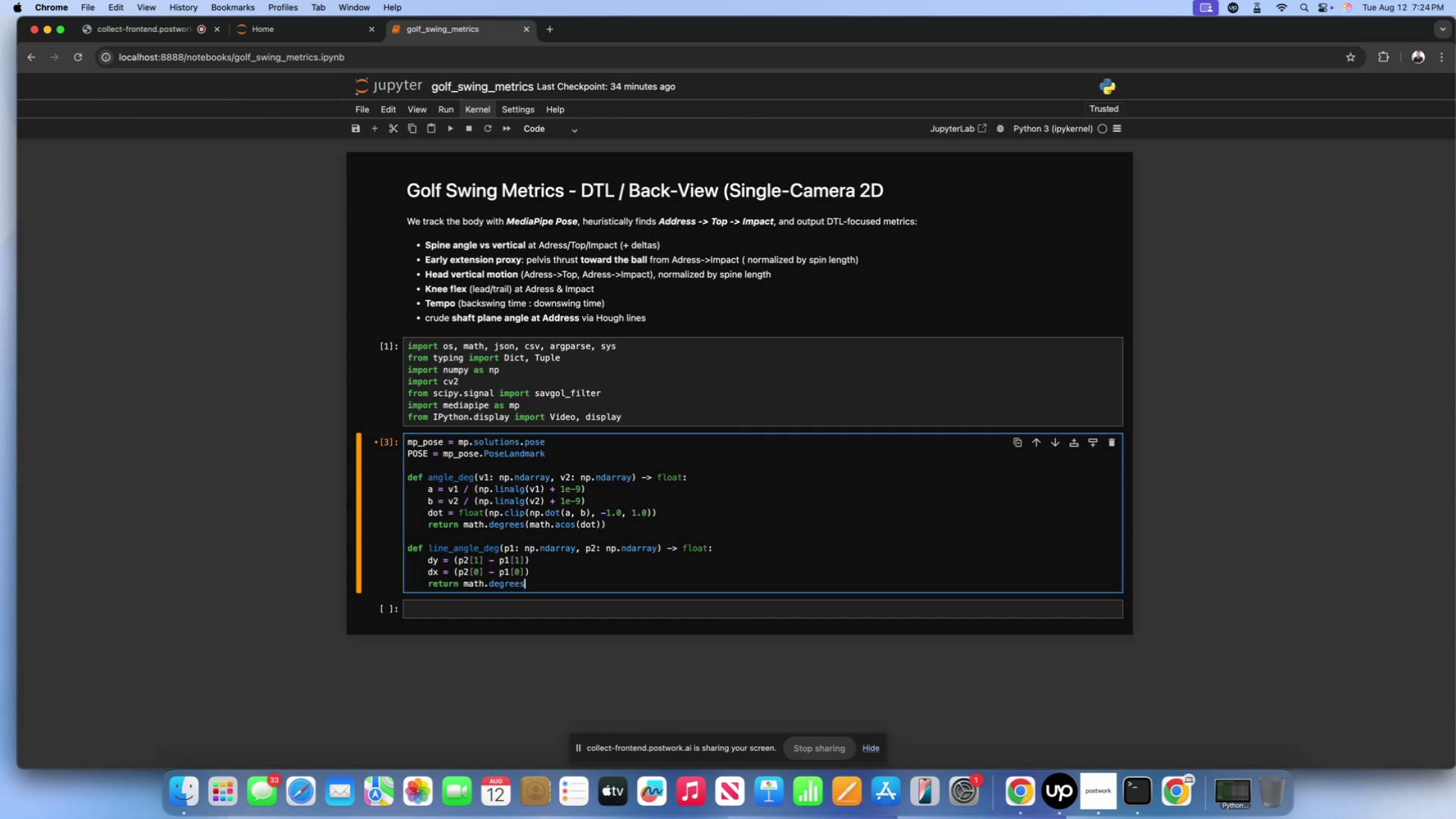 
key(Shift+ShiftLeft)
 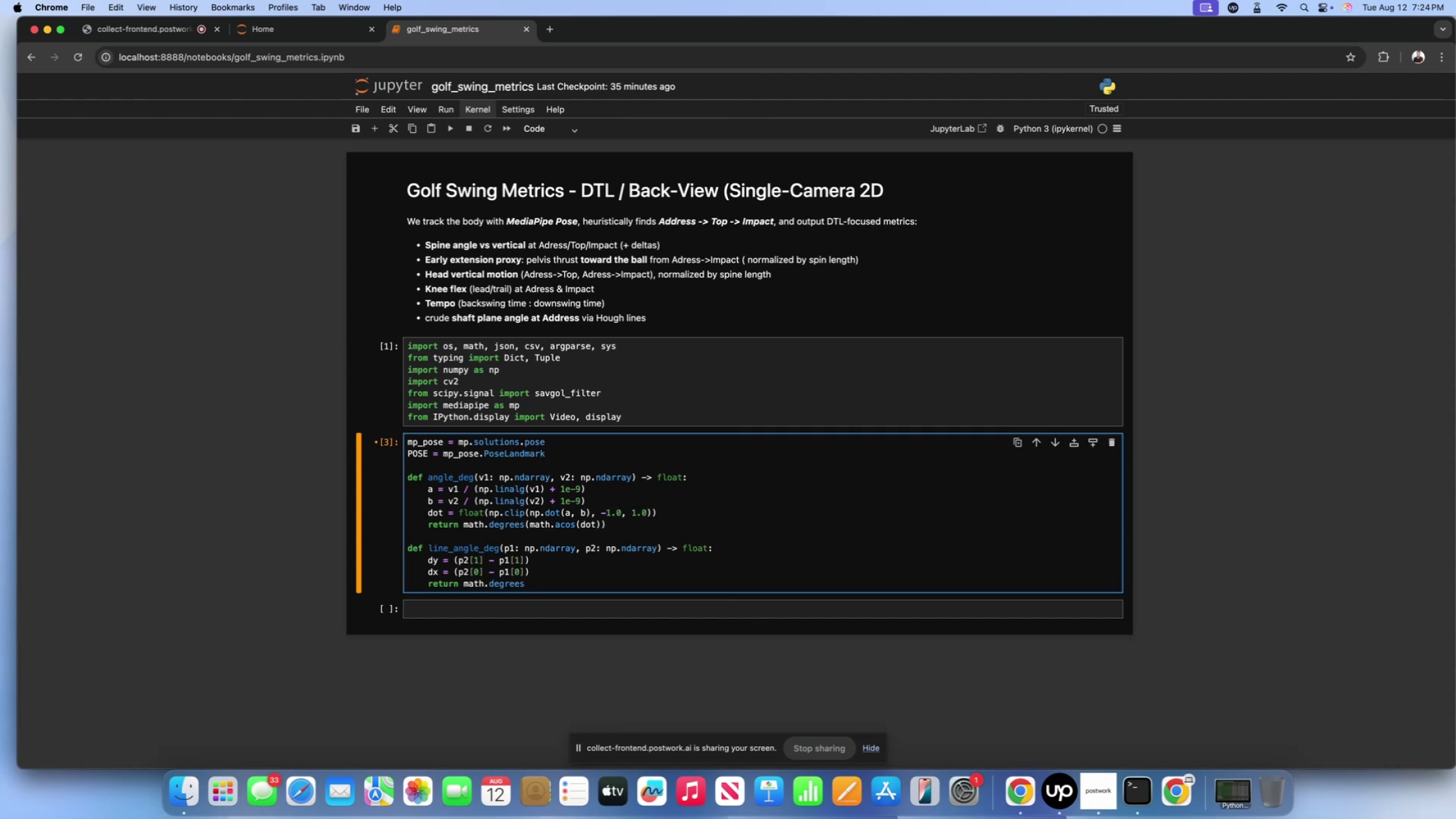 
key(Shift+9)
 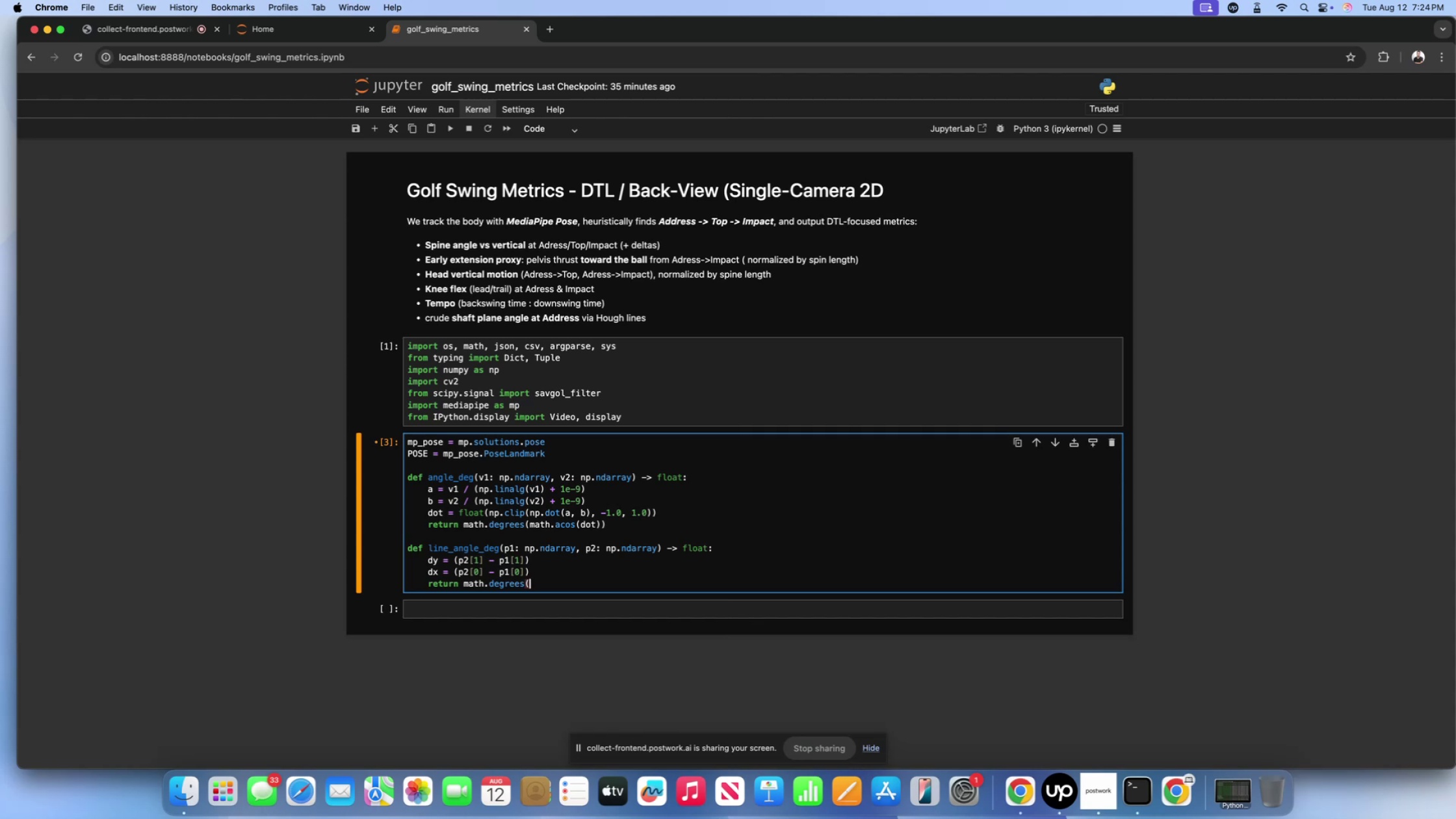 
key(Shift+ShiftLeft)
 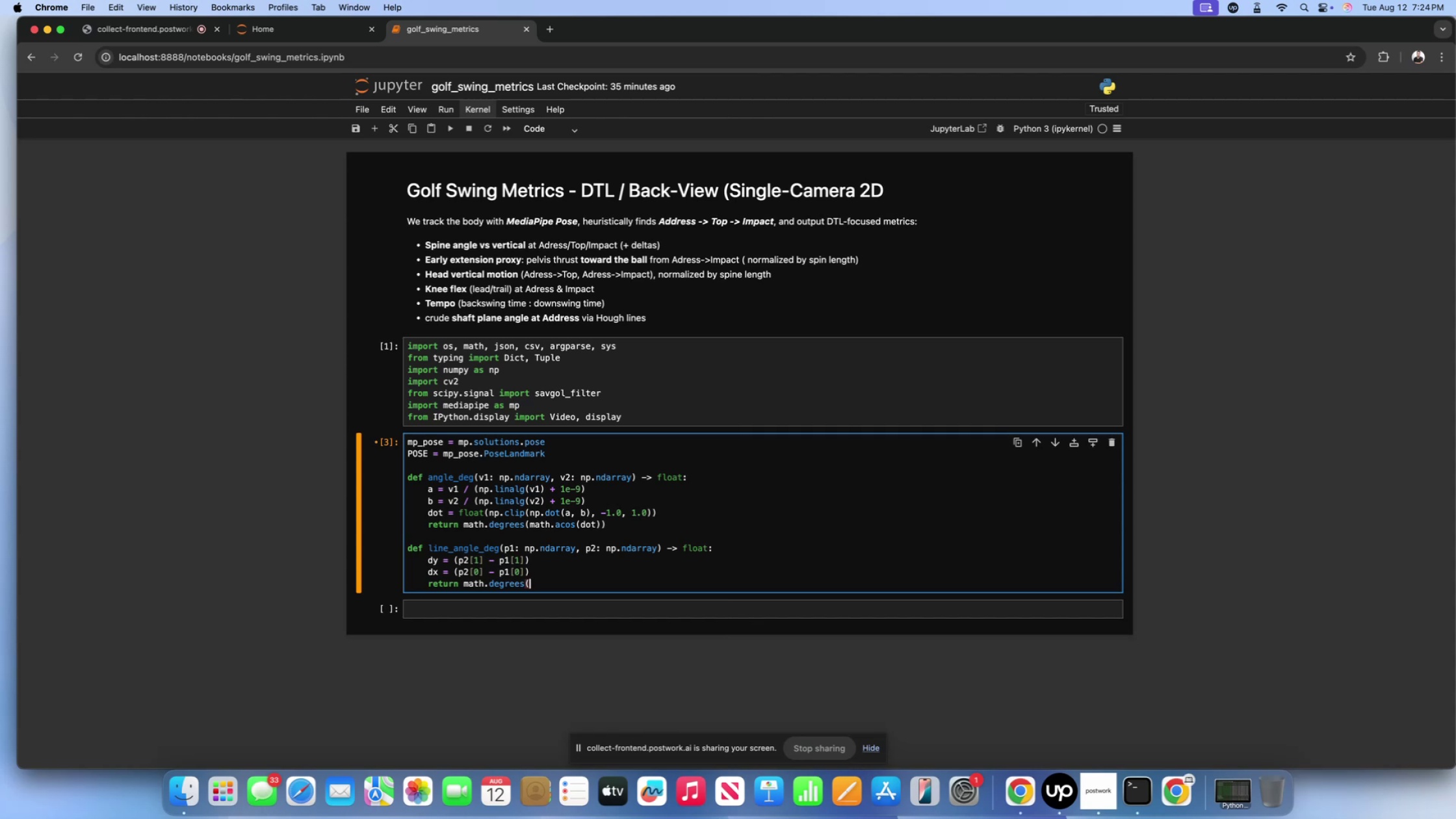 
key(Shift+0)
 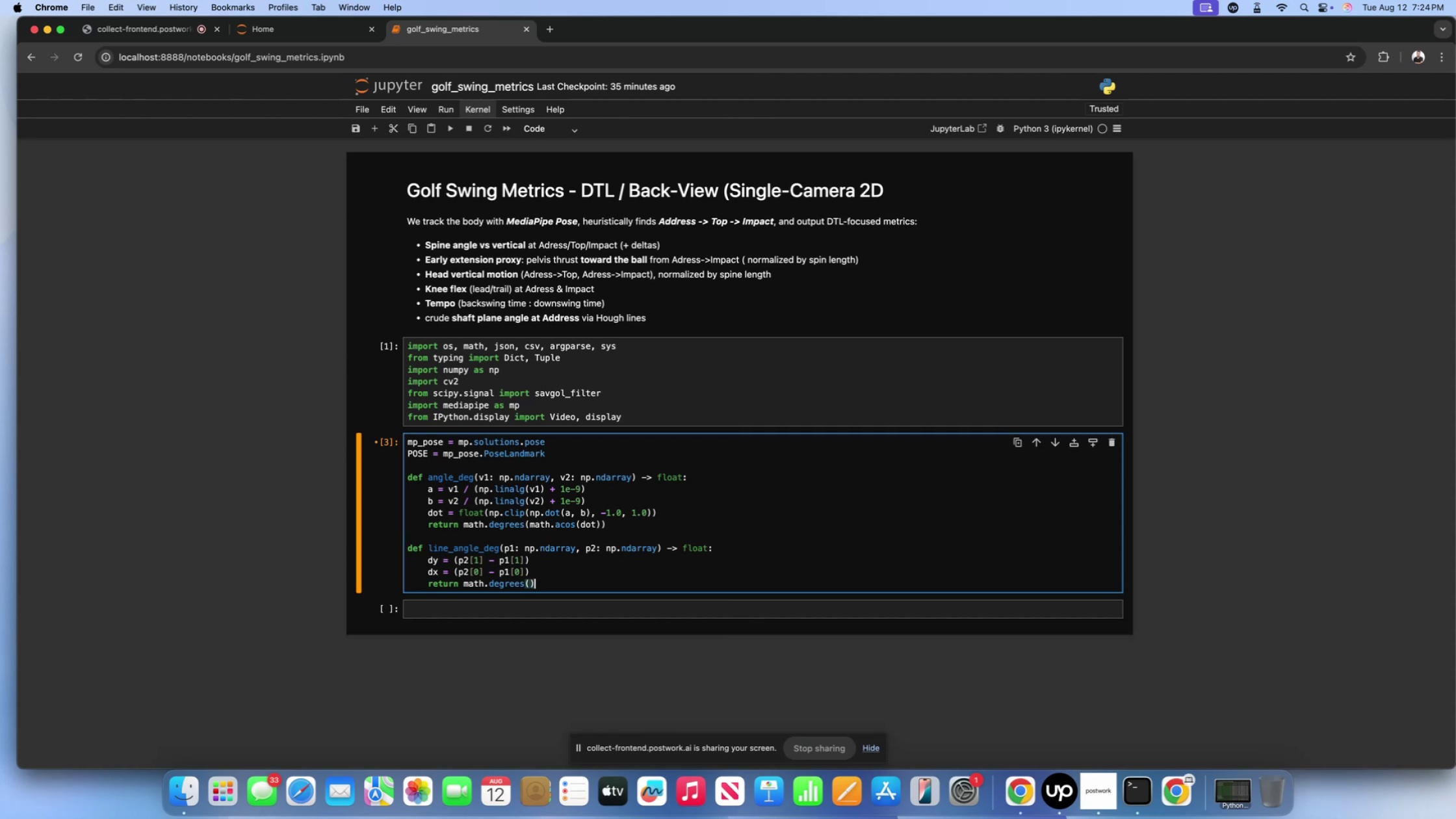 
key(ArrowLeft)
 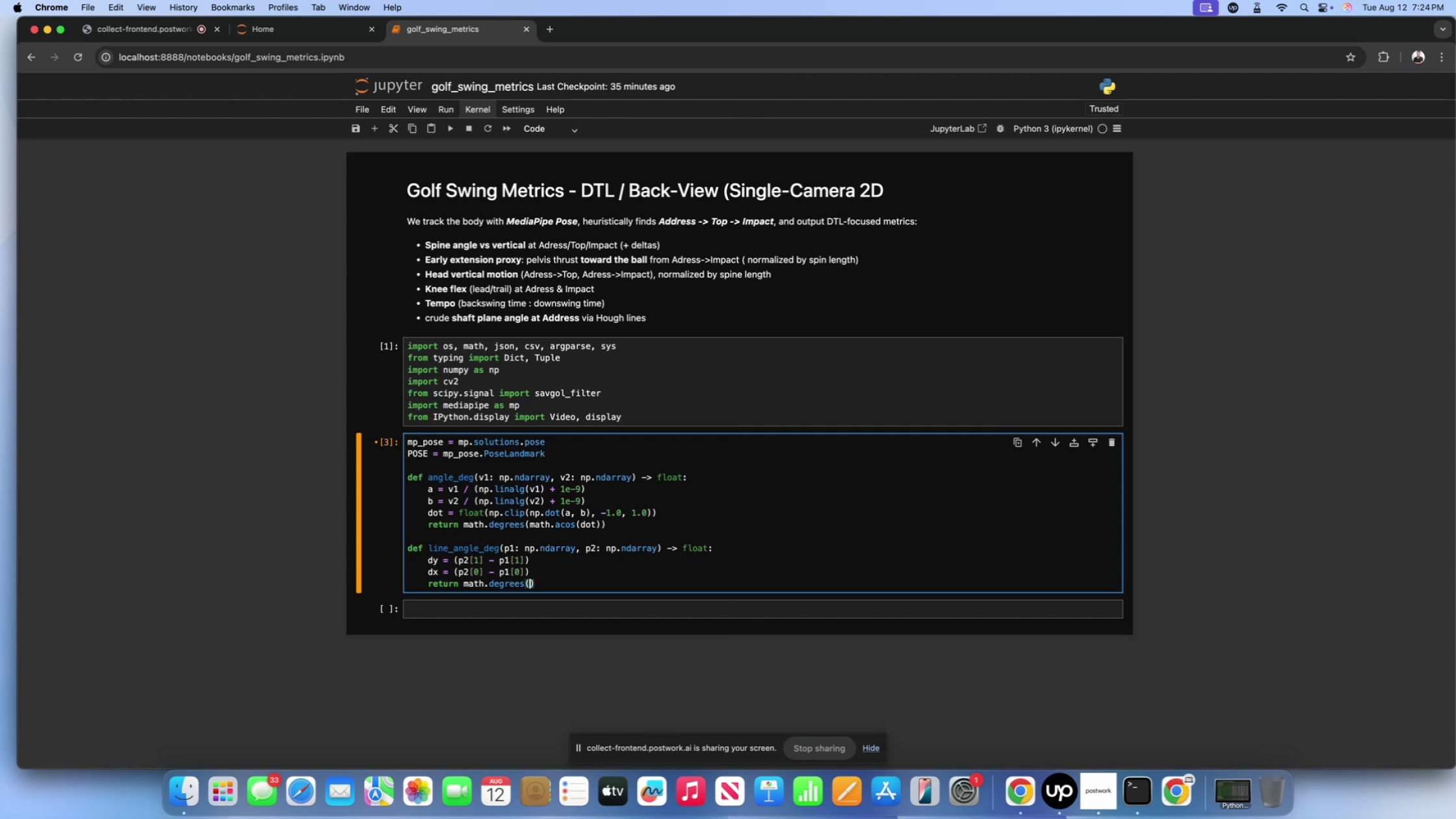 
type(math.aa)
key(Backspace)
type(tan2)
 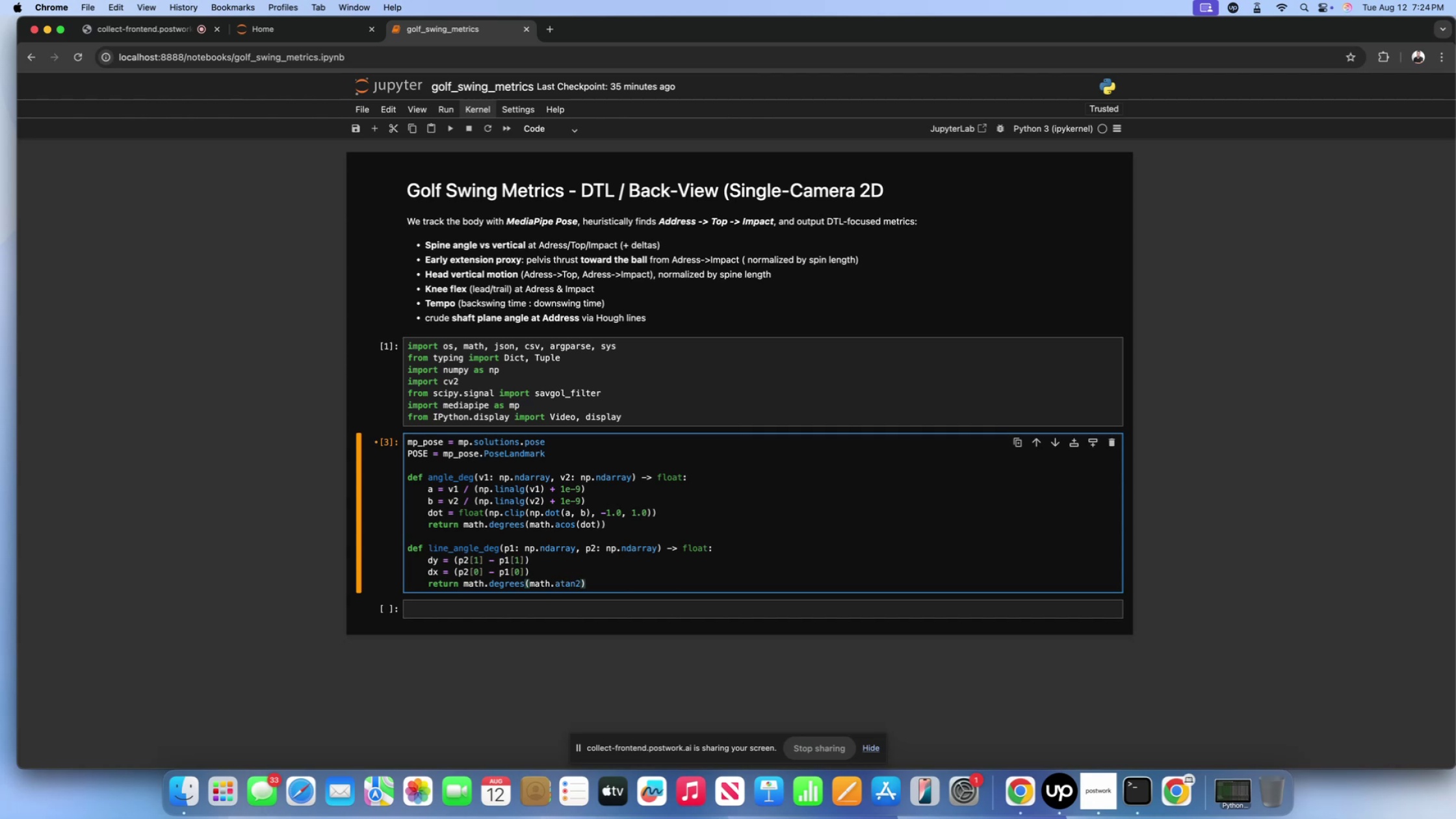 
wait(8.34)
 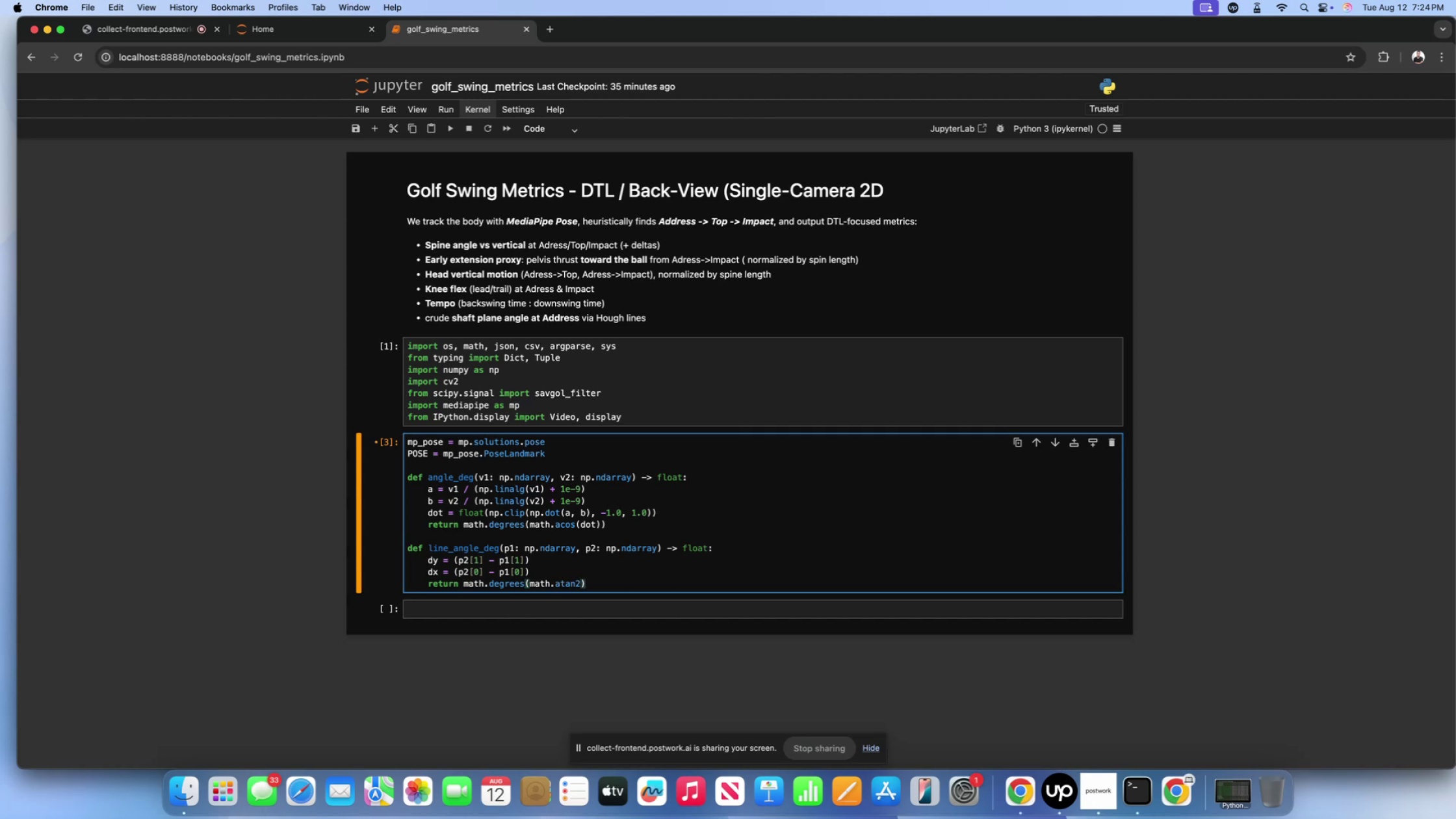 
key(Shift+ShiftLeft)
 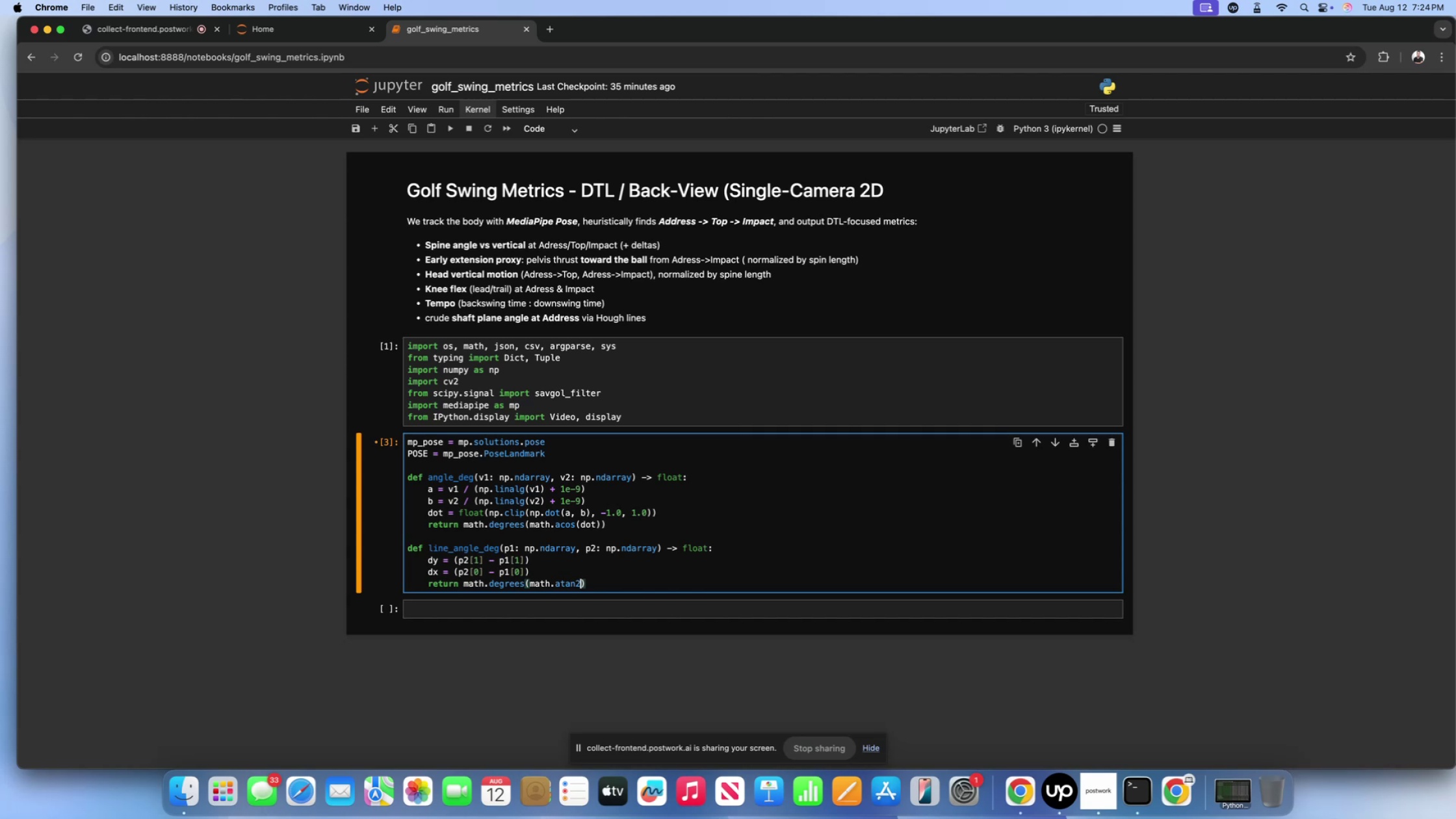 
key(Shift+9)
 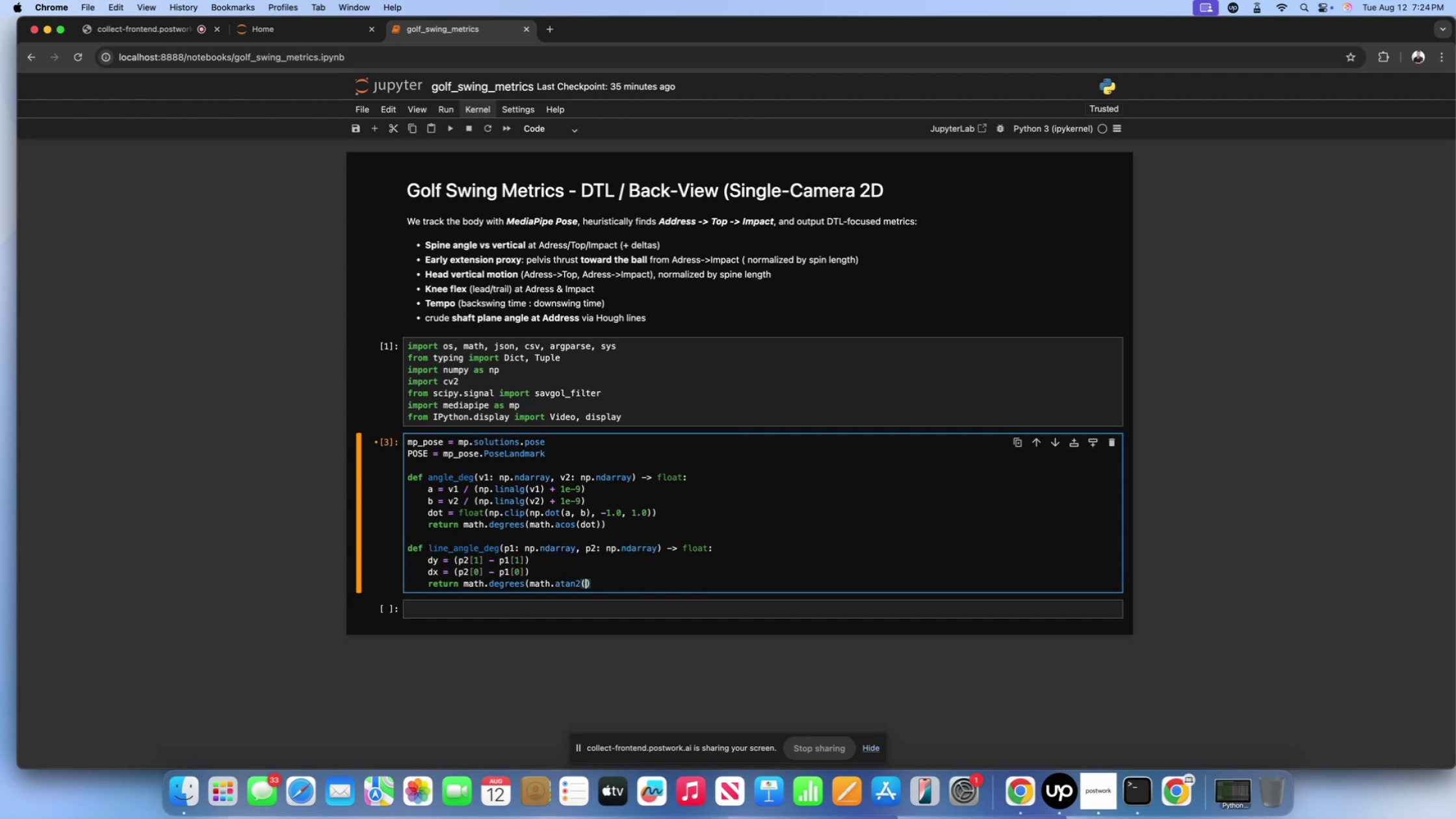 
key(Shift+ShiftLeft)
 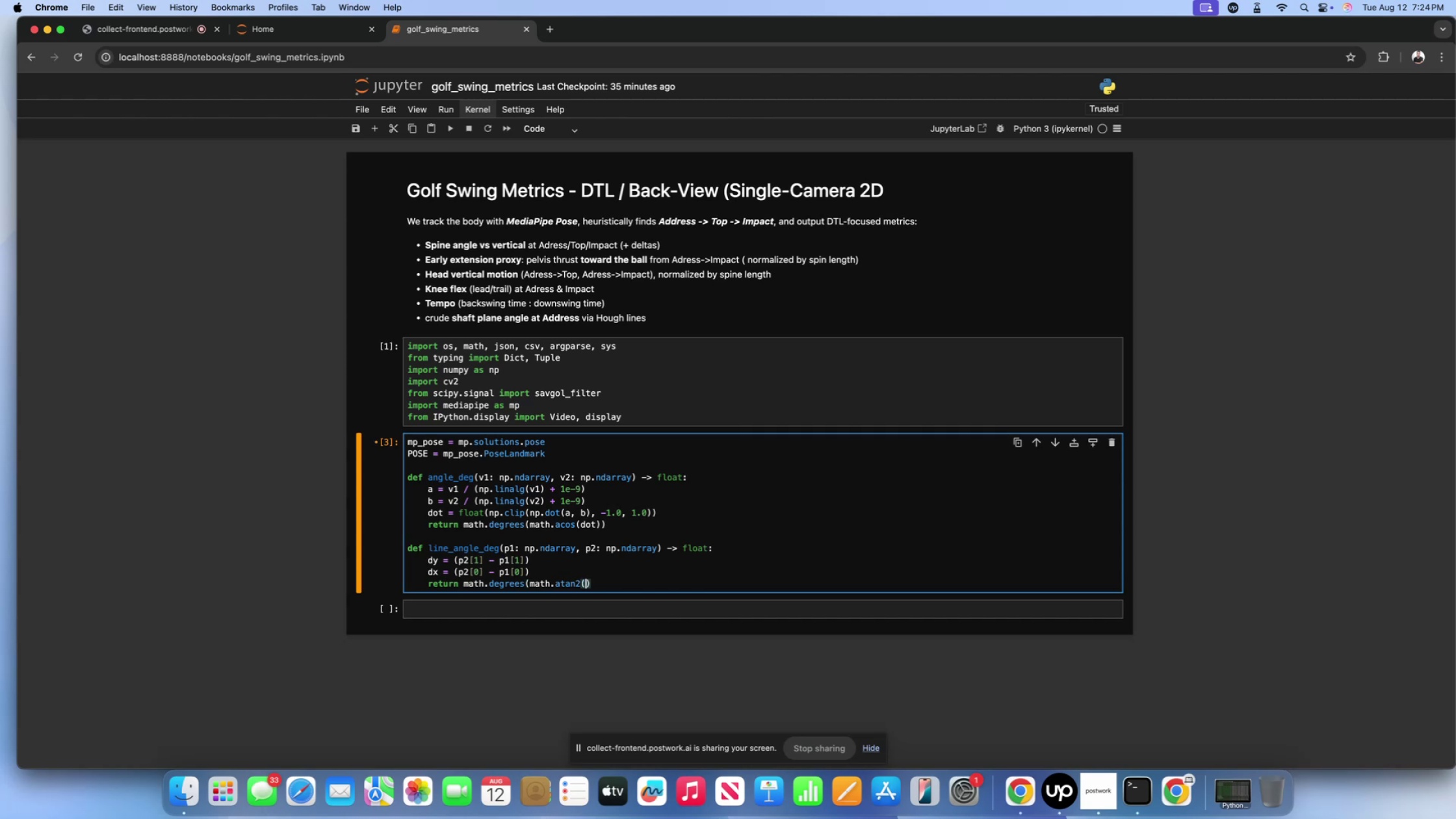 
key(Shift+0)
 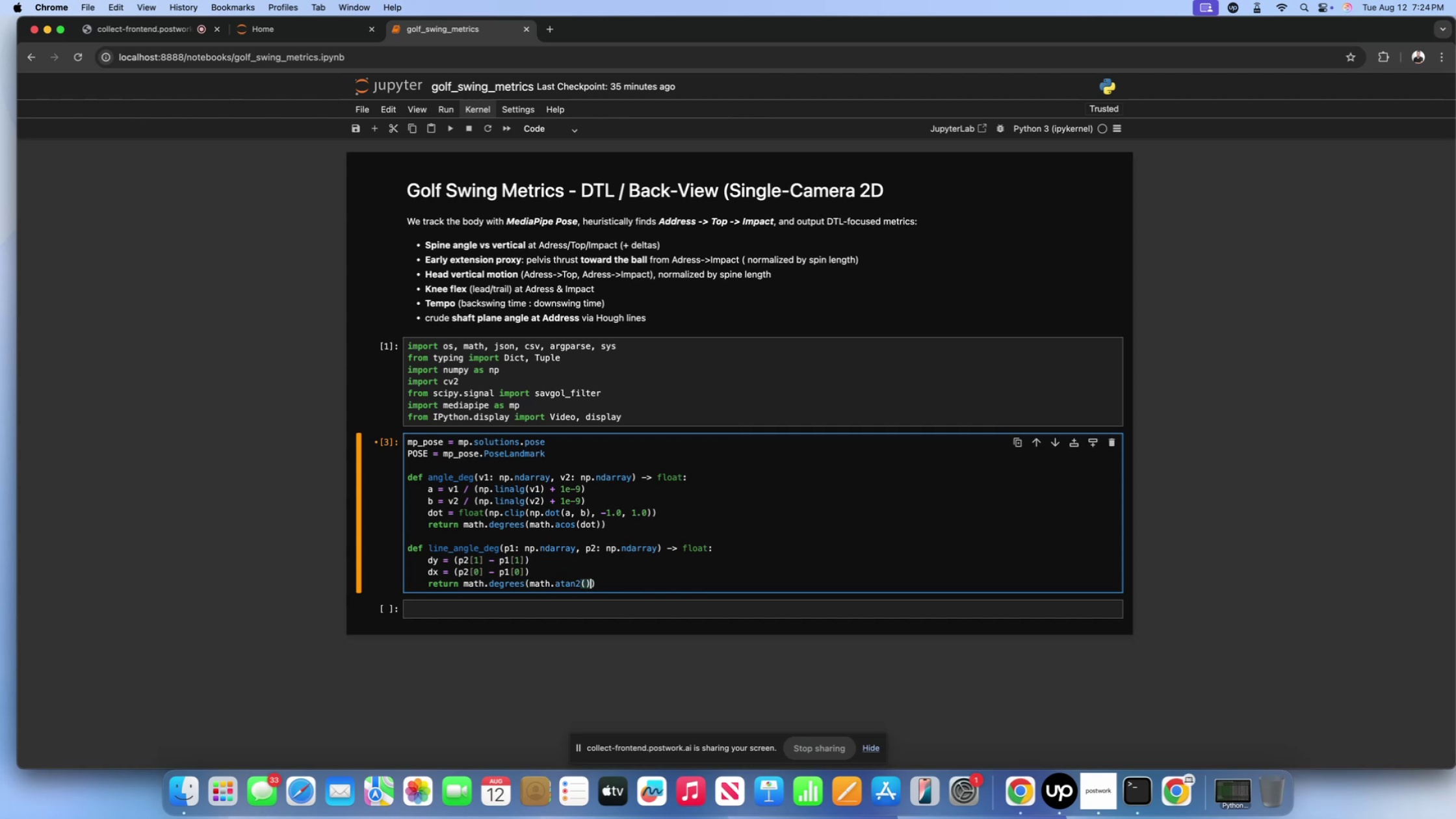 
key(ArrowLeft)
 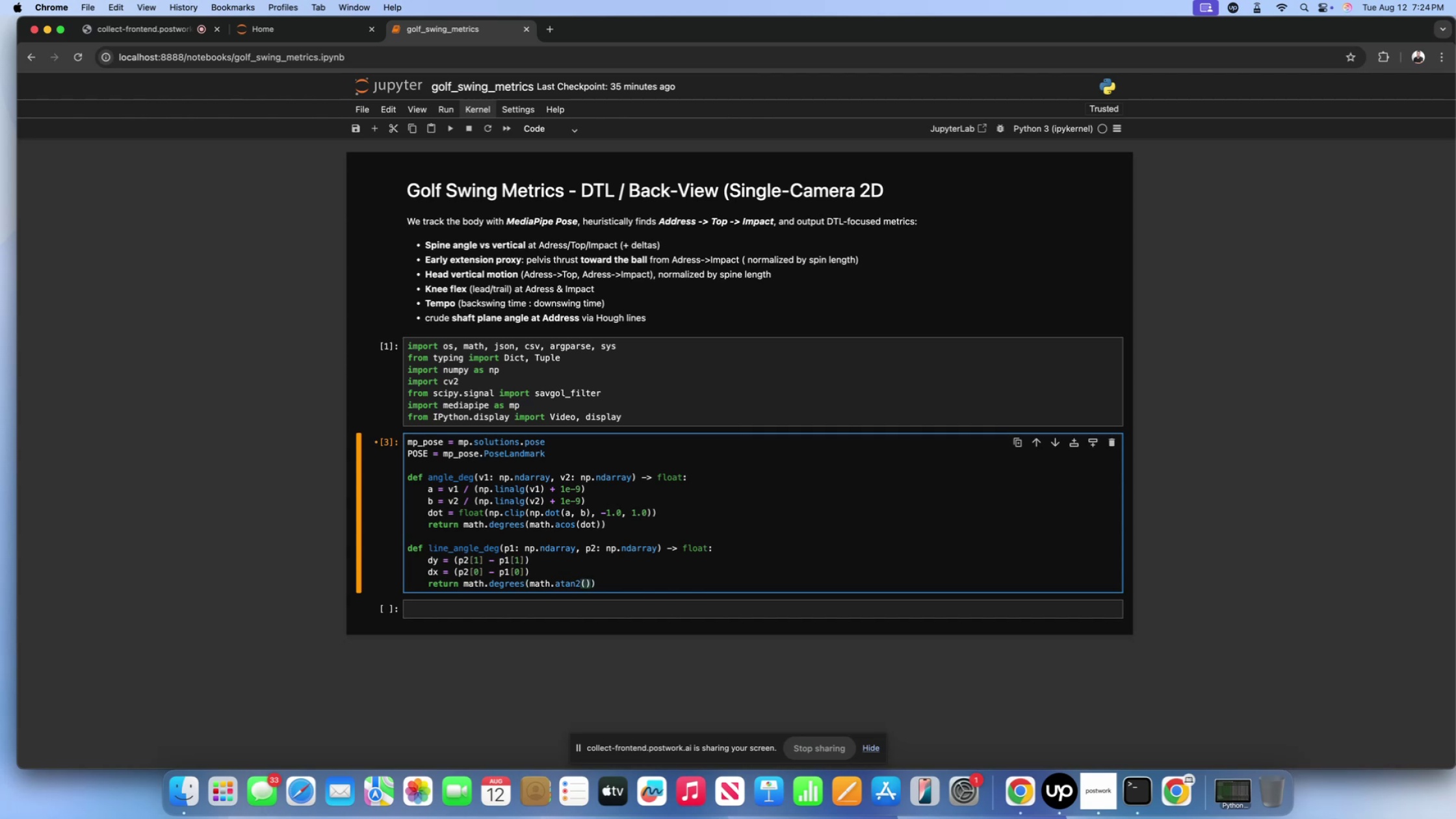 
type(dy, dx)
 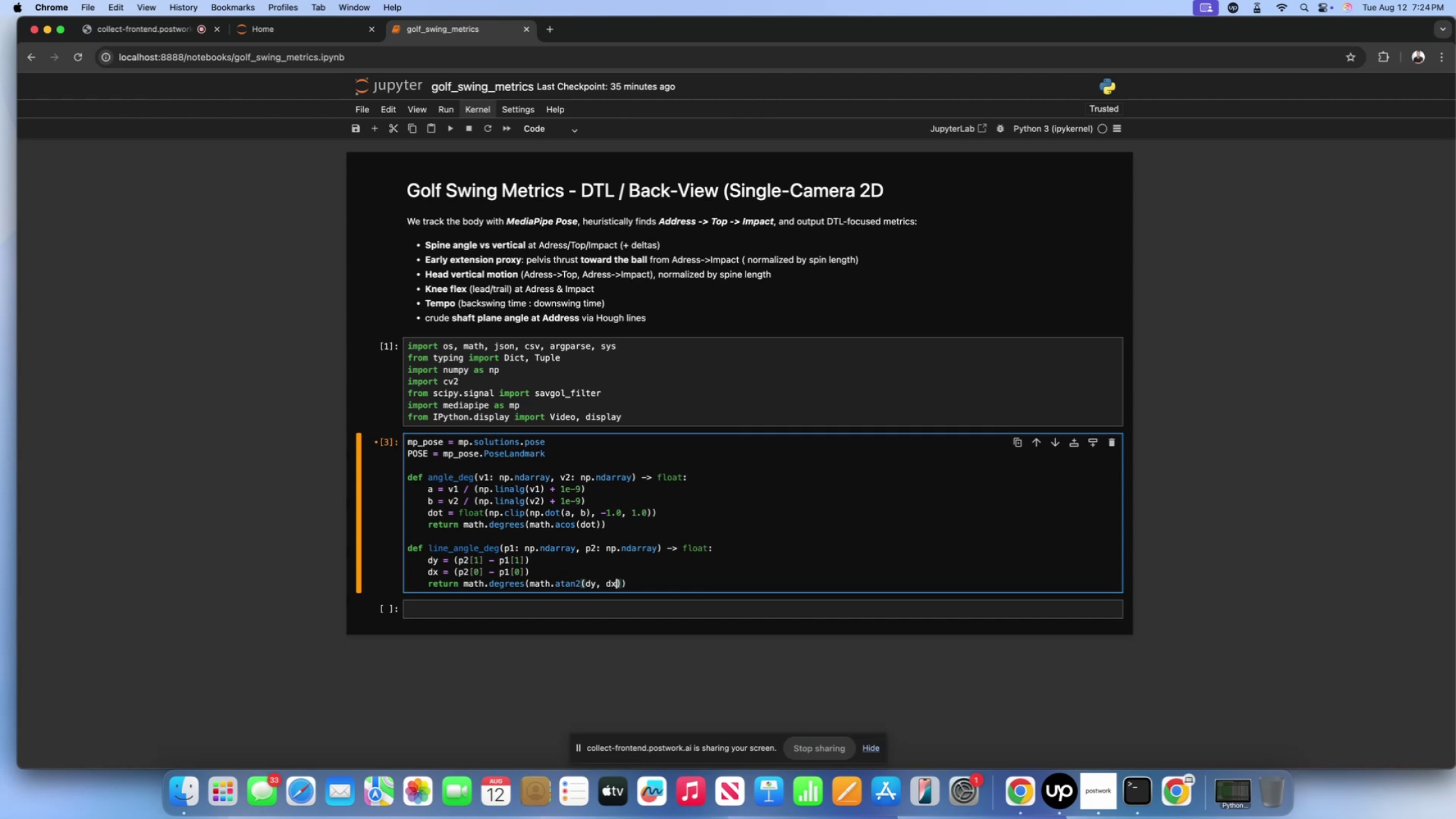 
key(Shift+Enter)
 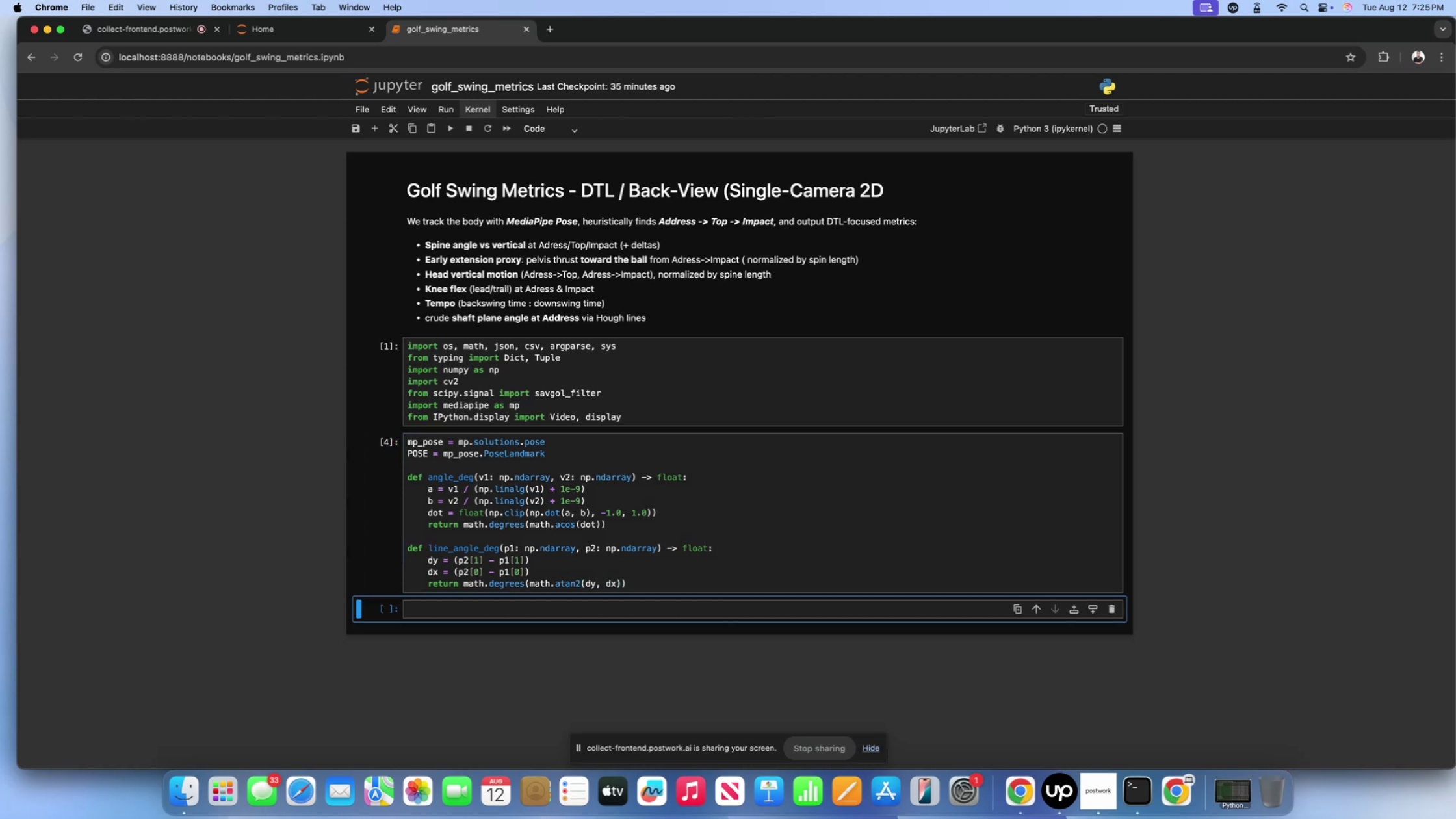 
left_click([639, 584])
 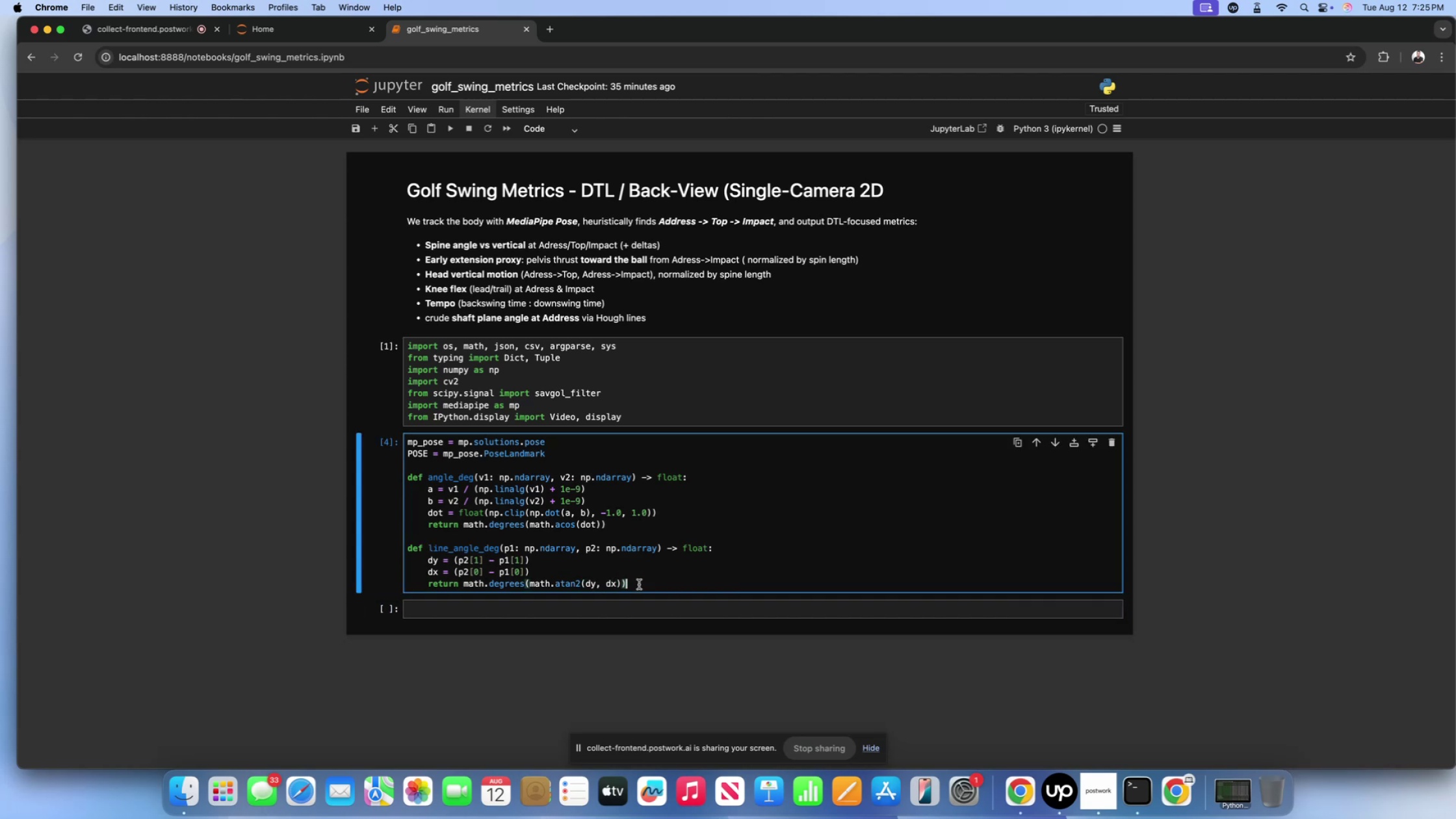 
key(Enter)
 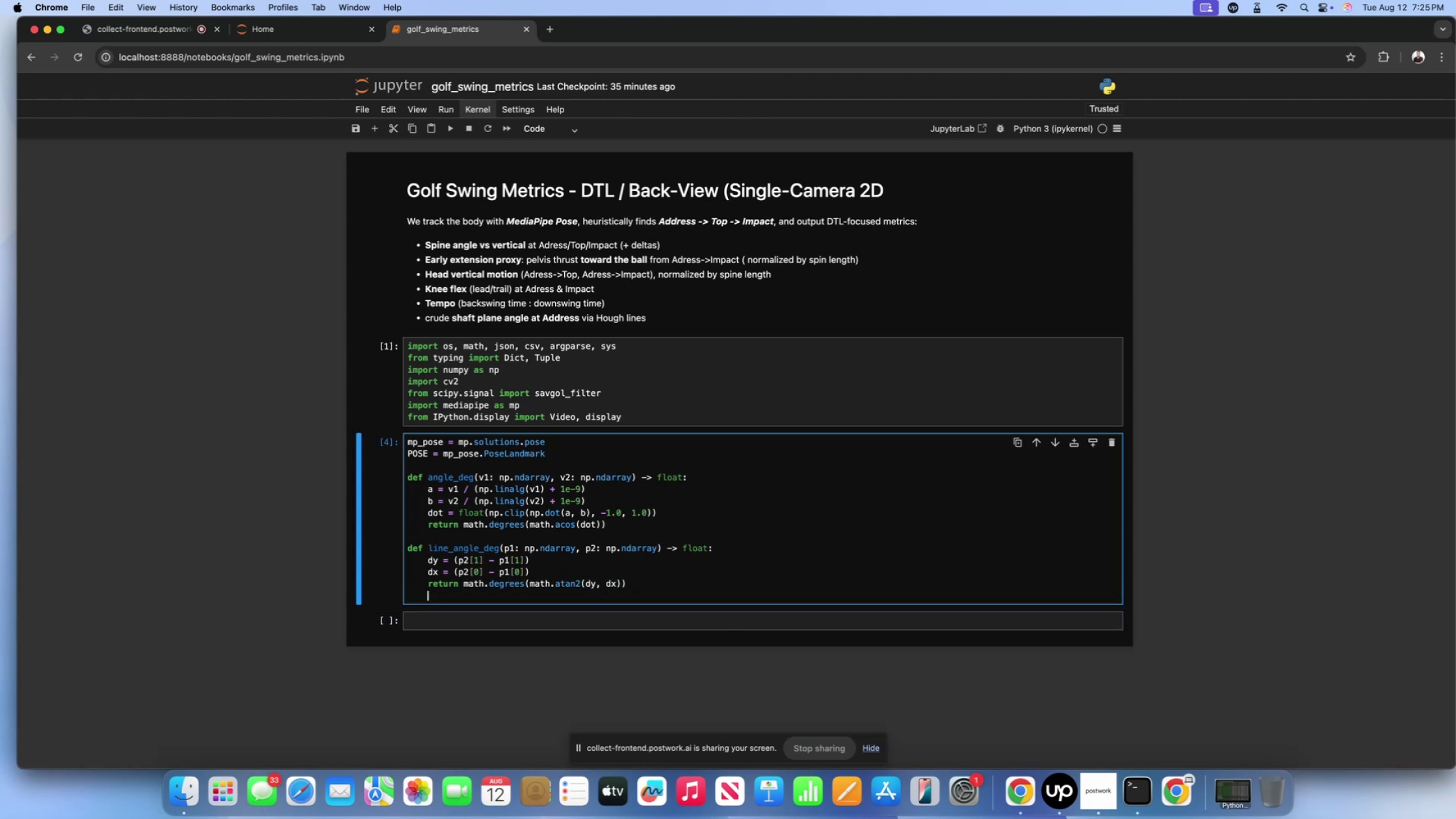 
key(Enter)
 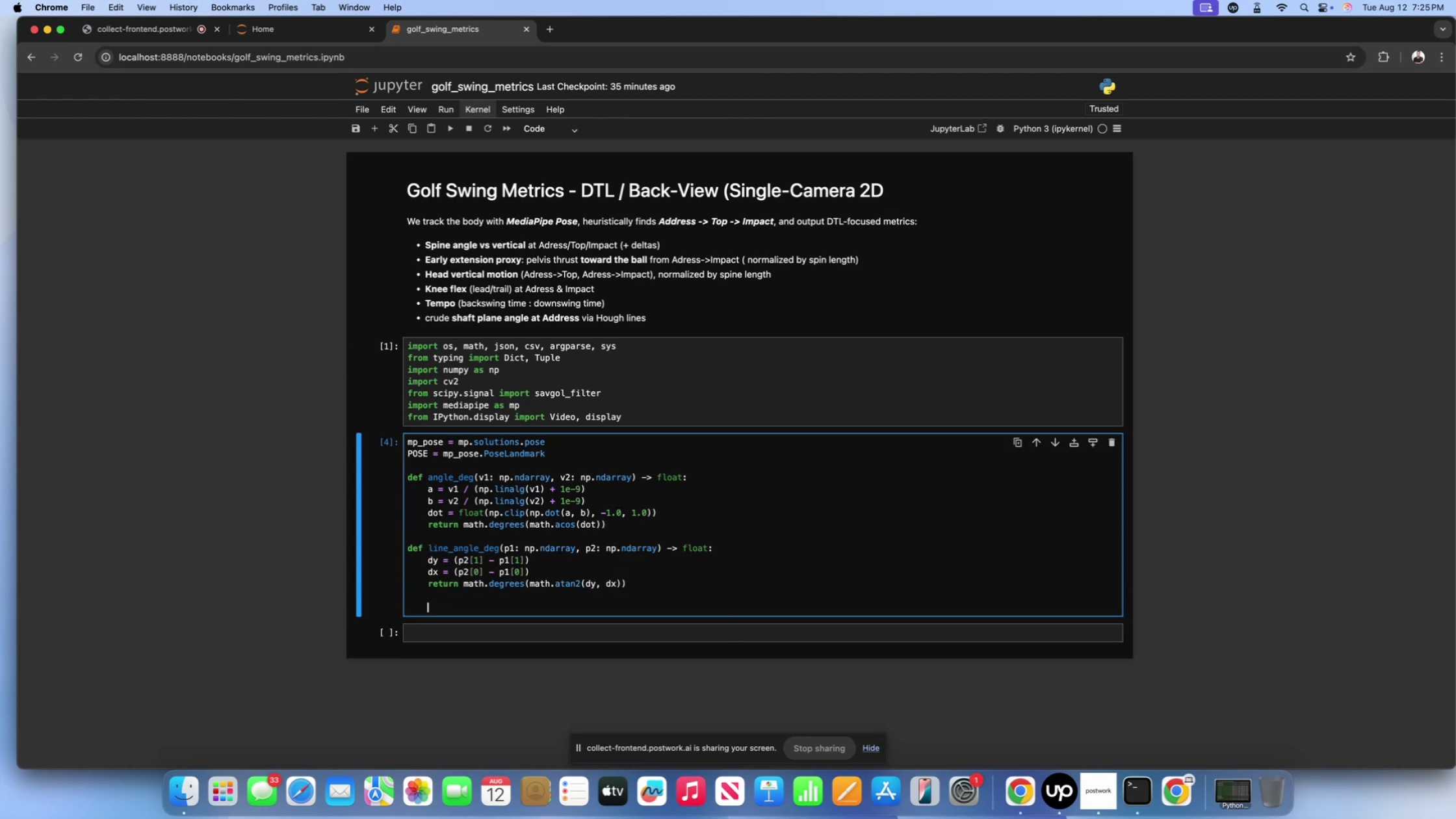 
key(Backspace)
type(def )
 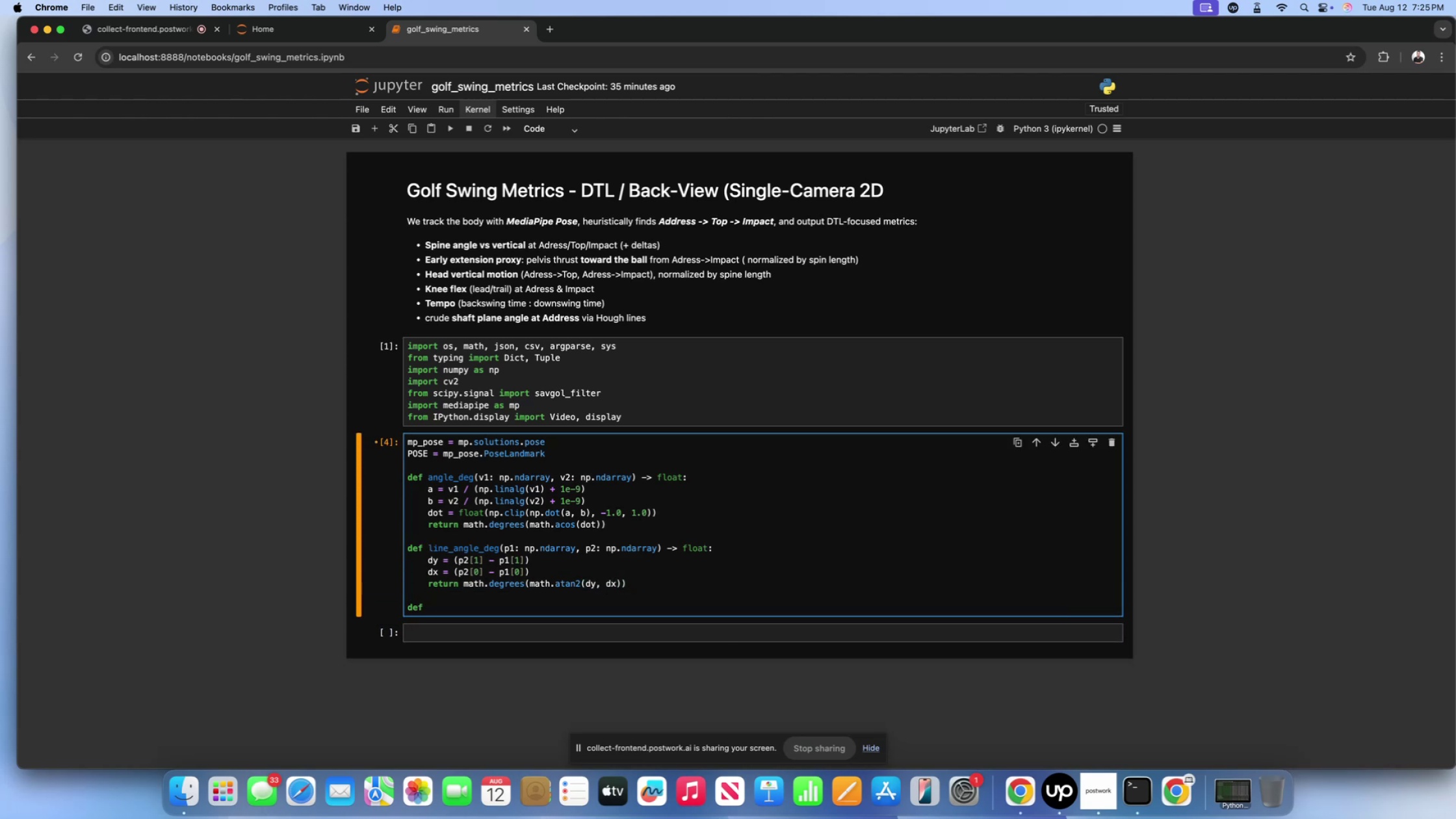 
type(ensure)
 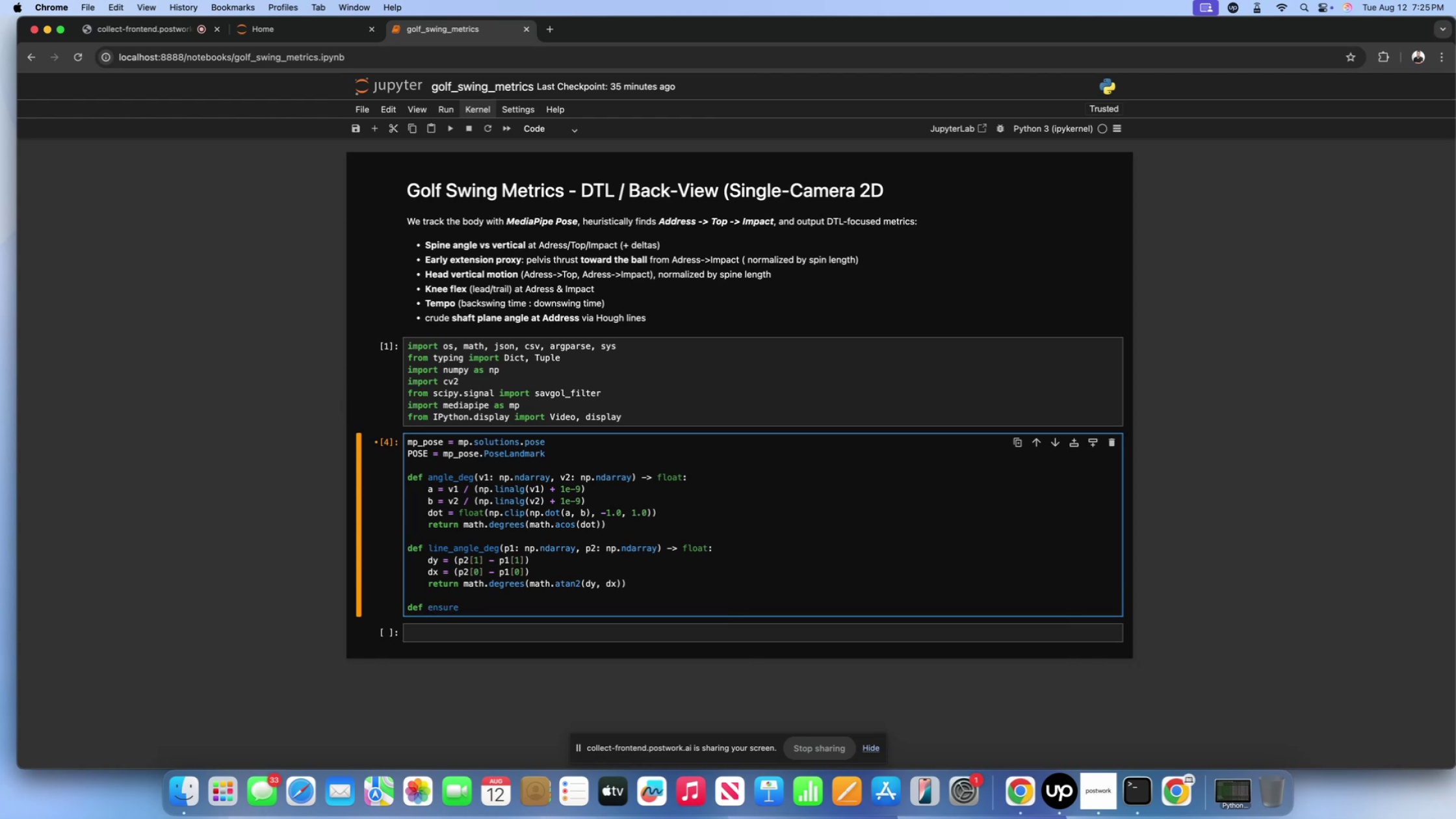 
type(_odd():)
 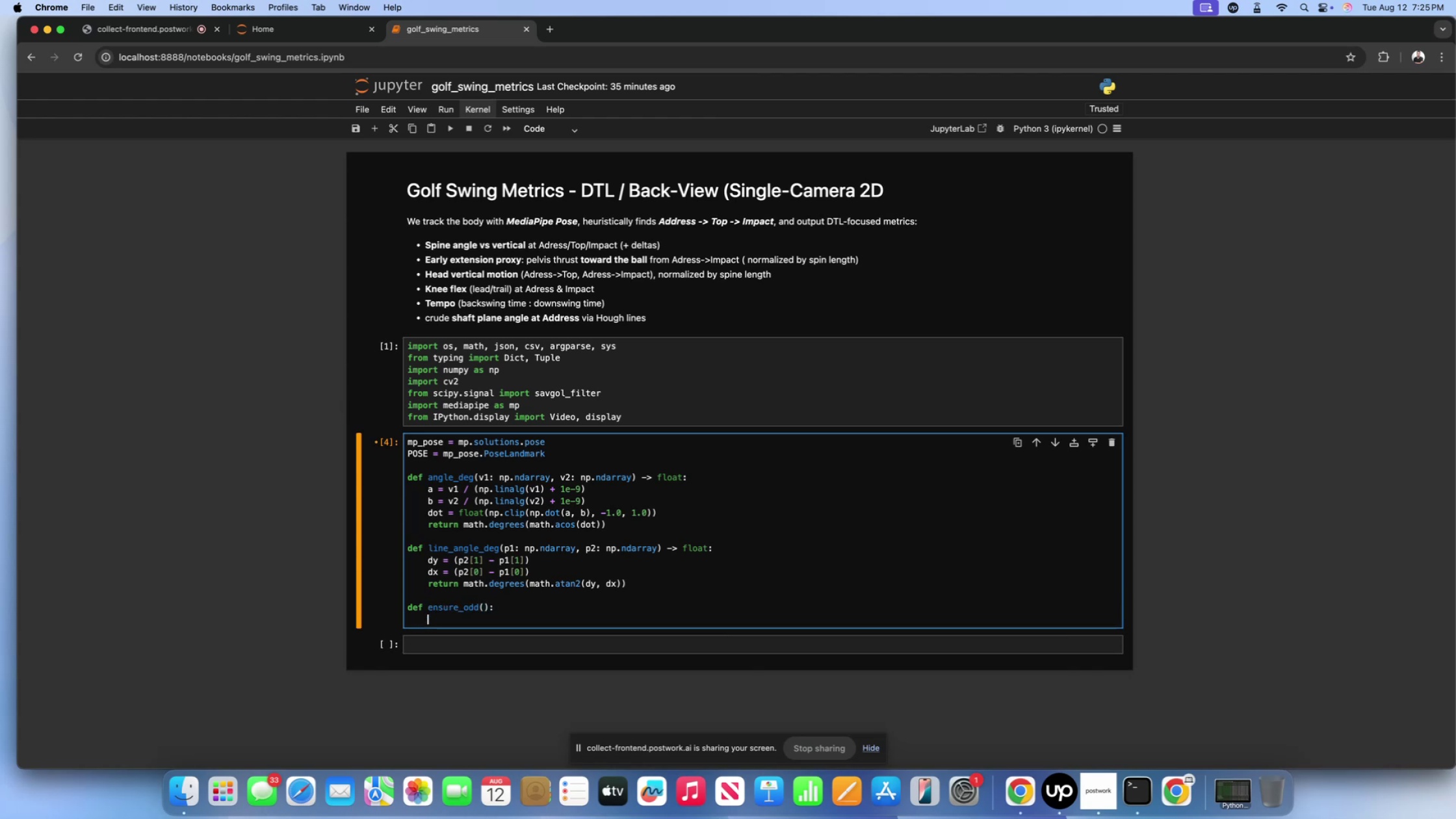 
 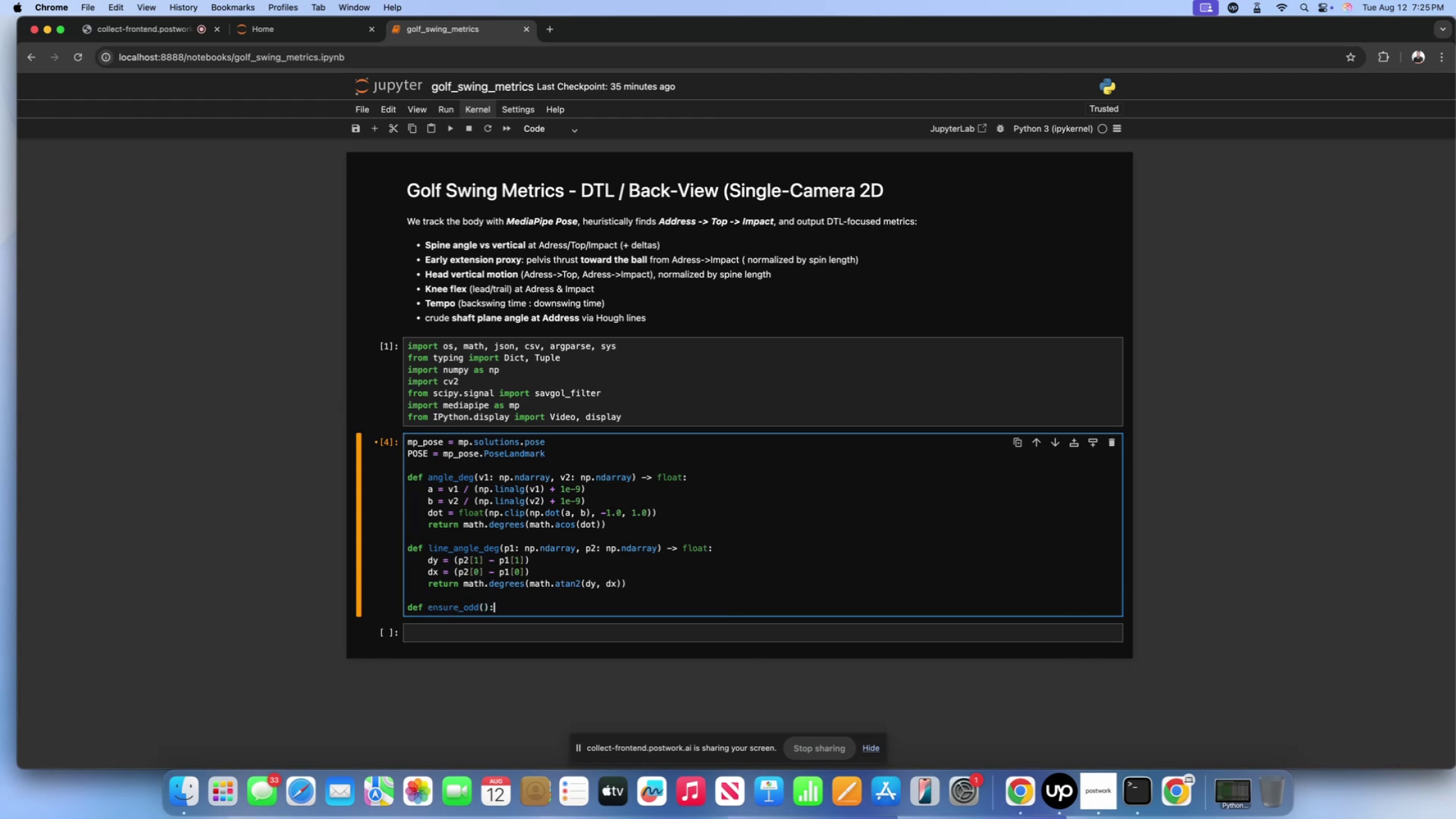 
key(Enter)
 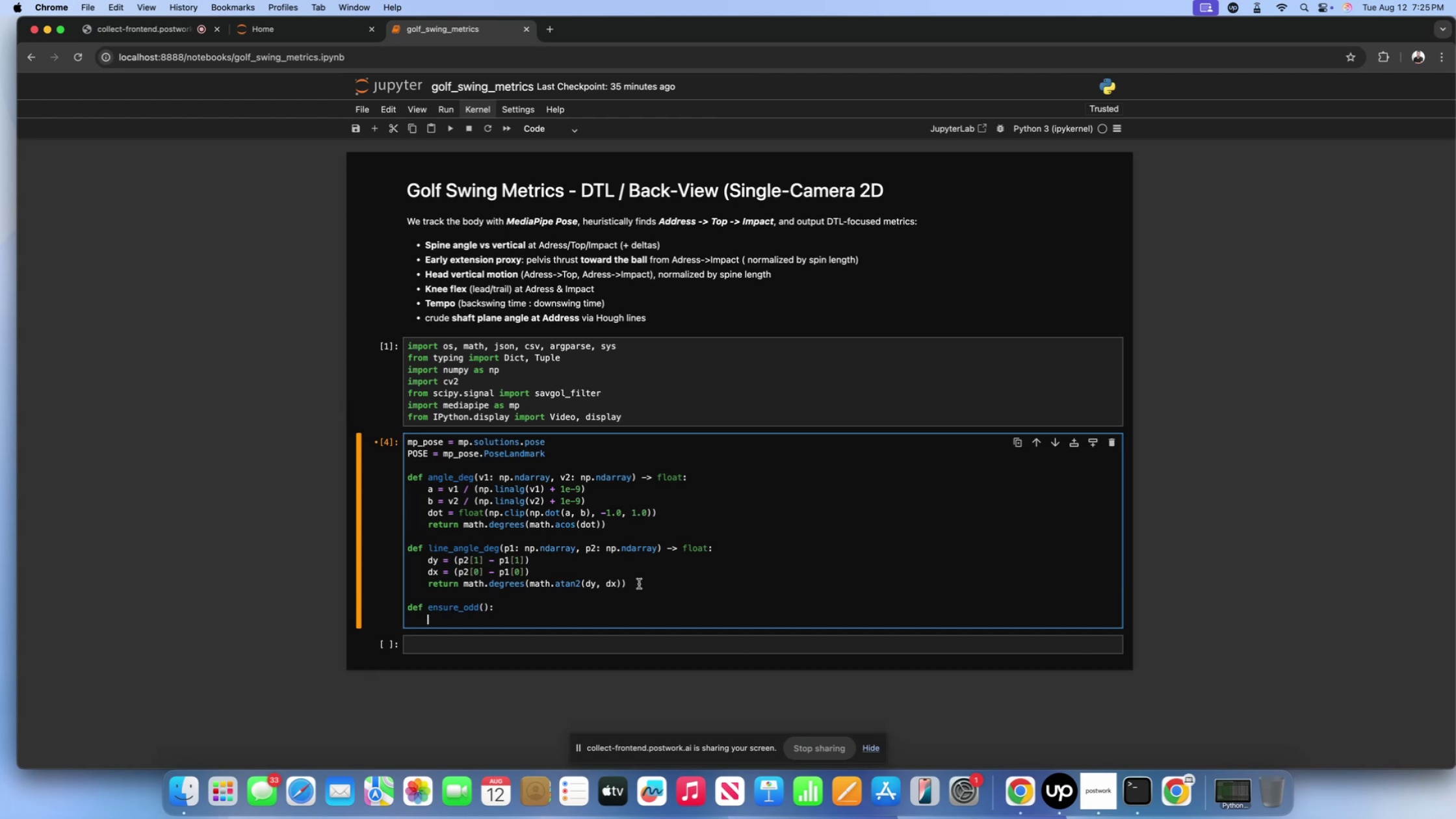 
wait(5.23)
 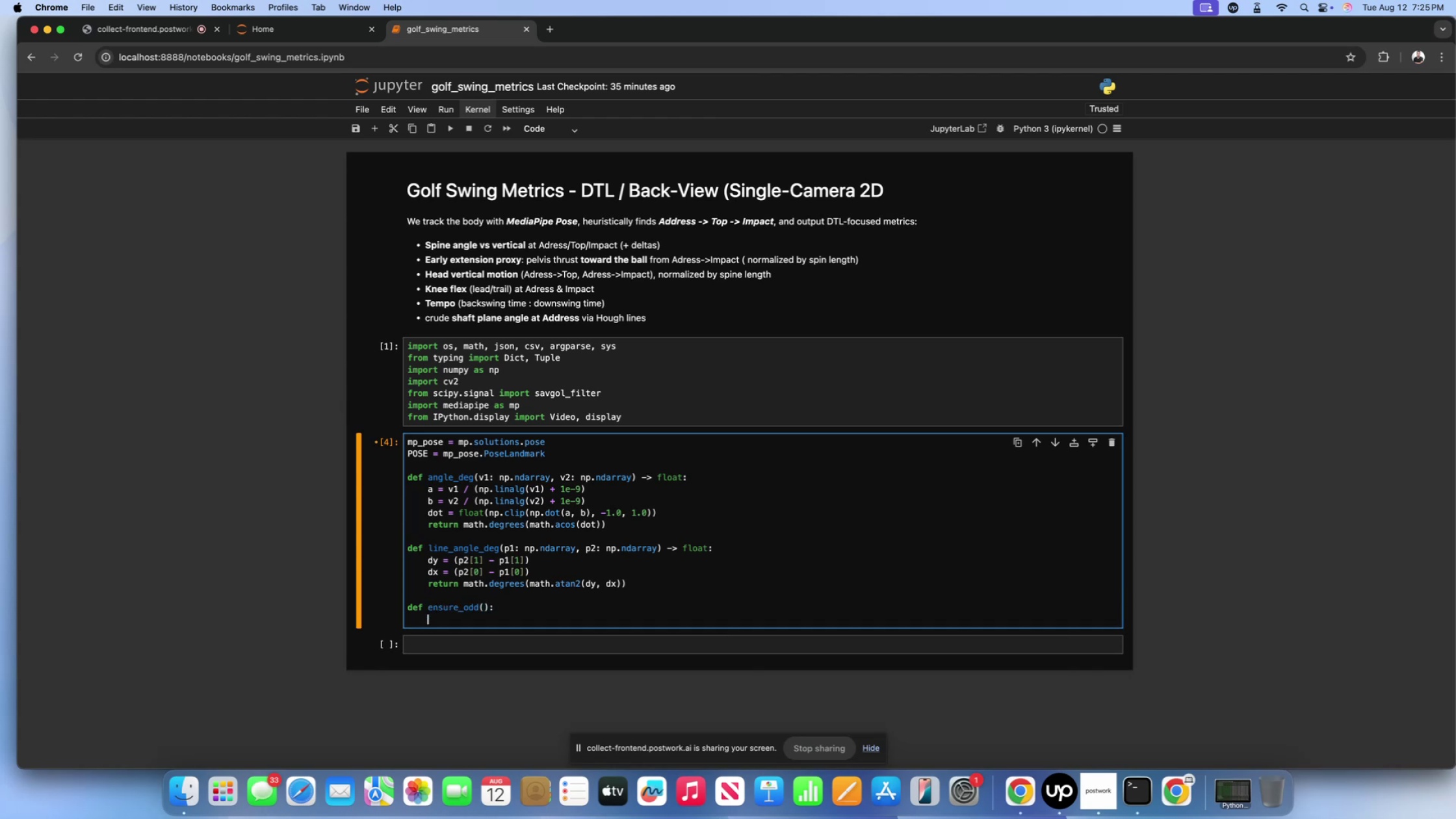 
left_click([483, 608])
 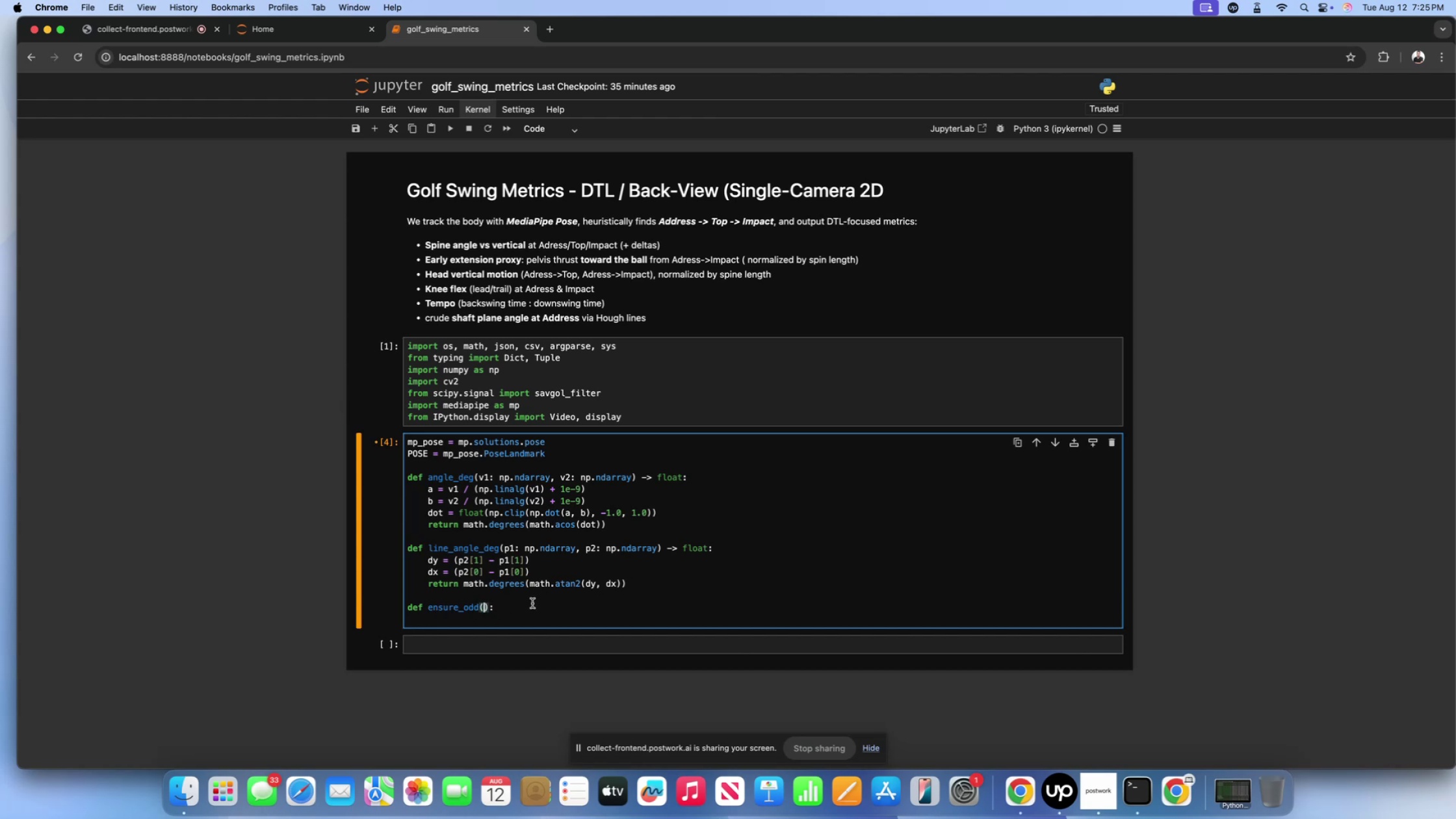 
type(n: int)
 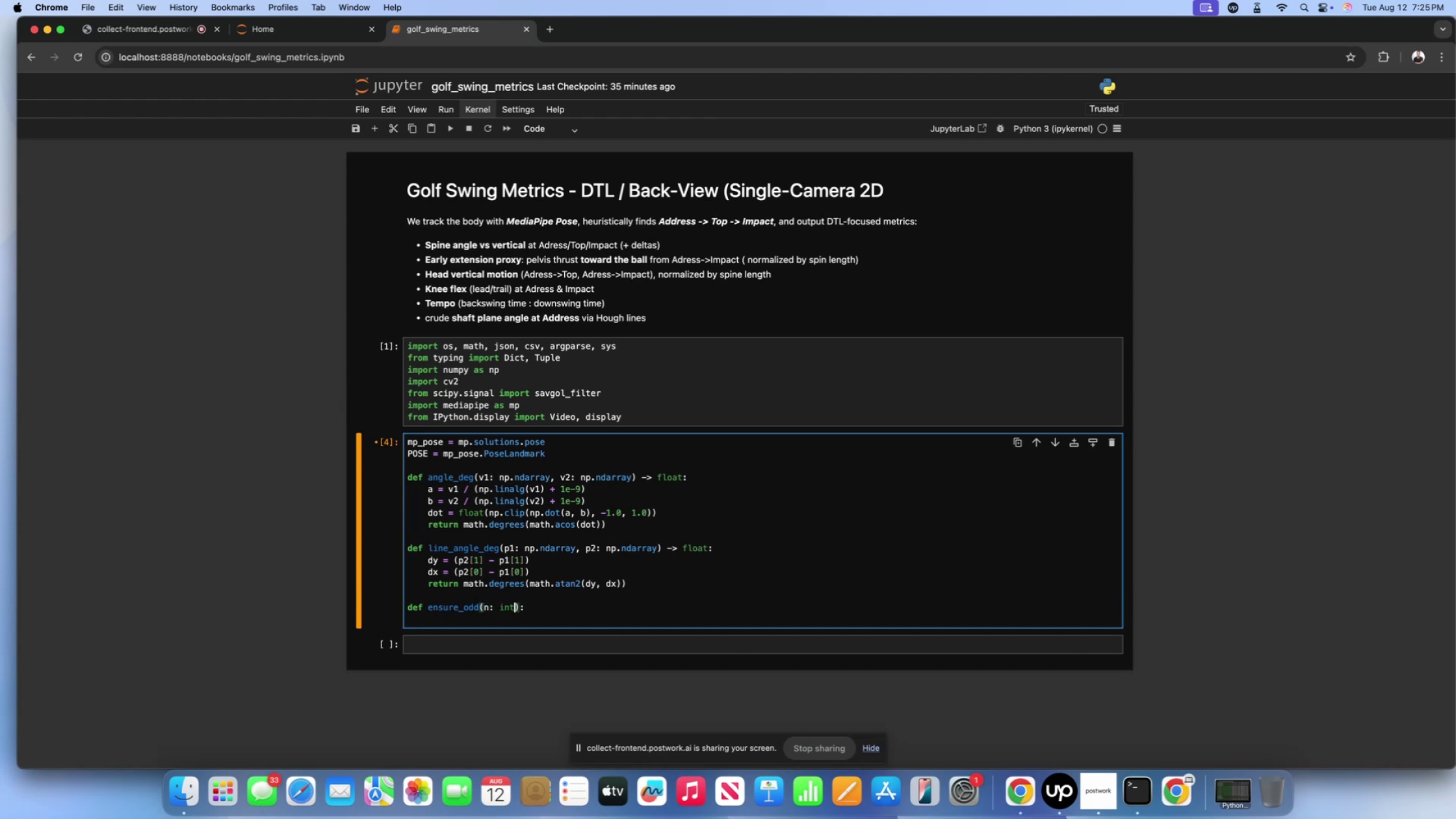 
left_click([519, 607])
 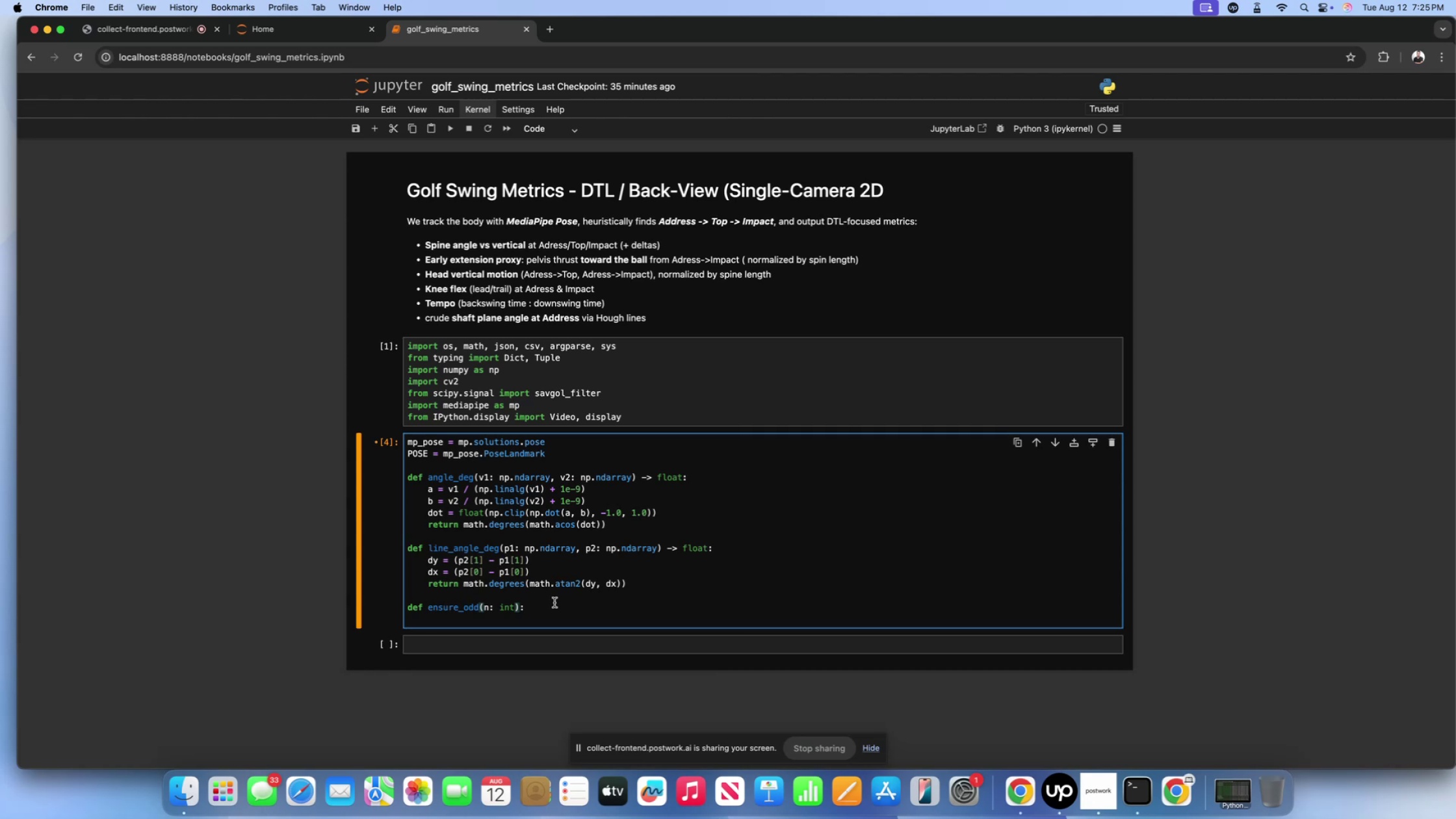 
type( -> int)
 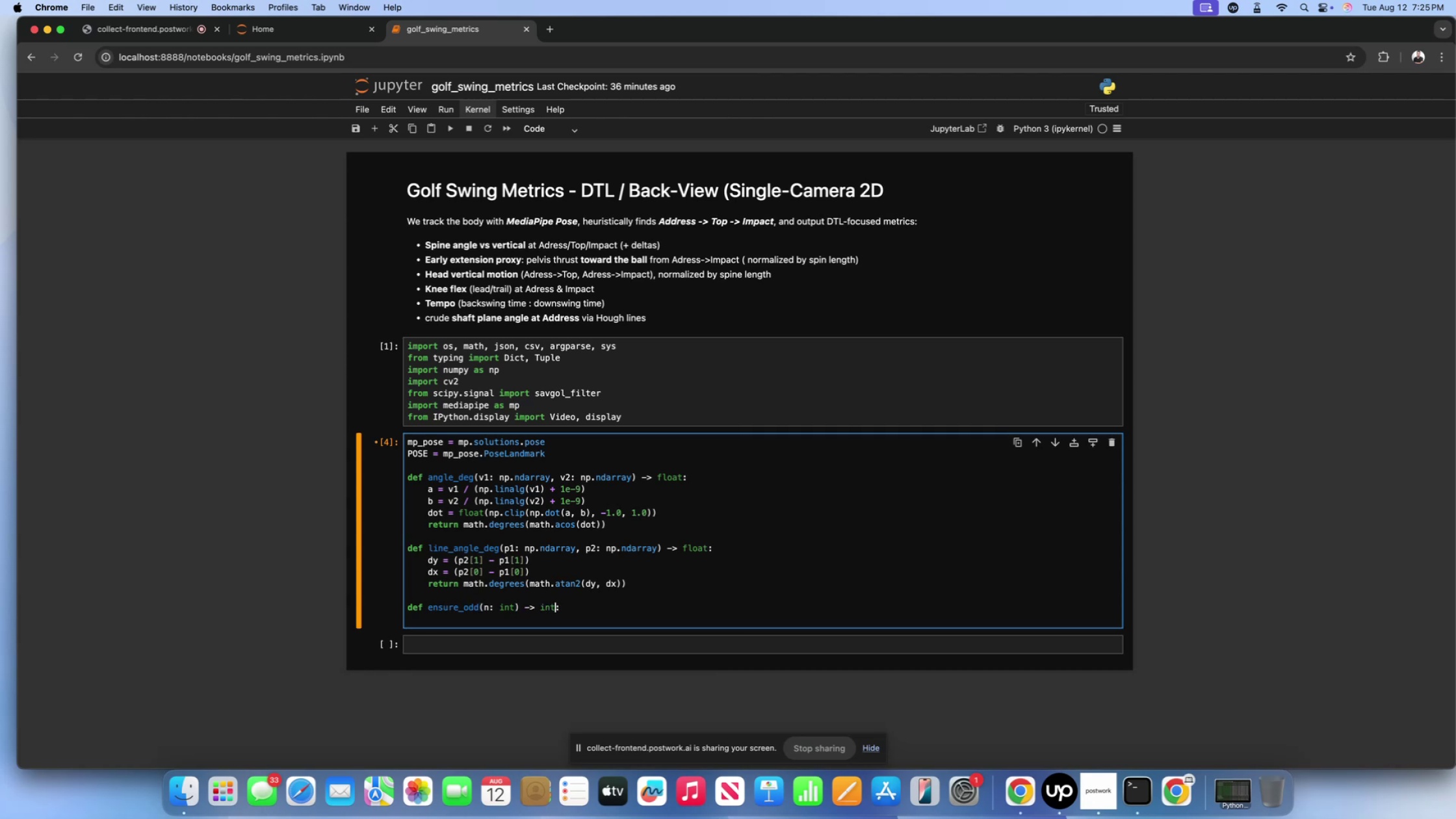 
 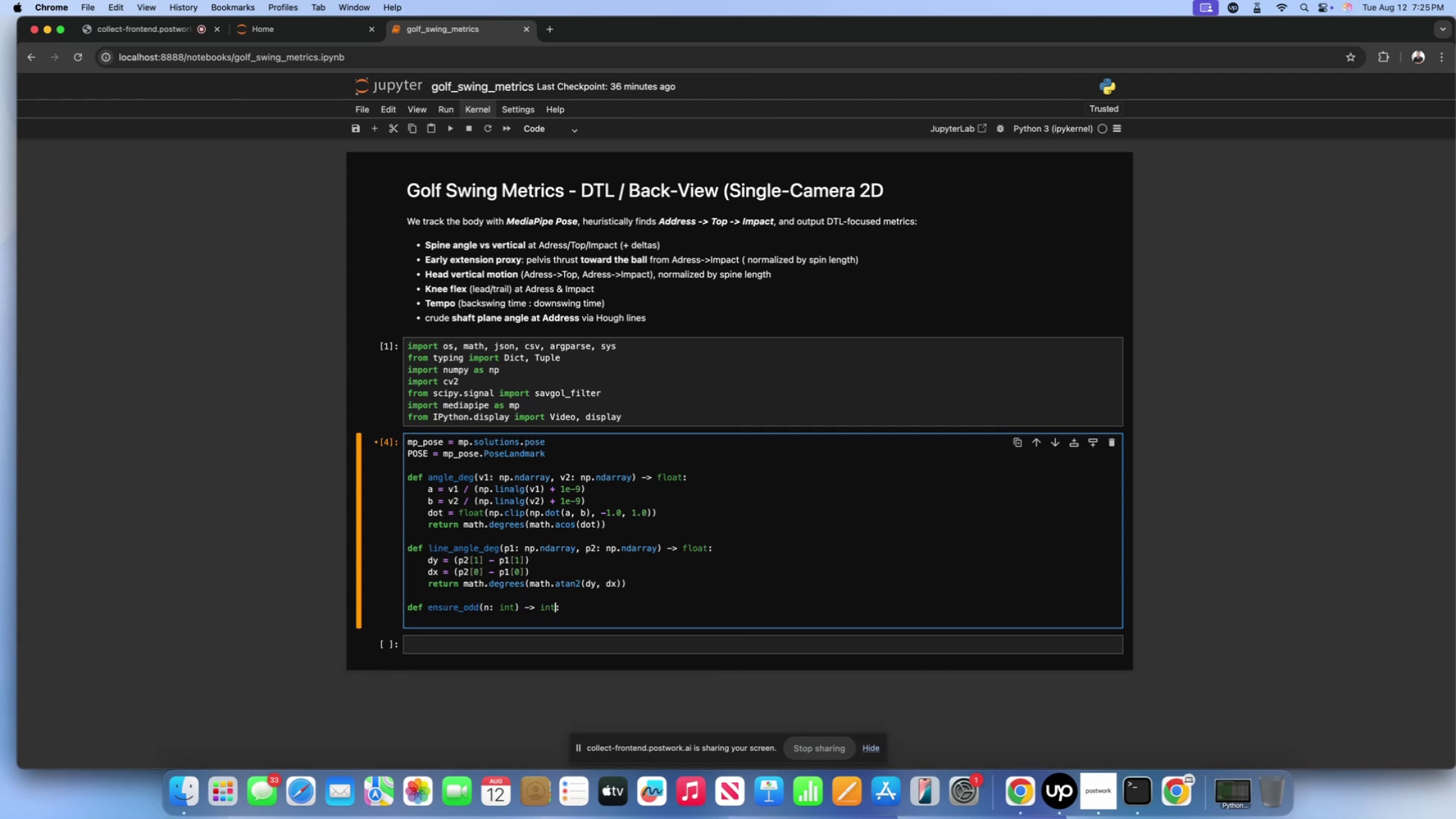 
key(ArrowRight)
 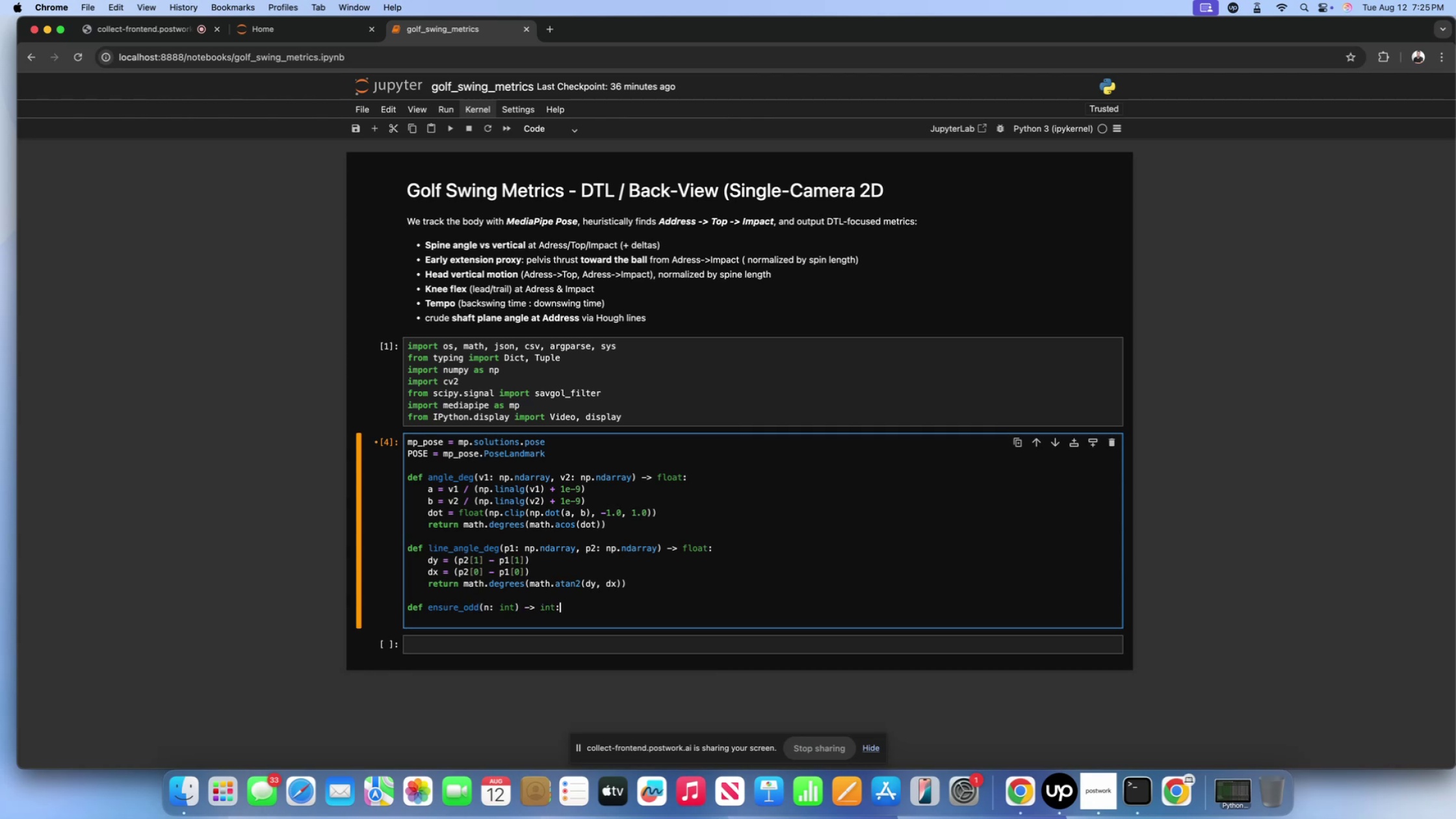 
key(Enter)
 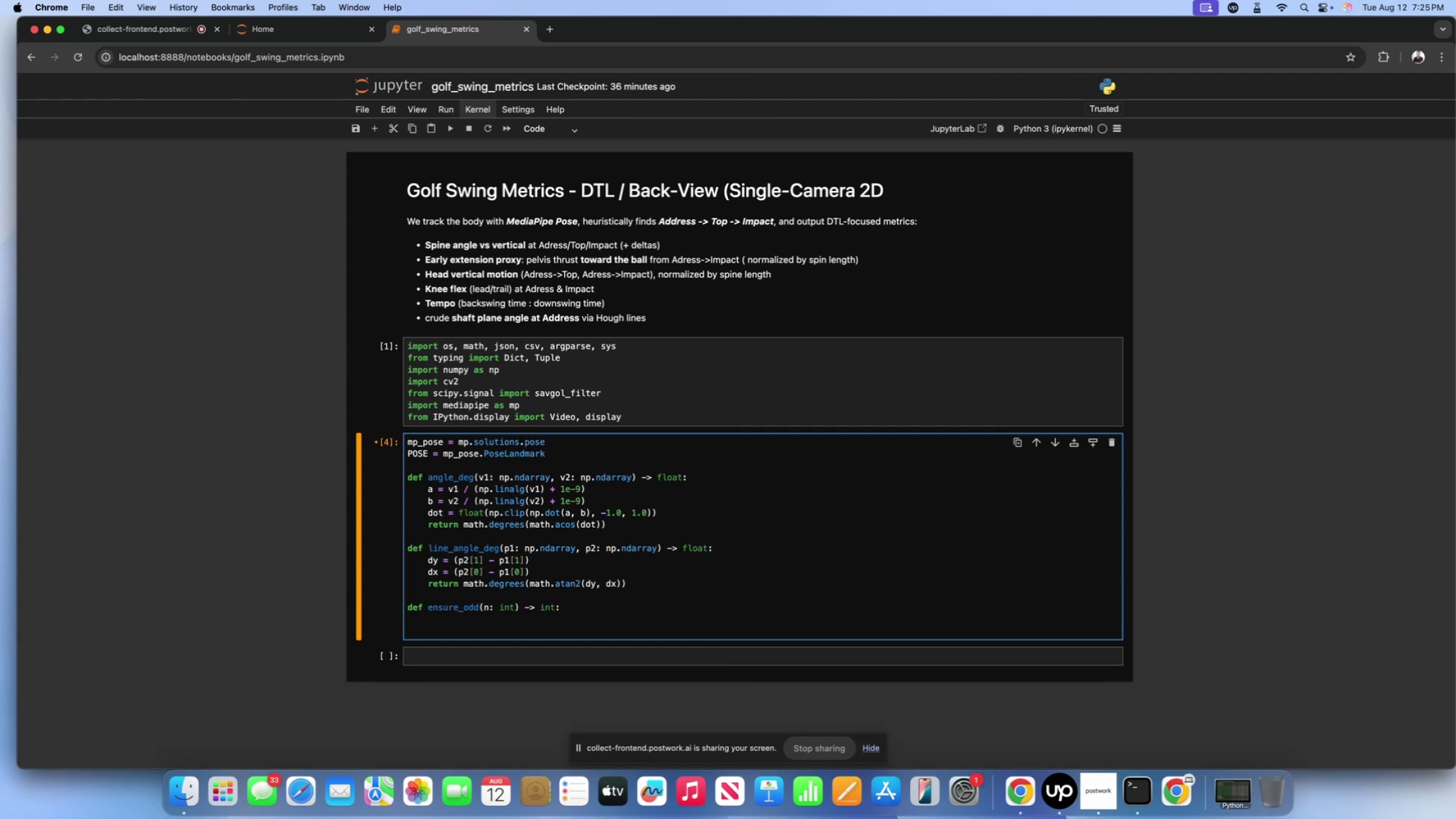 
type(return n if n % 2 == 1 else max())
 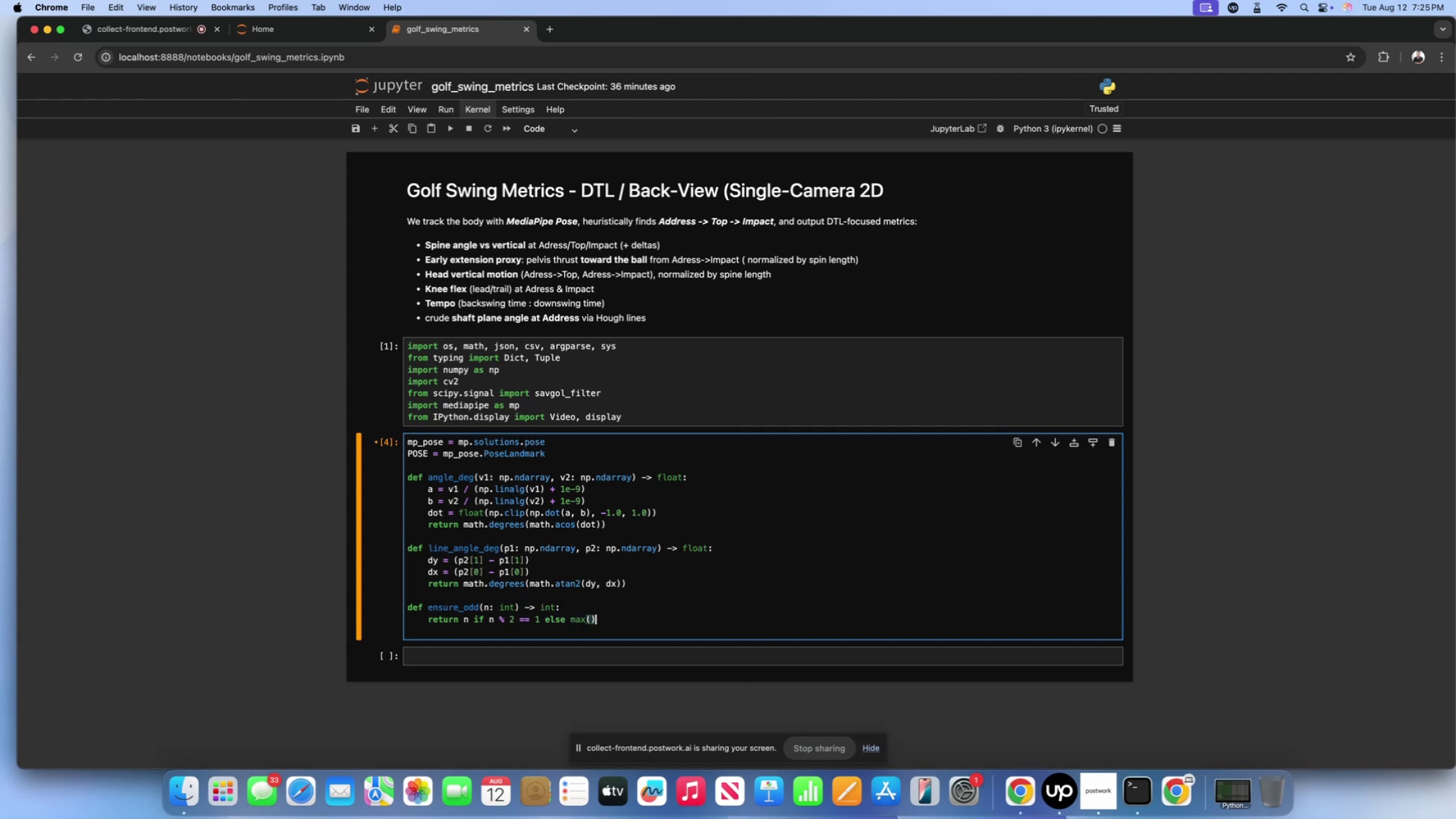 
key(ArrowLeft)
 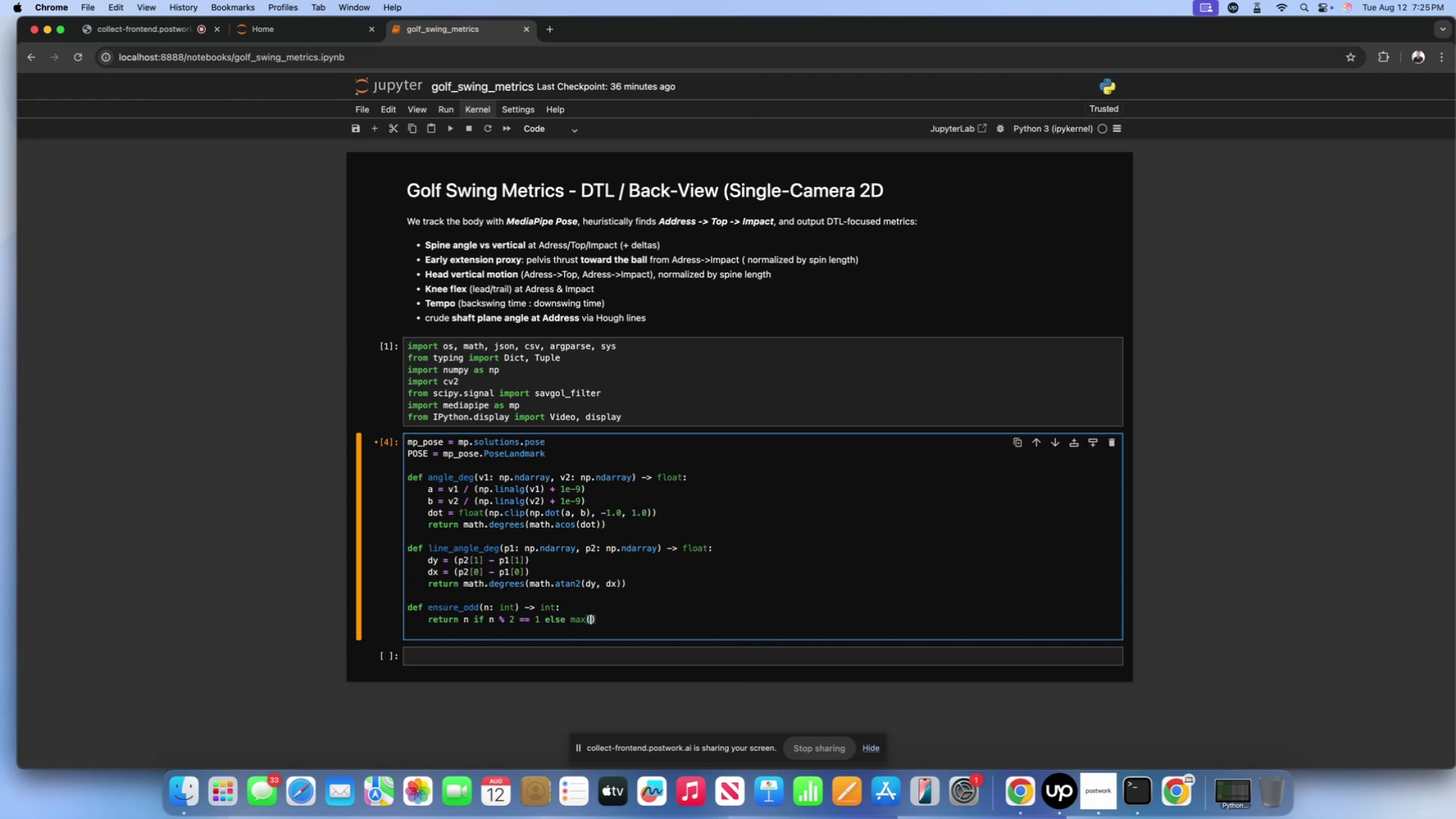 
key(1)
 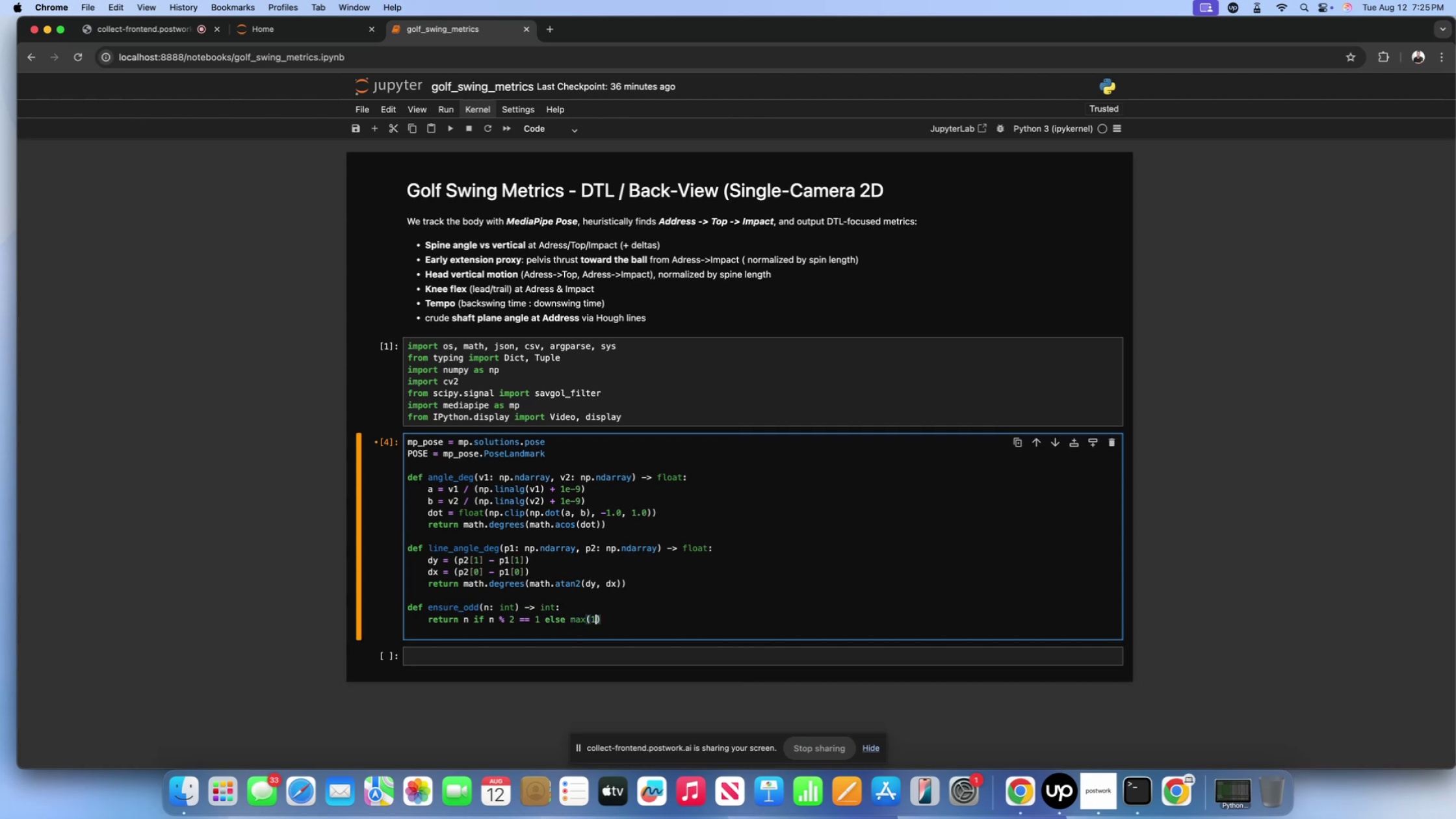 
key(Comma)
 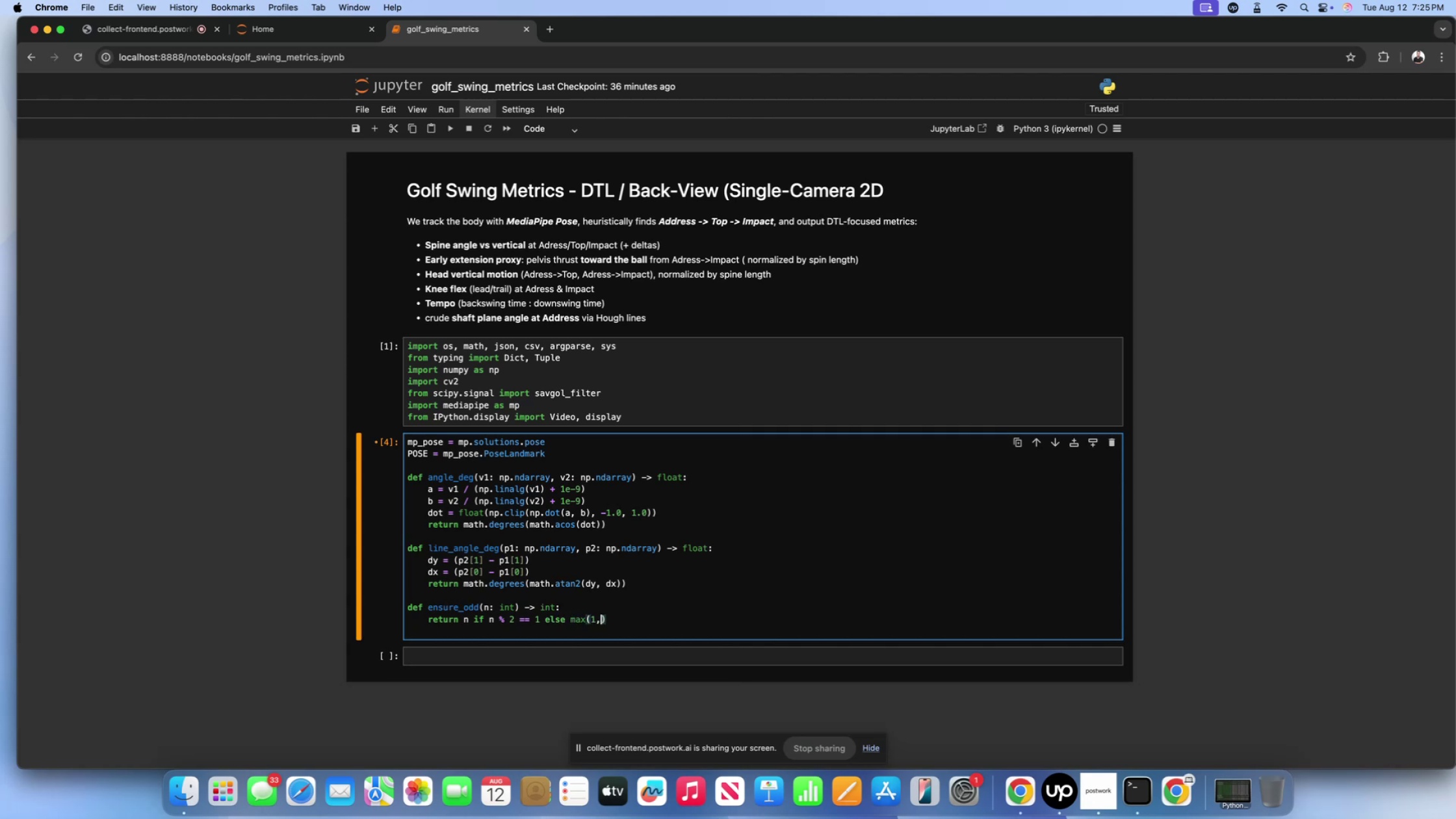 
key(Space)
 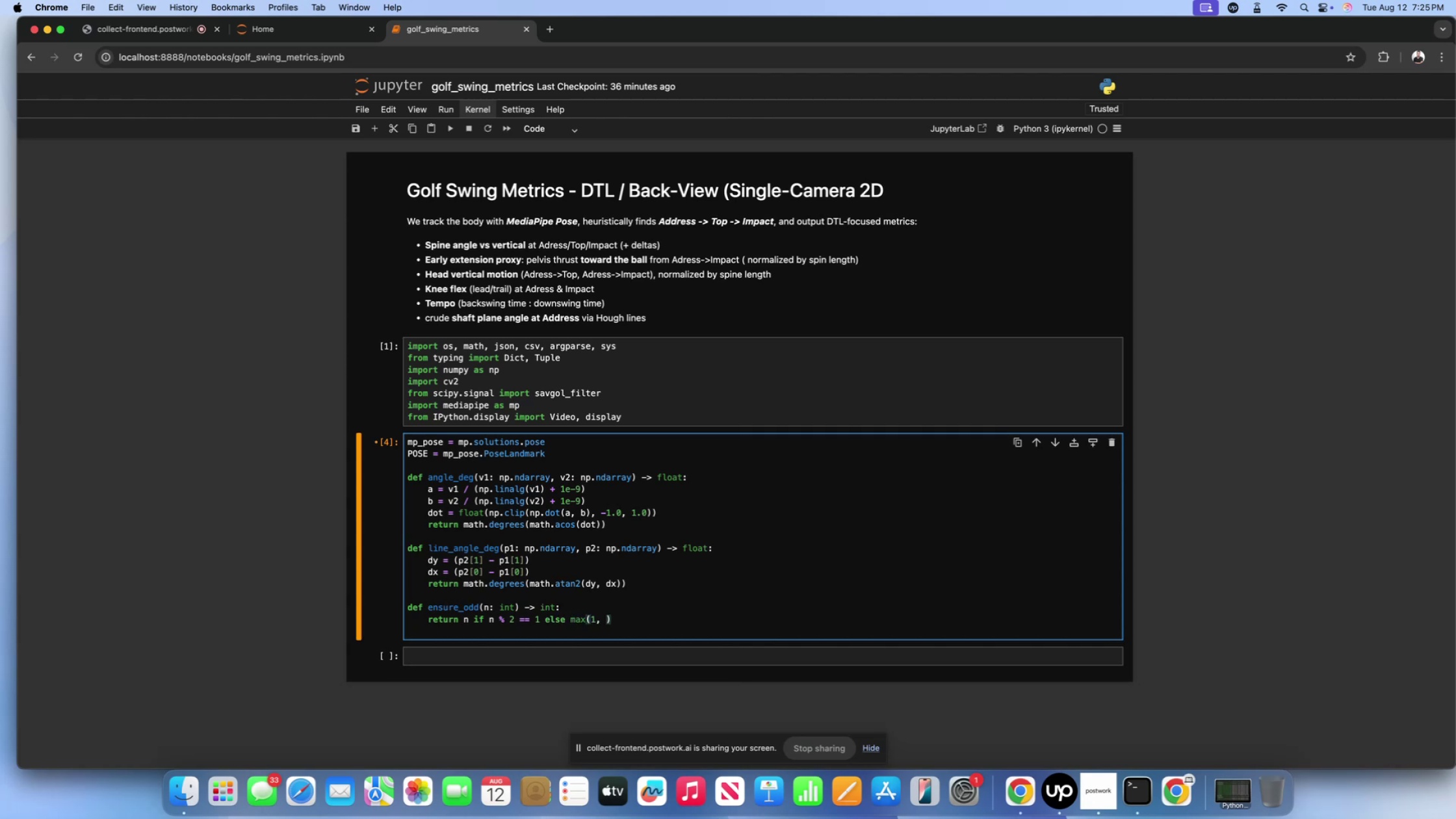 
key(N)
 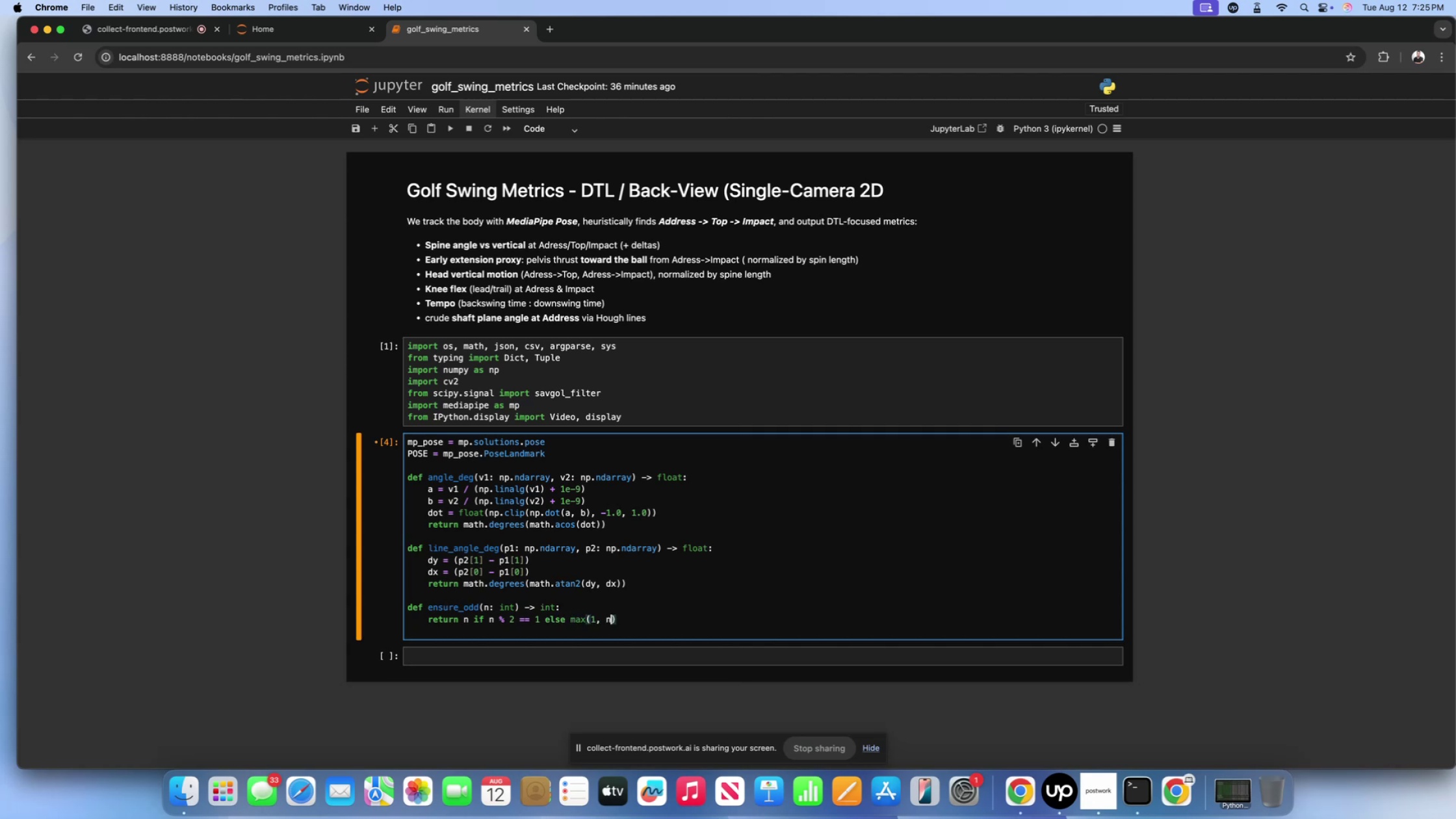 
key(Minus)
 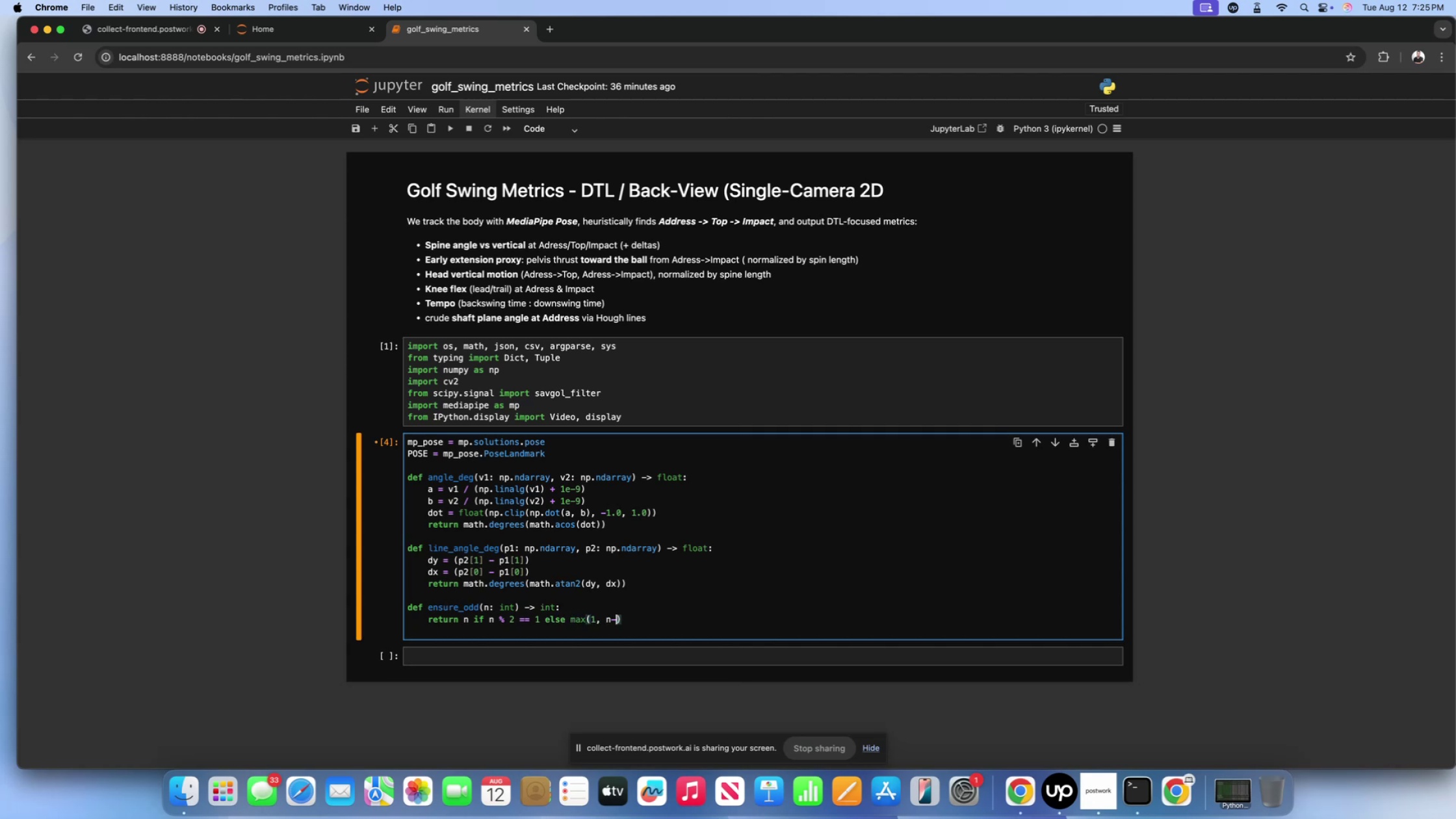 
key(1)
 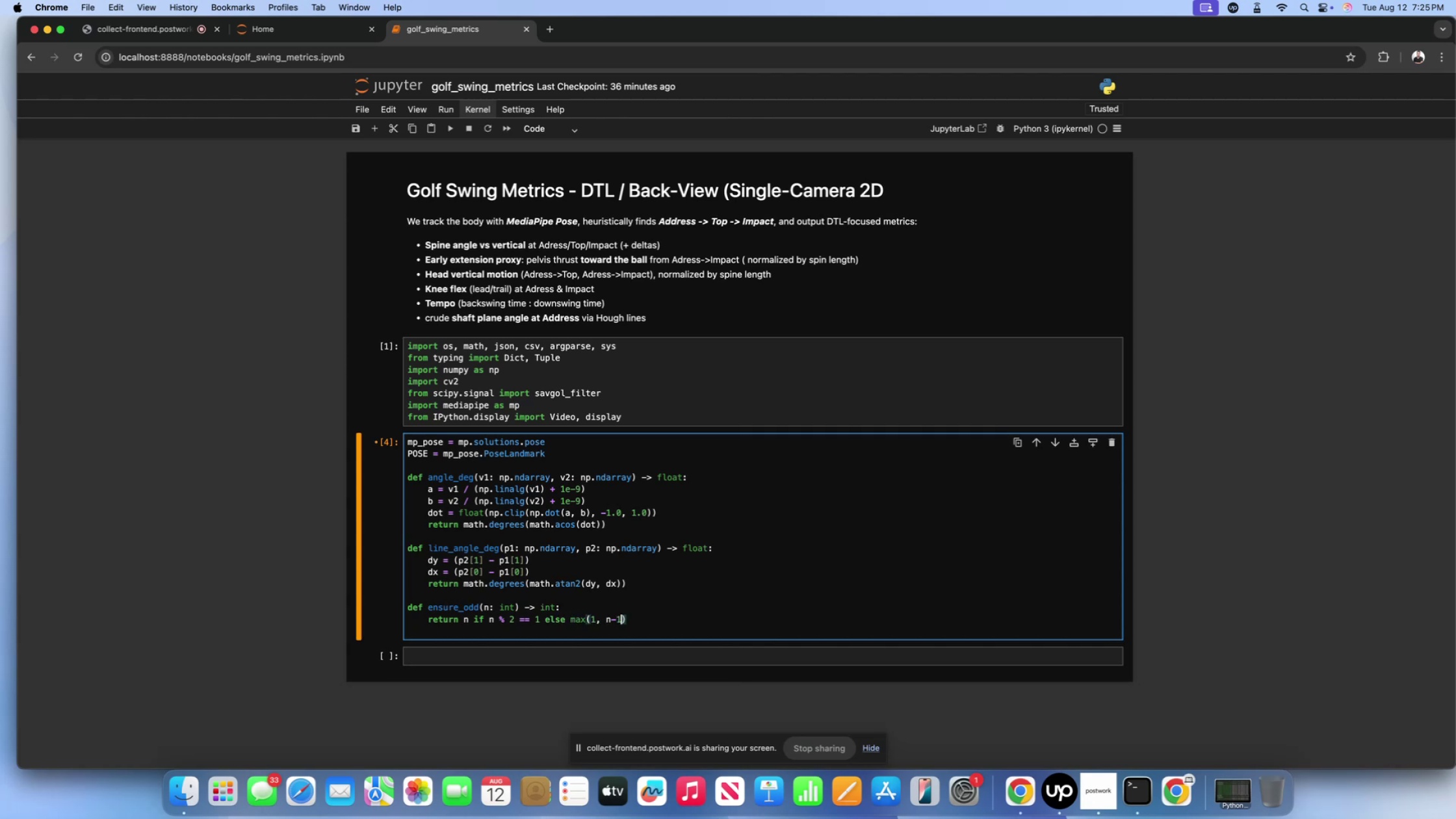 
key(ArrowRight)
 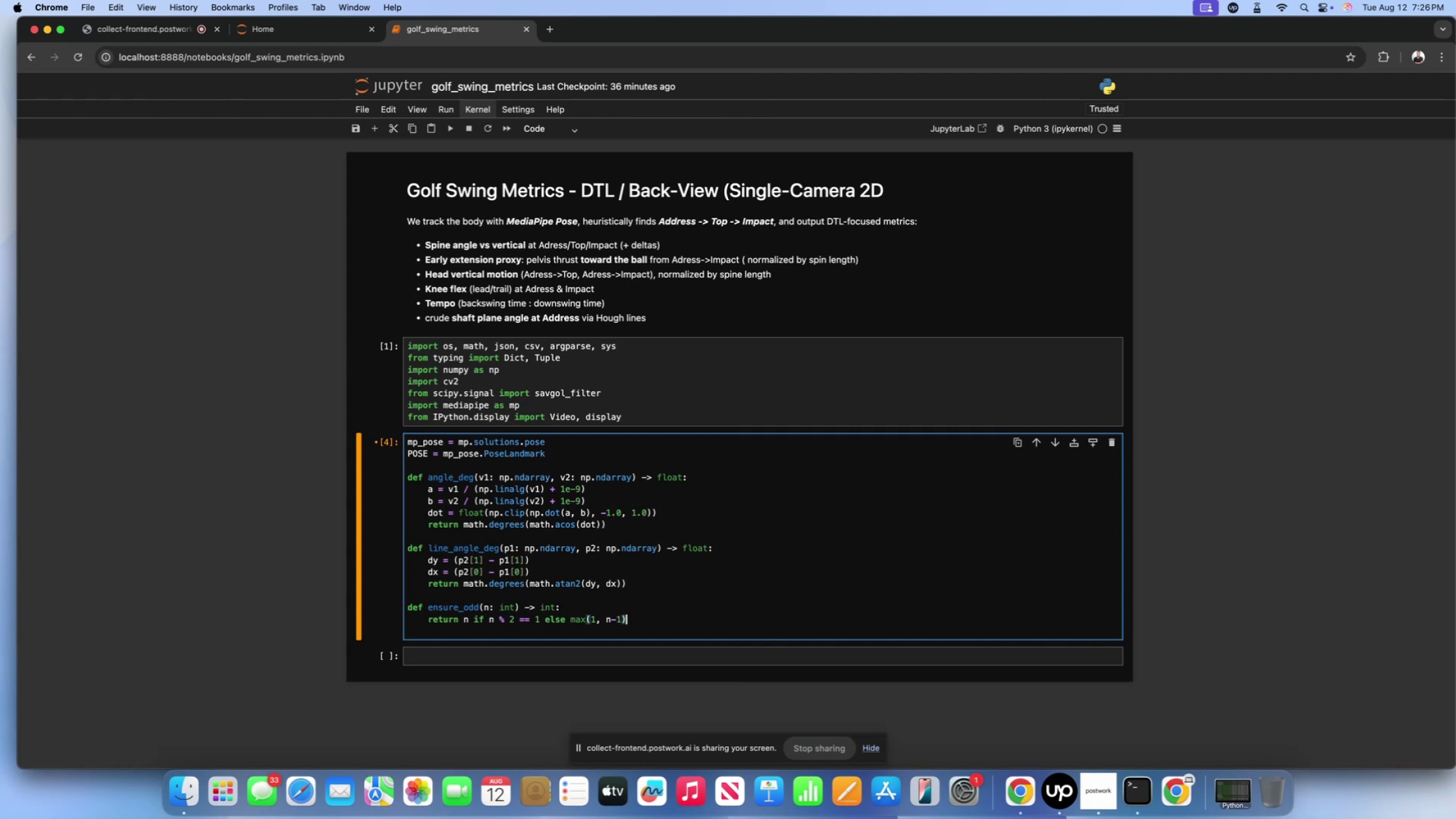 
wait(20.01)
 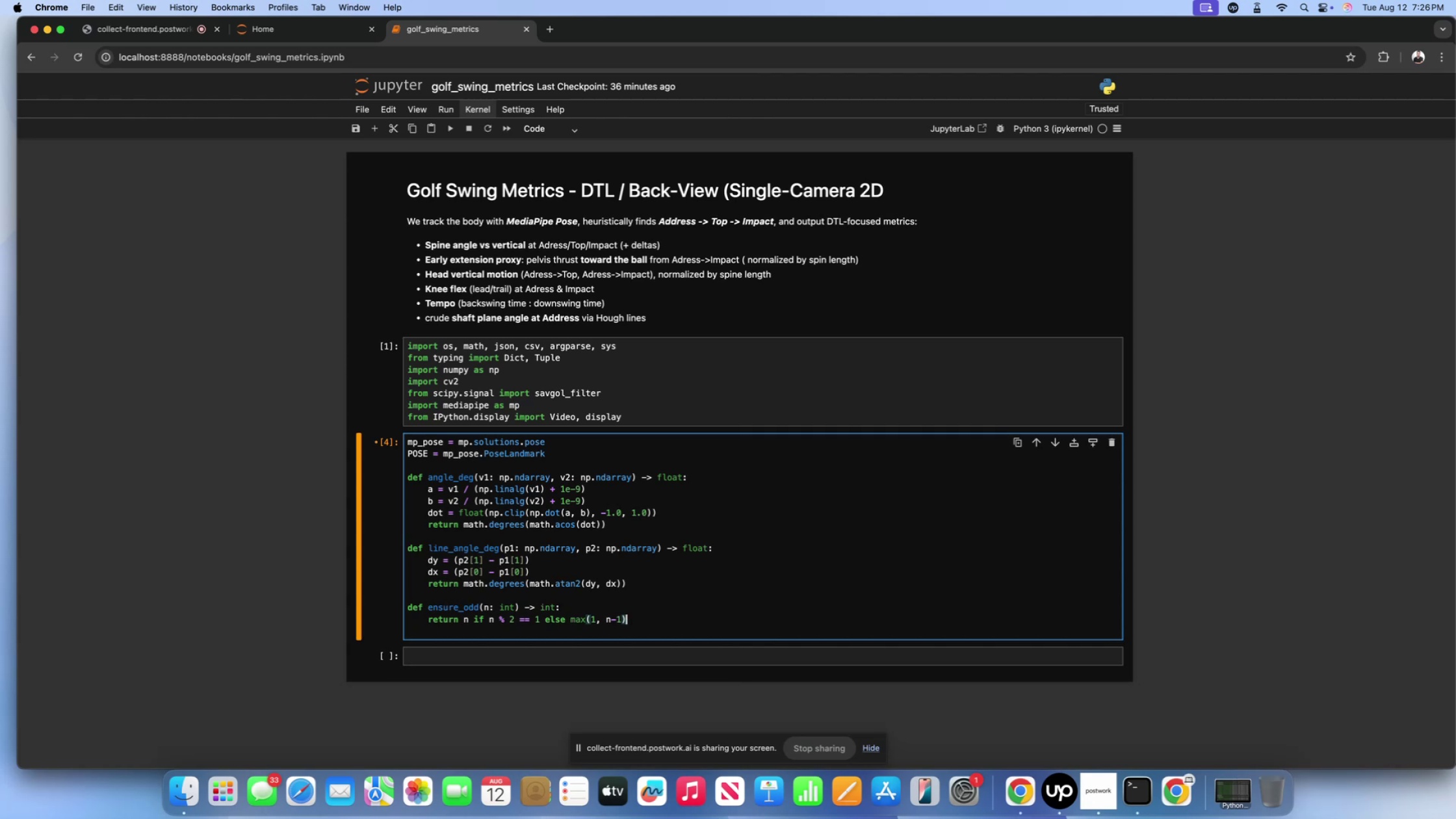 
left_click([429, 630])
 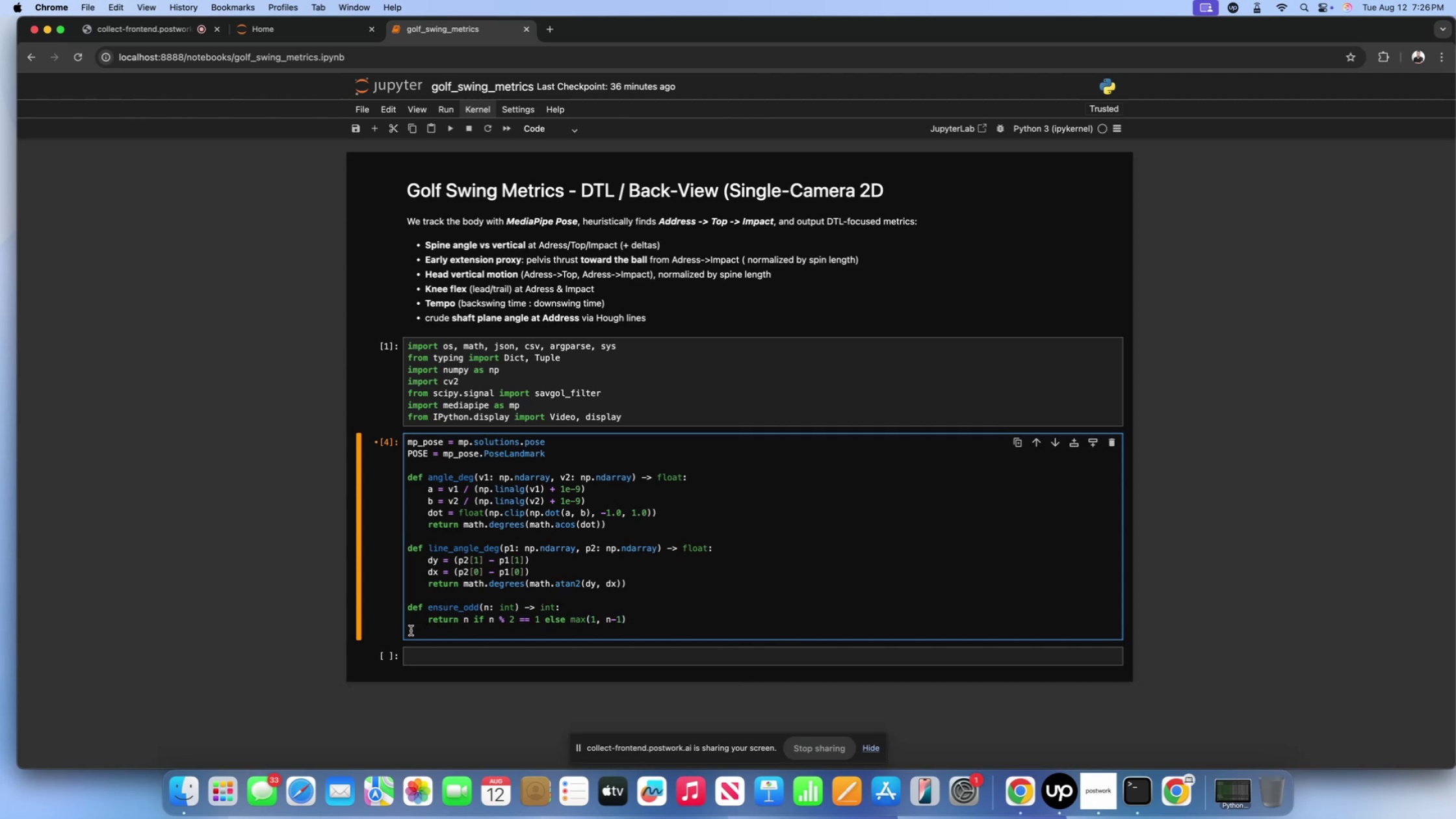 
left_click([411, 630])
 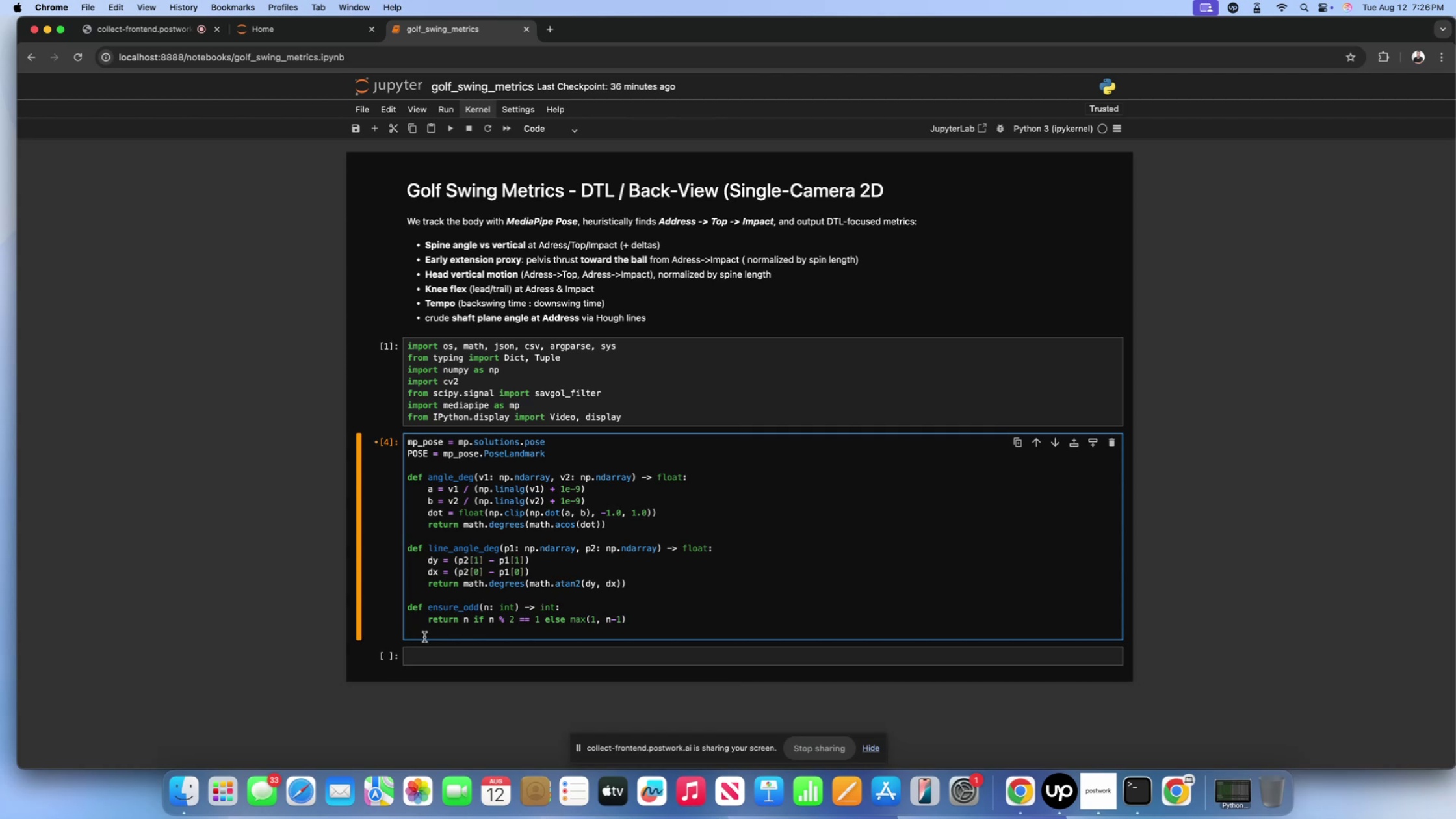 
key(Backspace)
 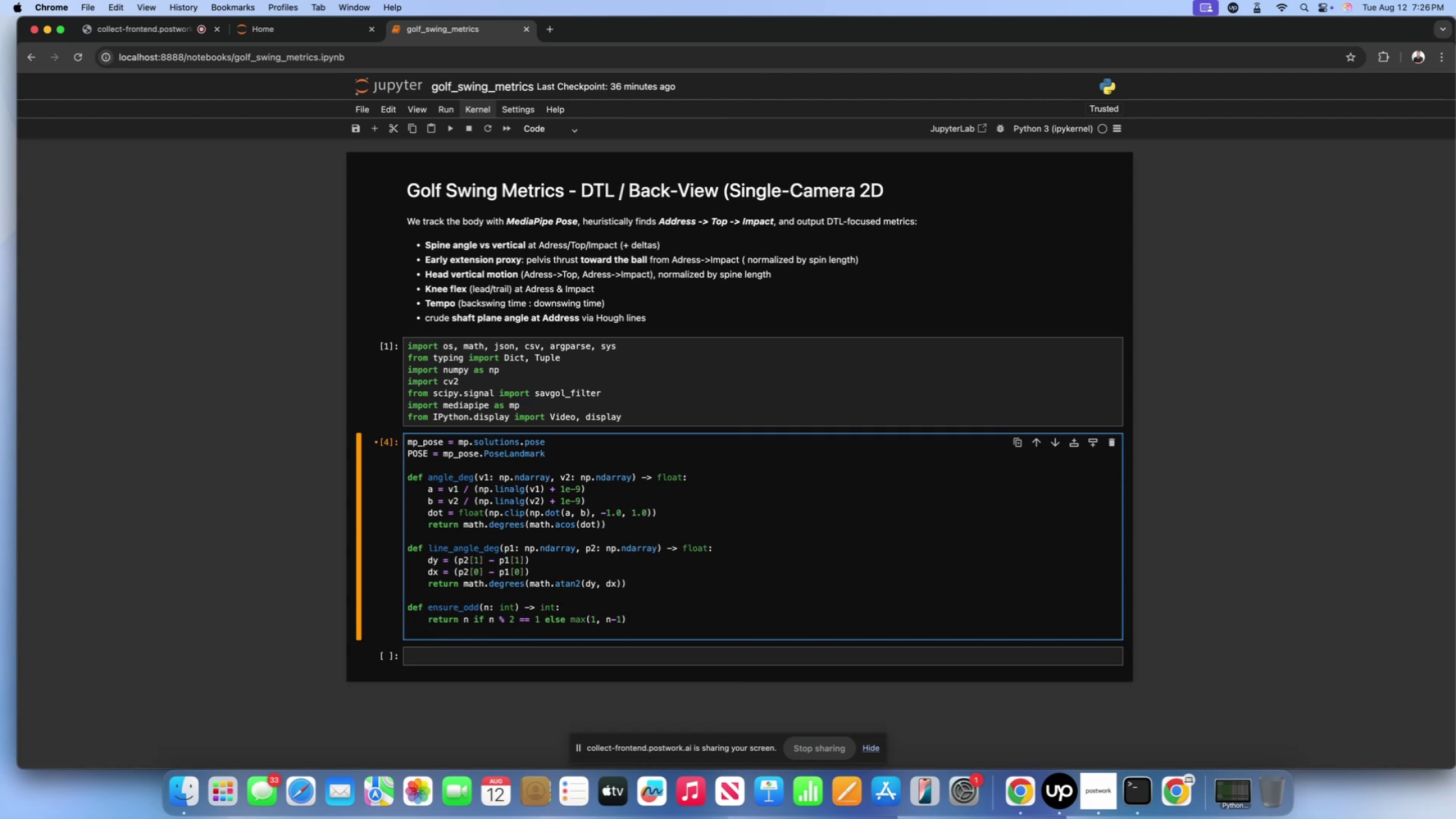 
key(Enter)
 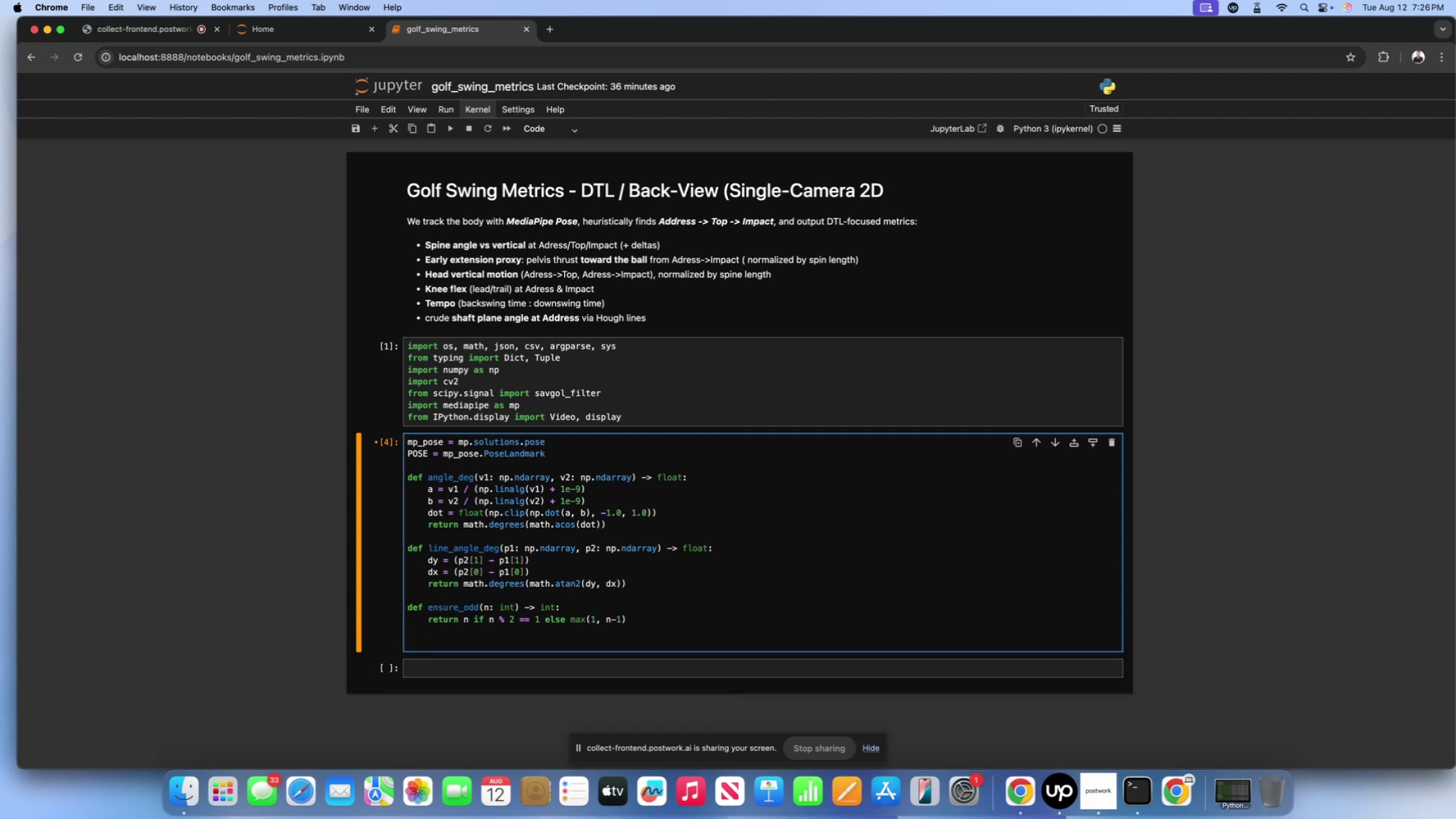 
key(Backspace)
 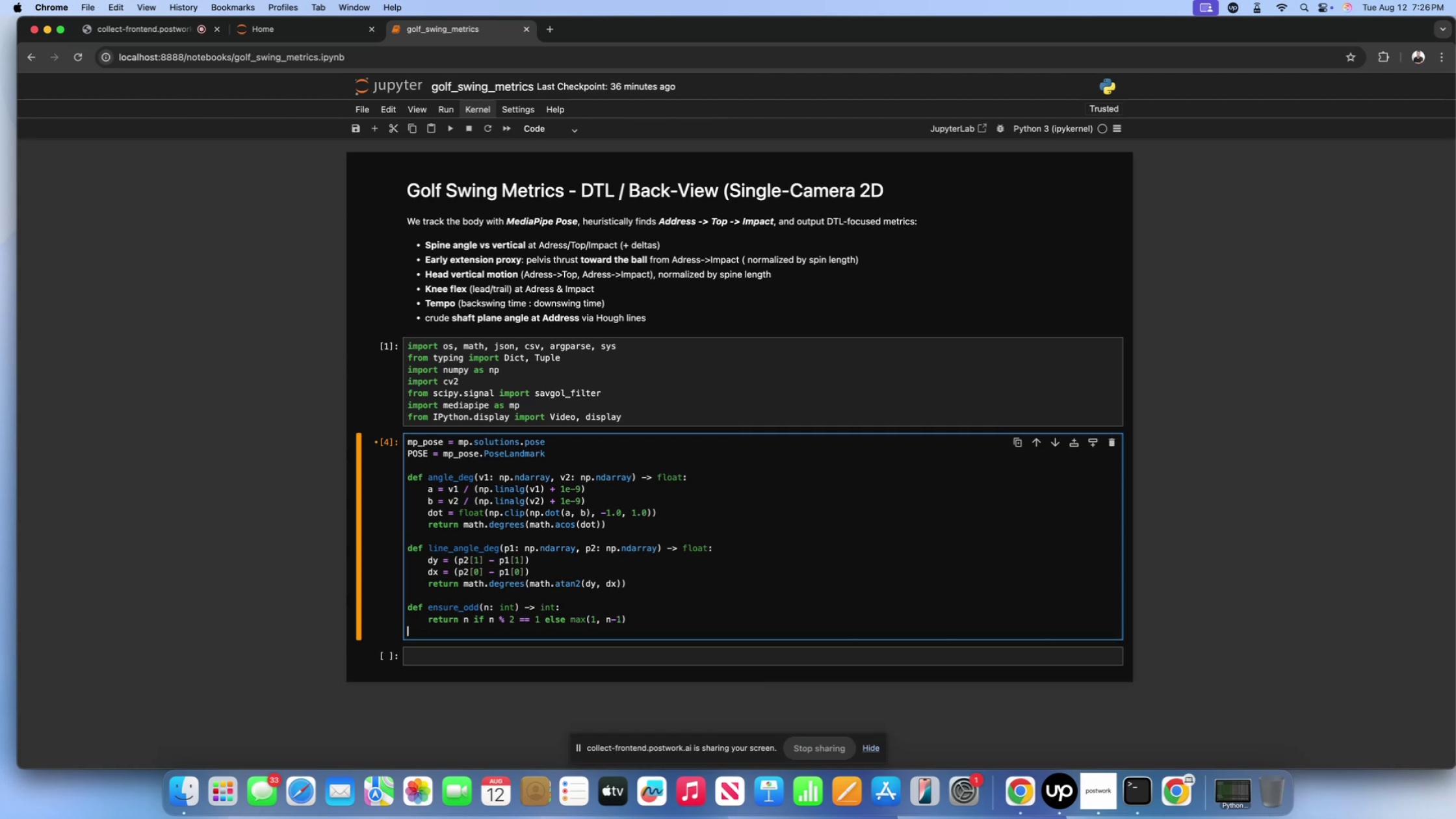 
key(Backspace)
 